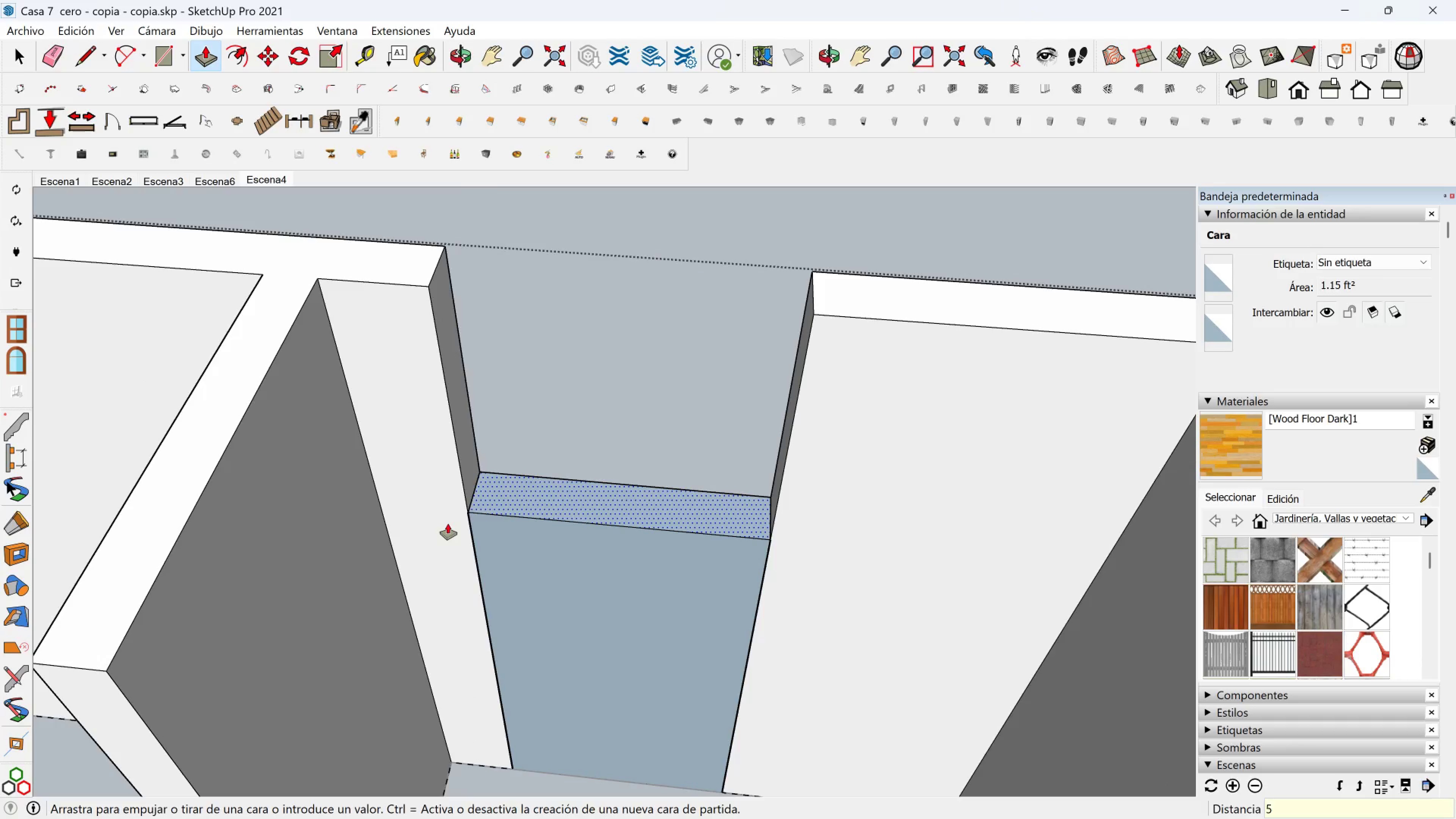 
key(BracketLeft)
 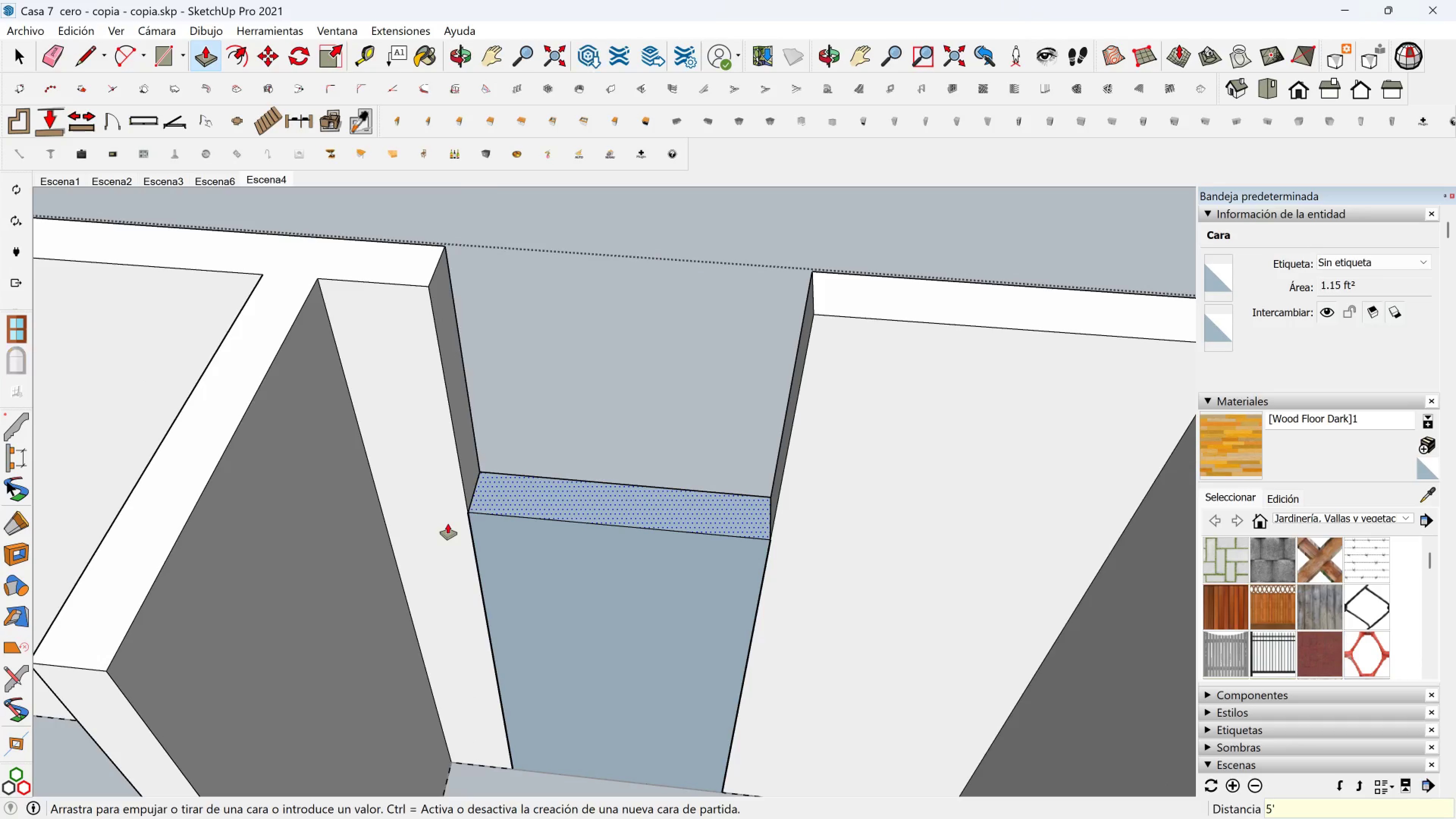 
key(Enter)
 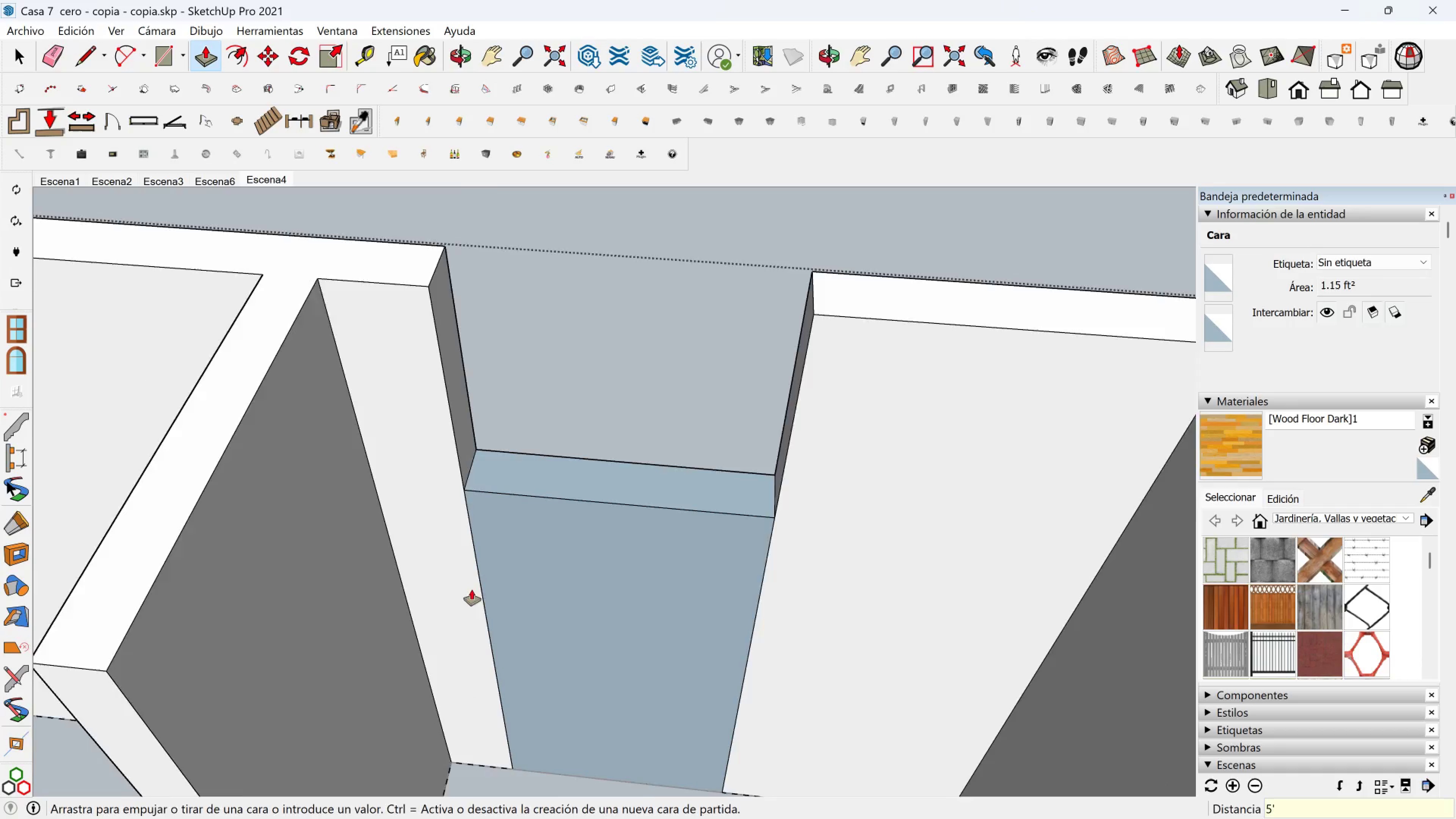 
scroll: coordinate [568, 551], scroll_direction: down, amount: 5.0
 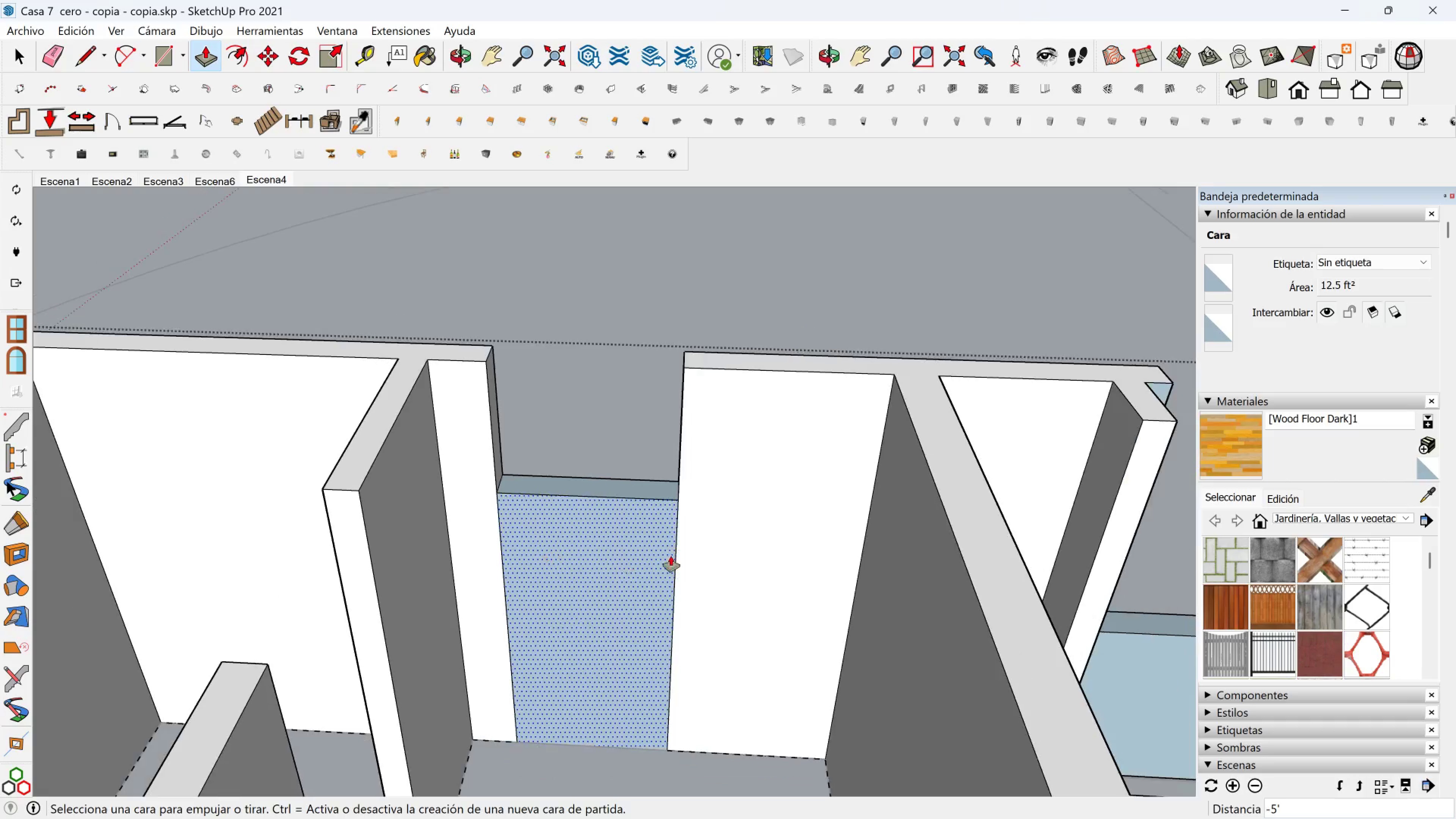 
hold_key(key=ShiftLeft, duration=0.43)
 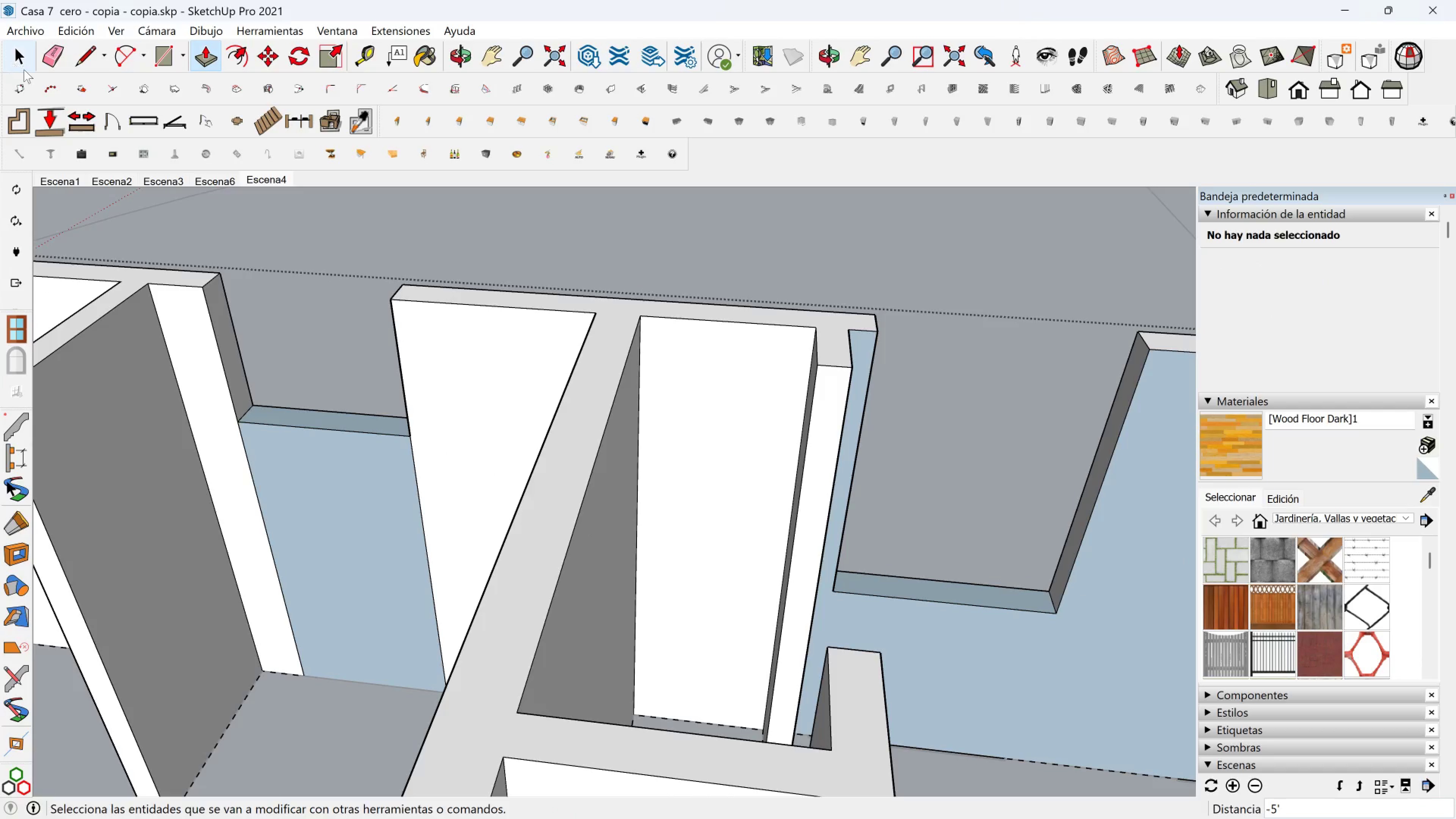 
left_click([43, 55])
 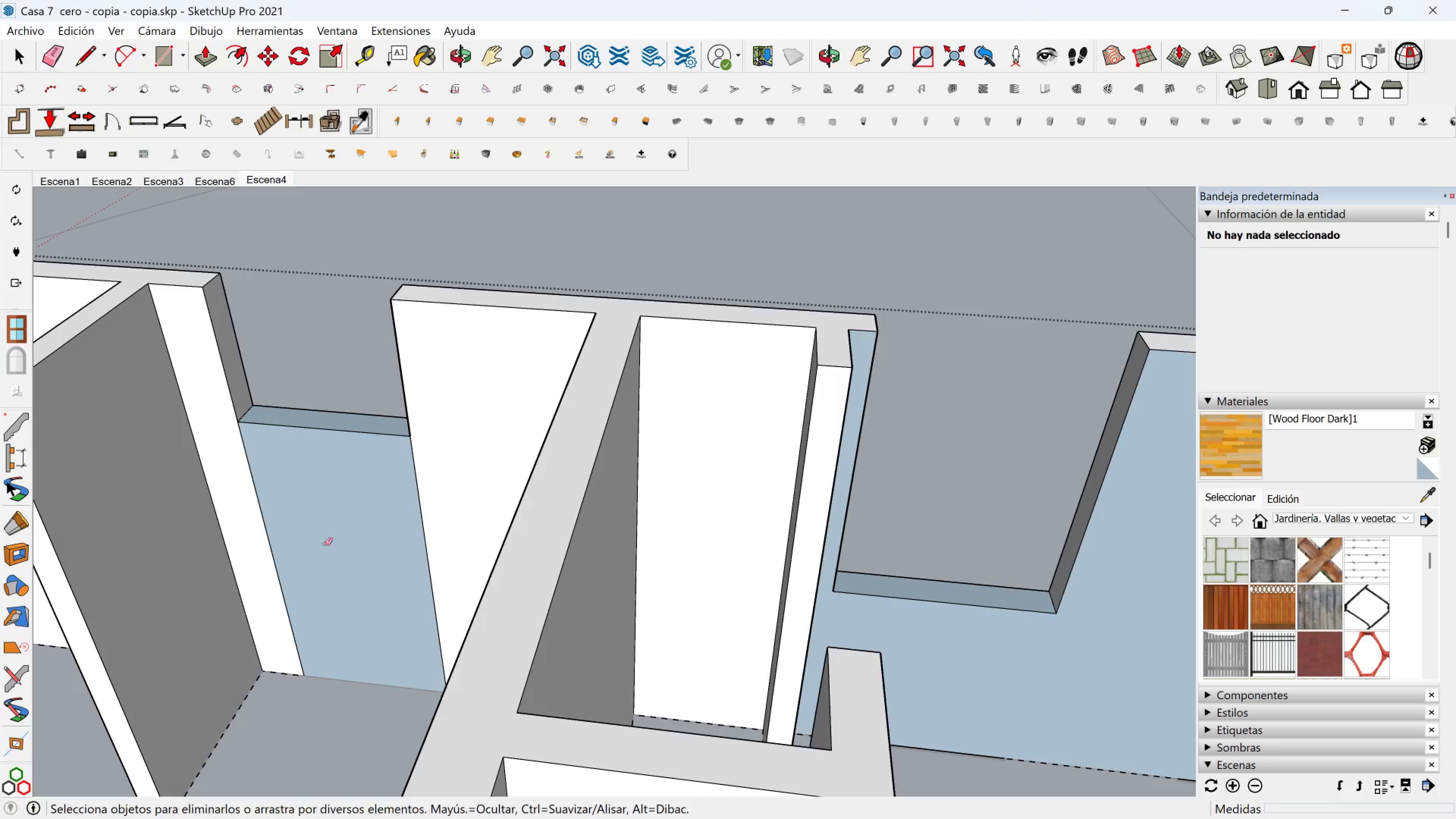 
left_click_drag(start_coordinate=[300, 524], to_coordinate=[265, 526])
 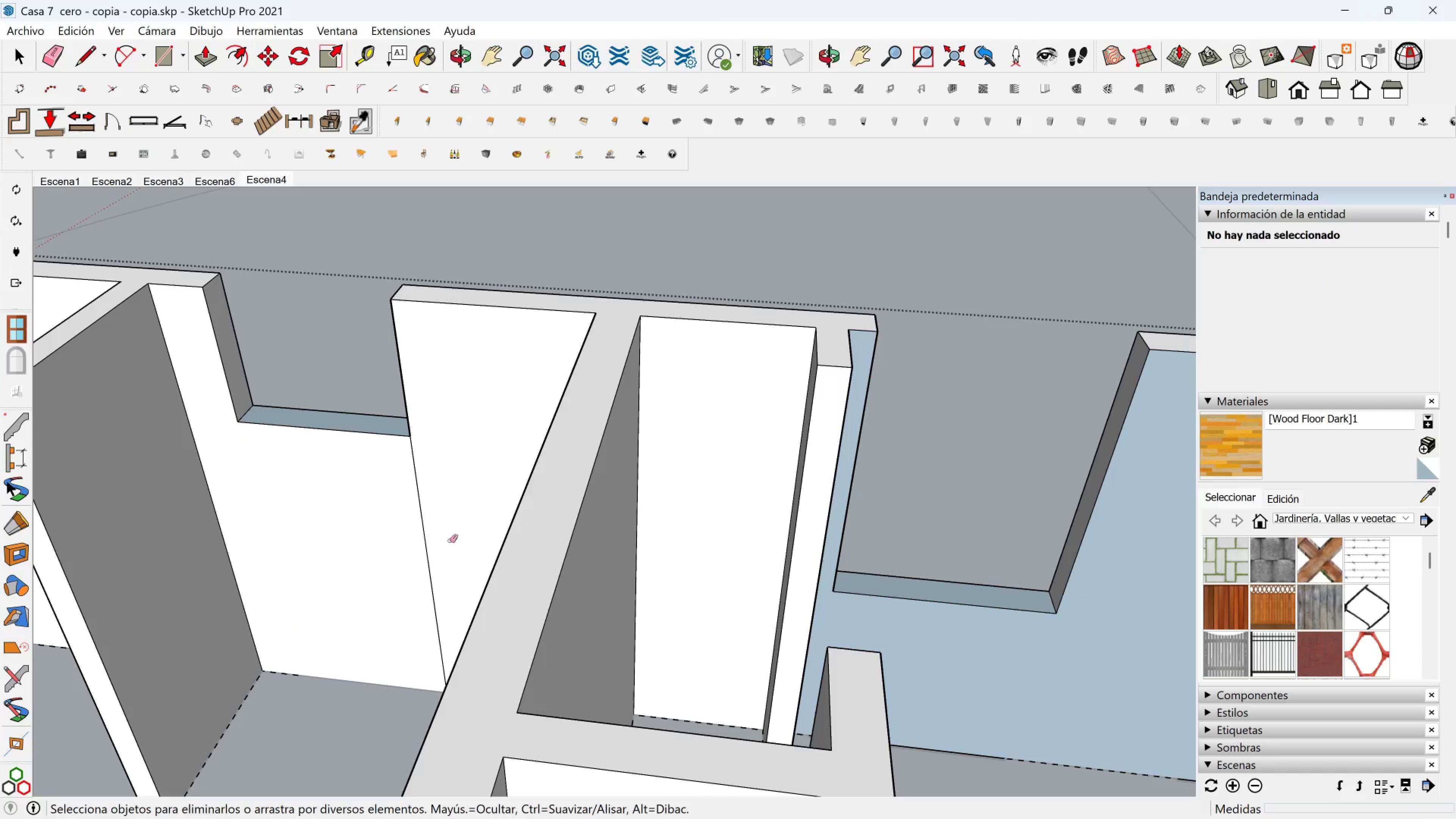 
left_click_drag(start_coordinate=[457, 539], to_coordinate=[392, 539])
 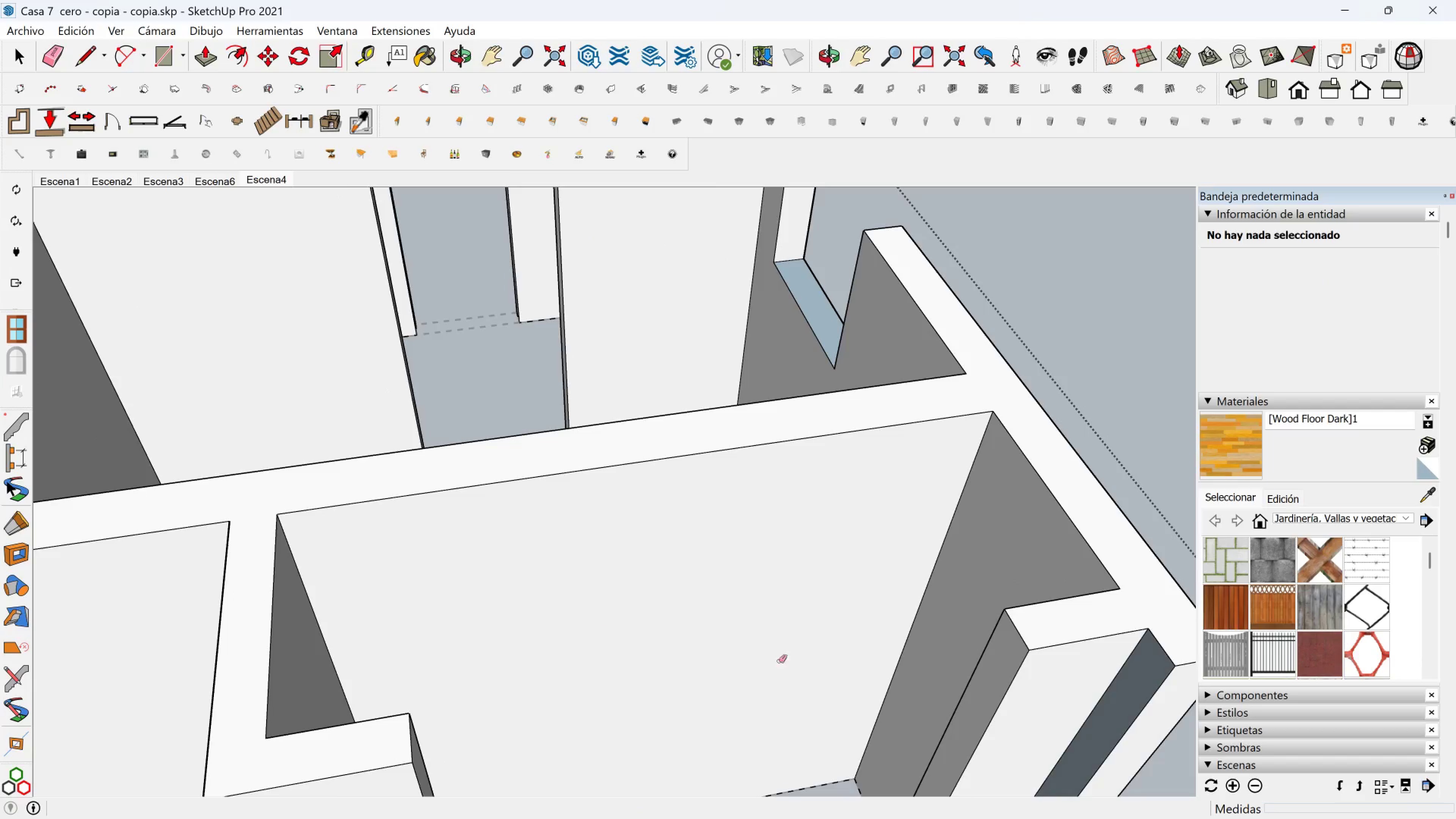 
hold_key(key=ShiftLeft, duration=0.45)
 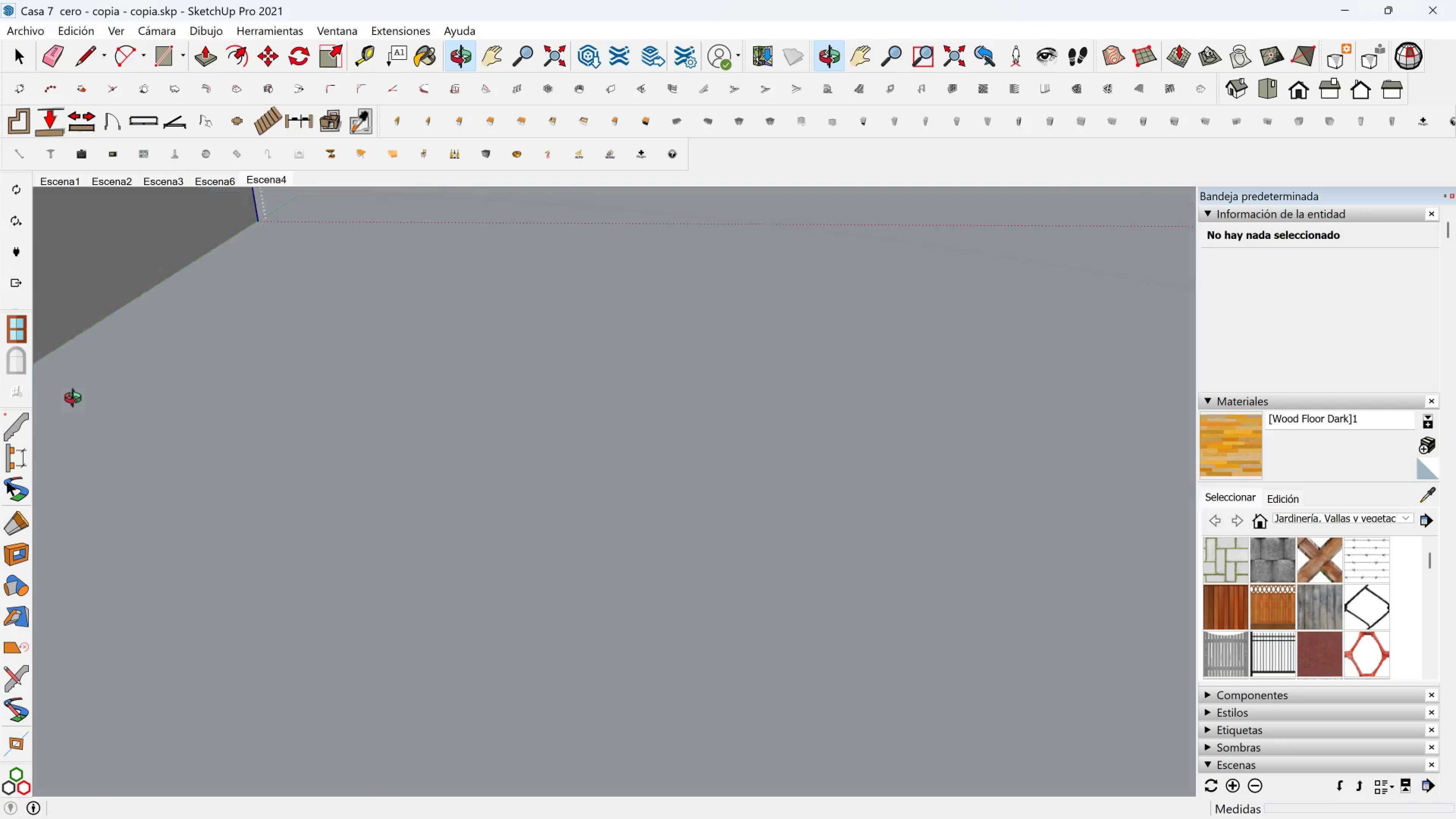 
hold_key(key=ShiftLeft, duration=0.44)
 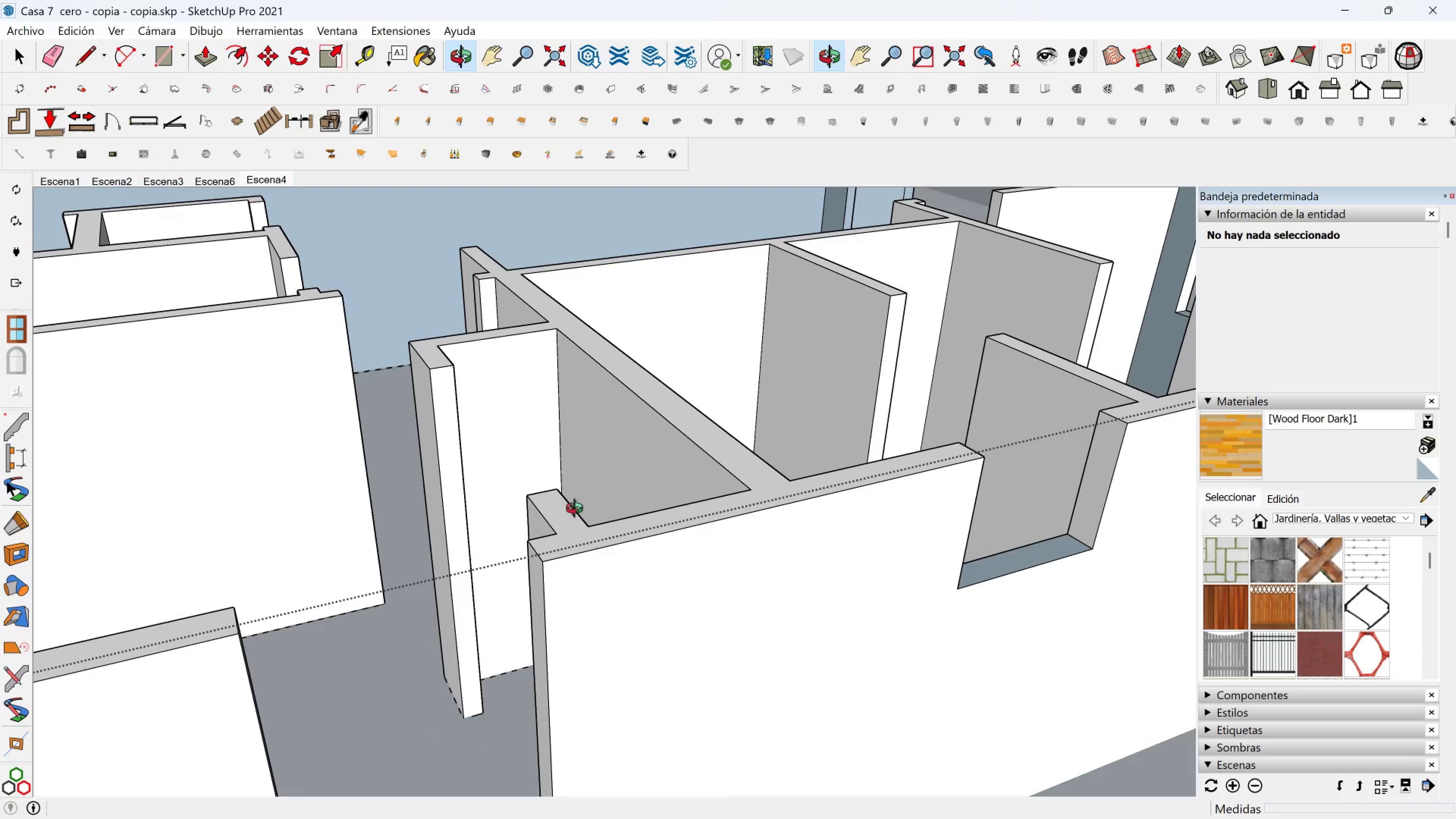 
scroll: coordinate [698, 649], scroll_direction: down, amount: 9.0
 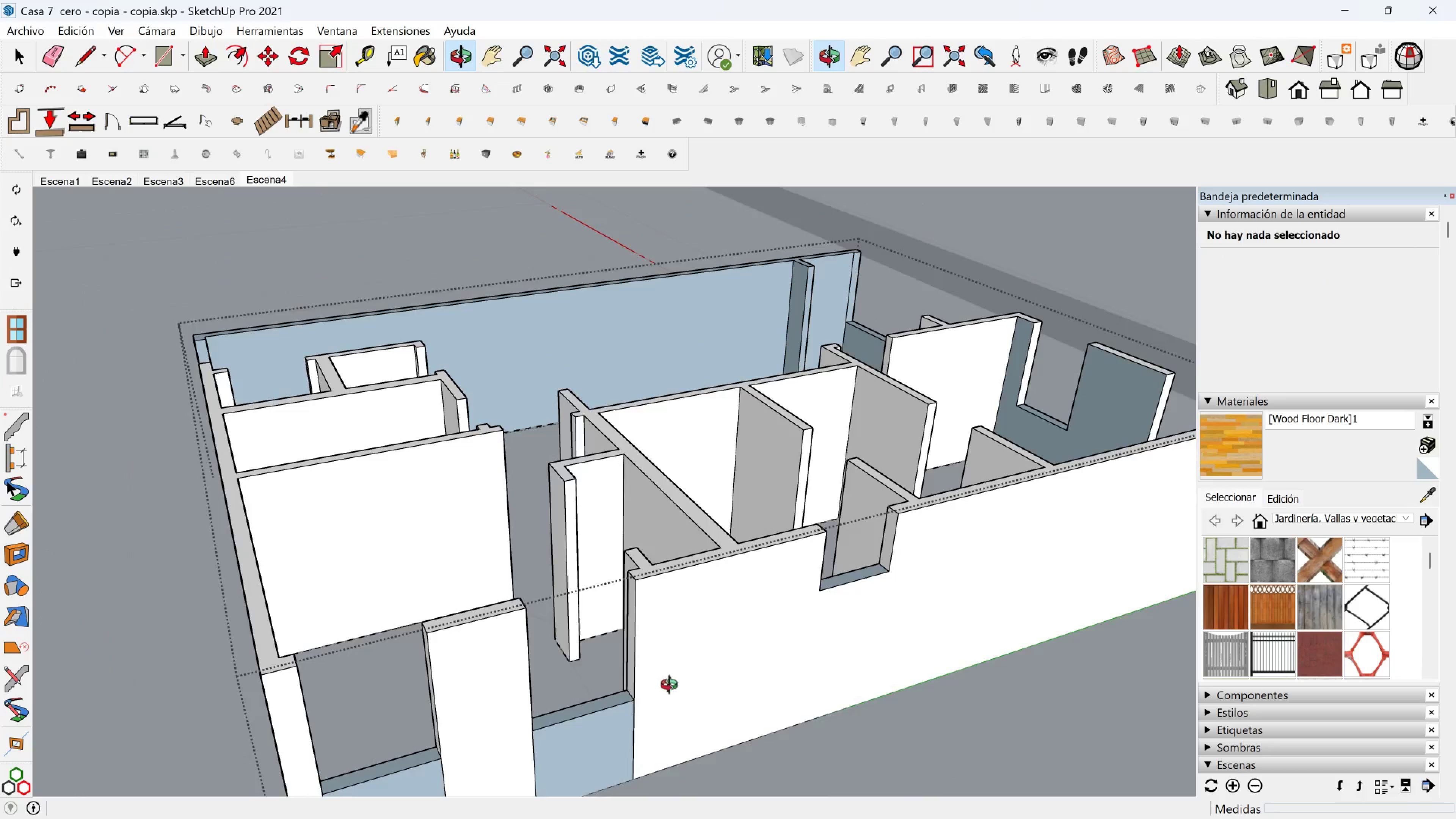 
hold_key(key=ShiftLeft, duration=0.3)
 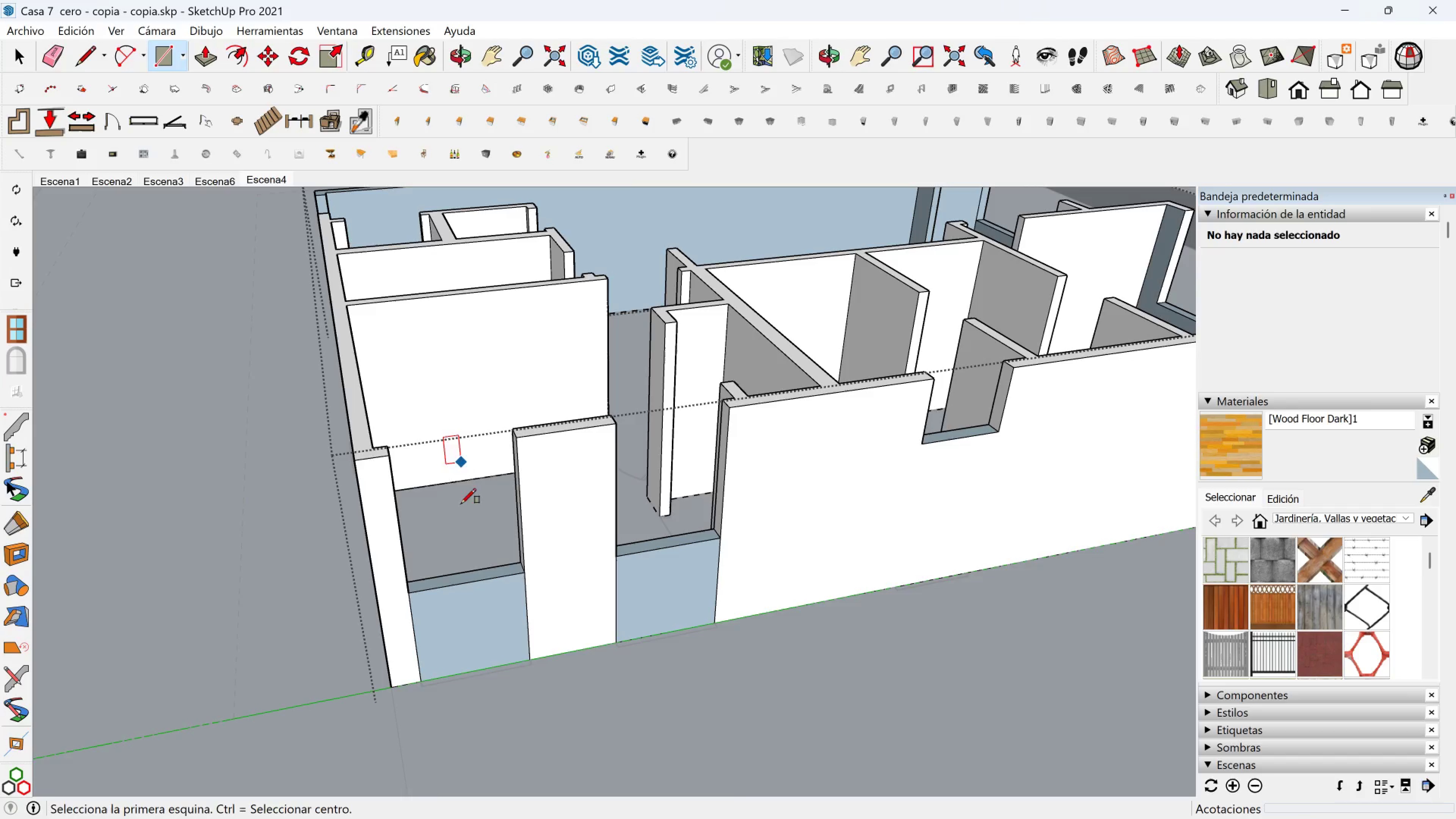 
scroll: coordinate [212, 436], scroll_direction: up, amount: 8.0
 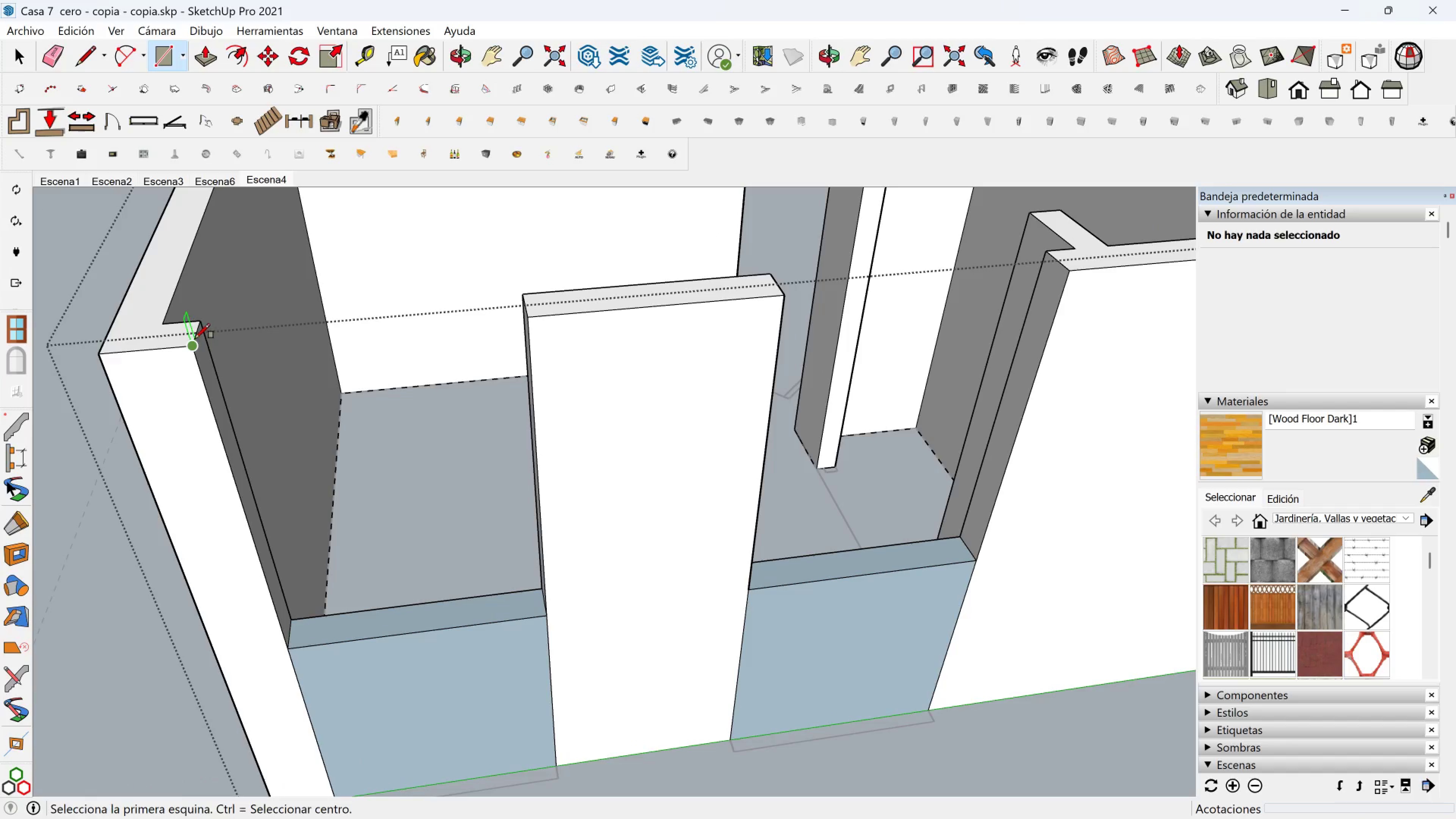 
left_click([195, 339])
 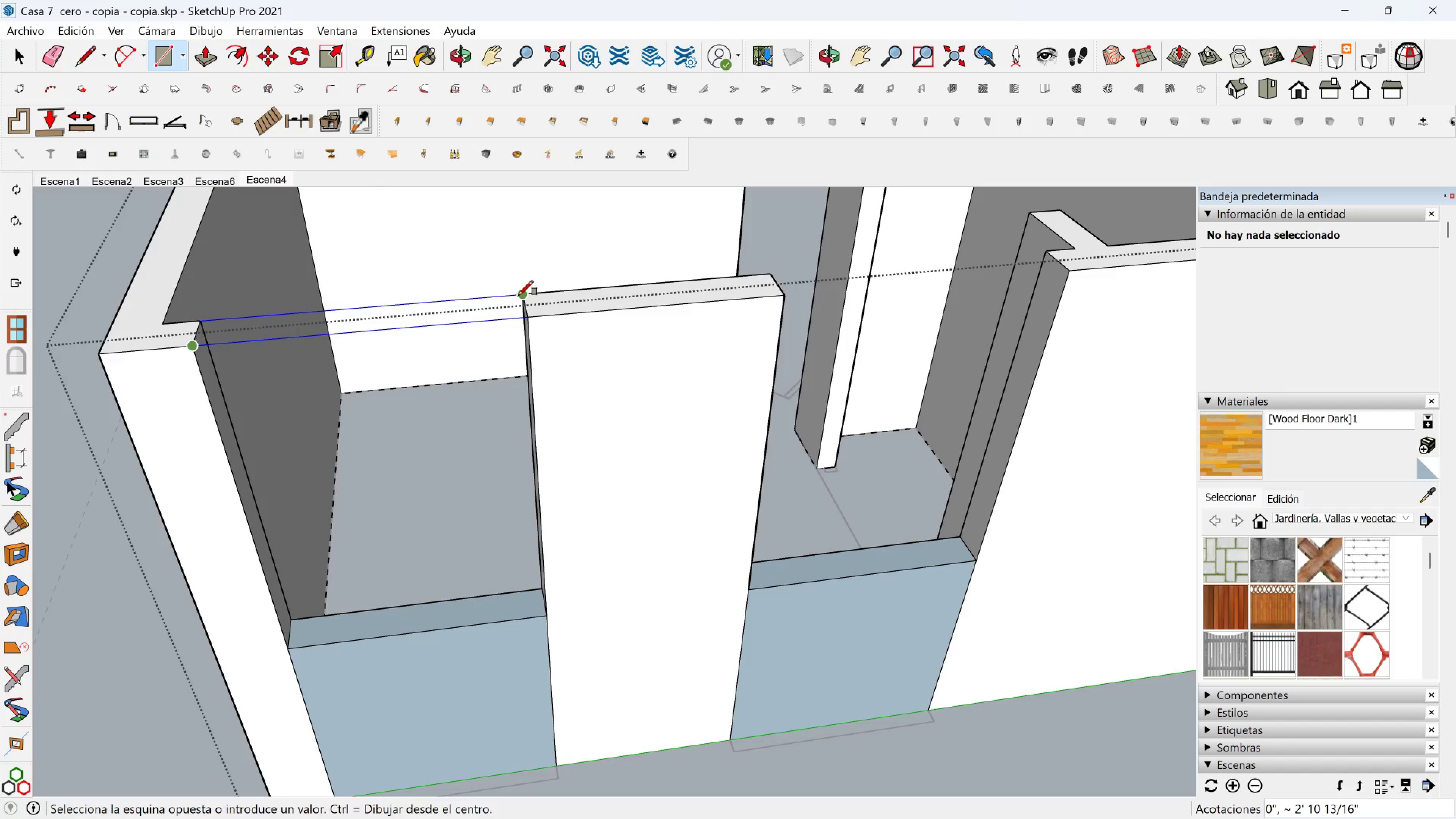 
left_click([518, 295])
 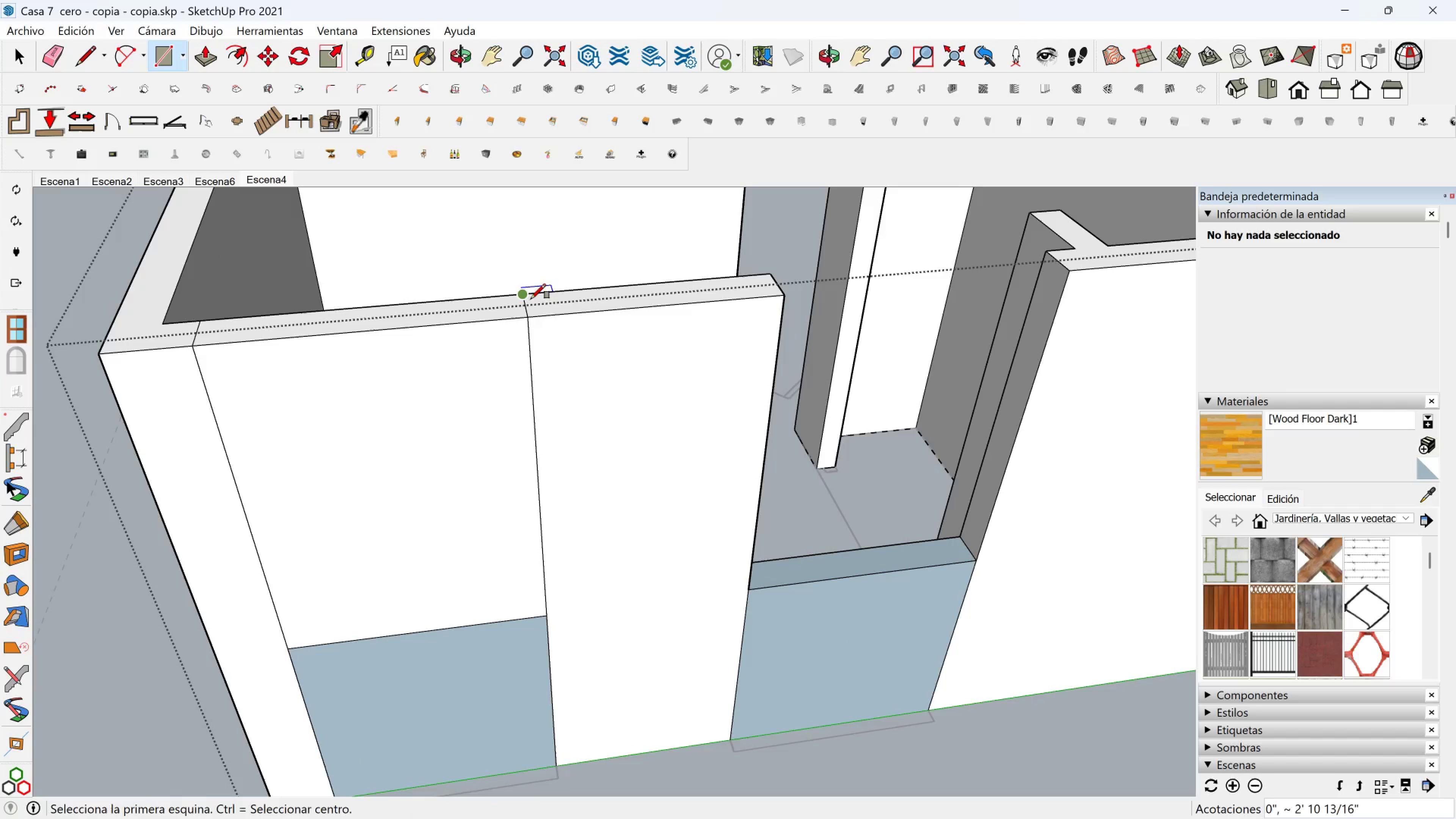 
key(Shift+ShiftLeft)
 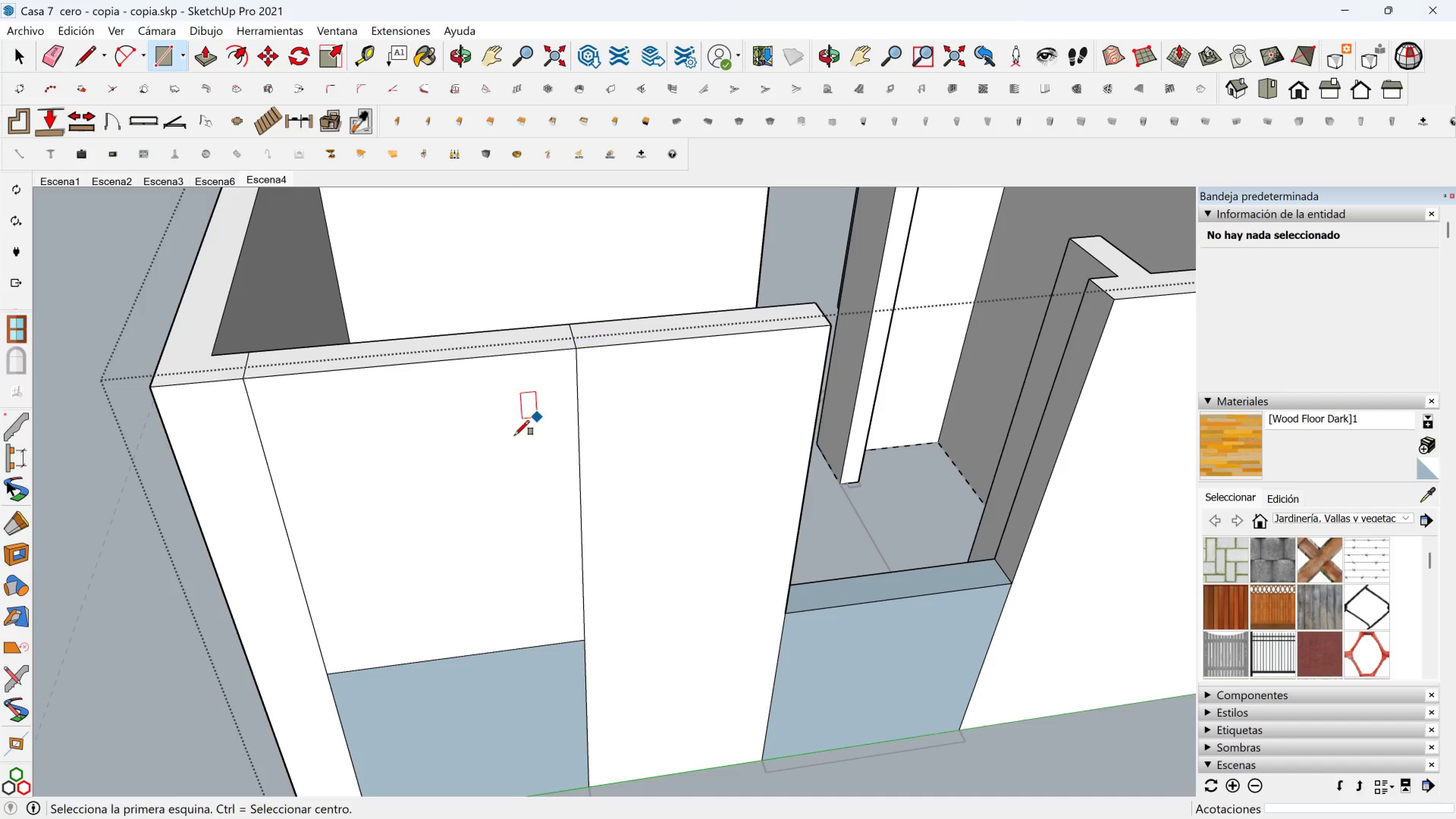 
key(Space)
 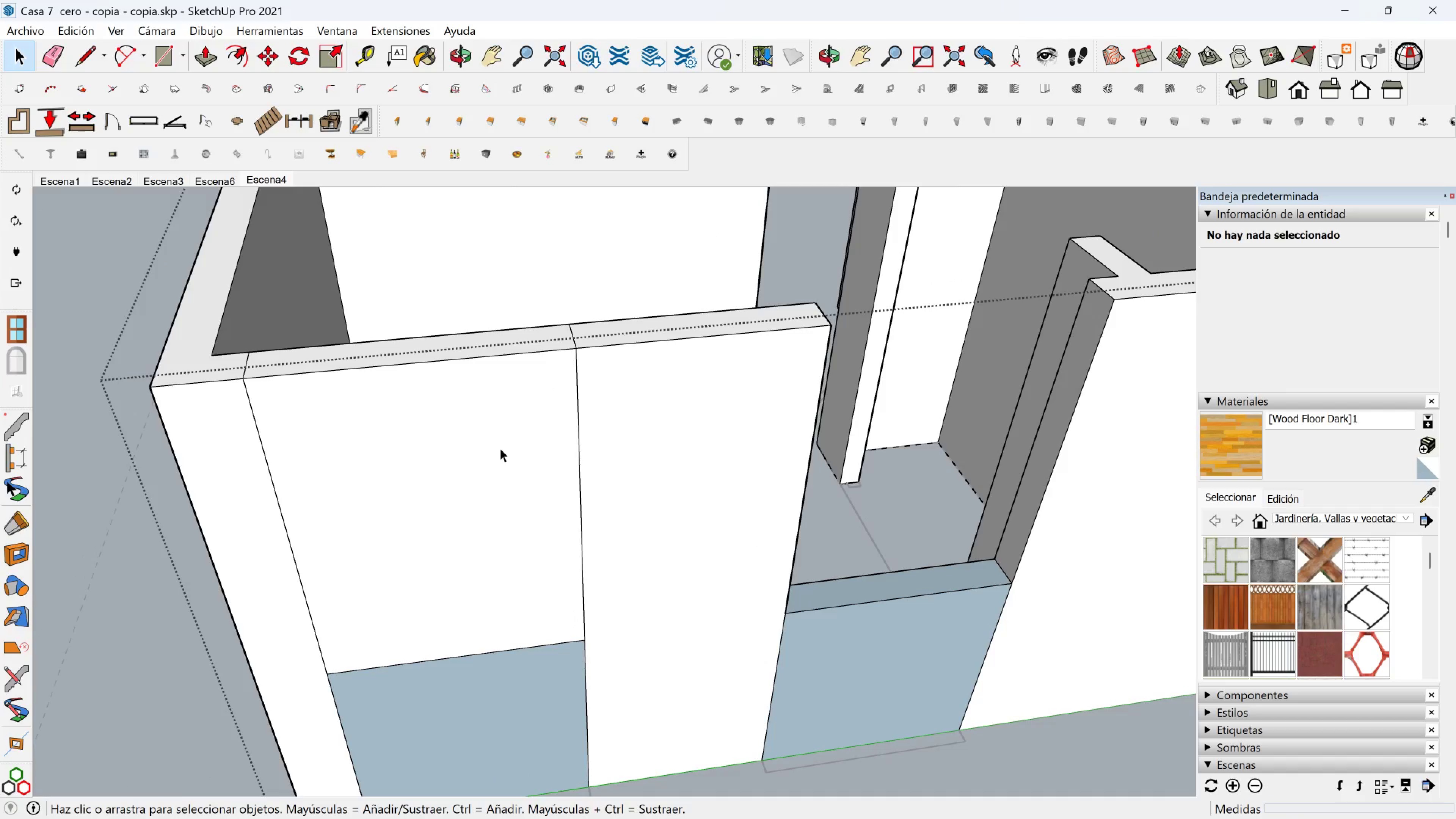 
left_click([500, 448])
 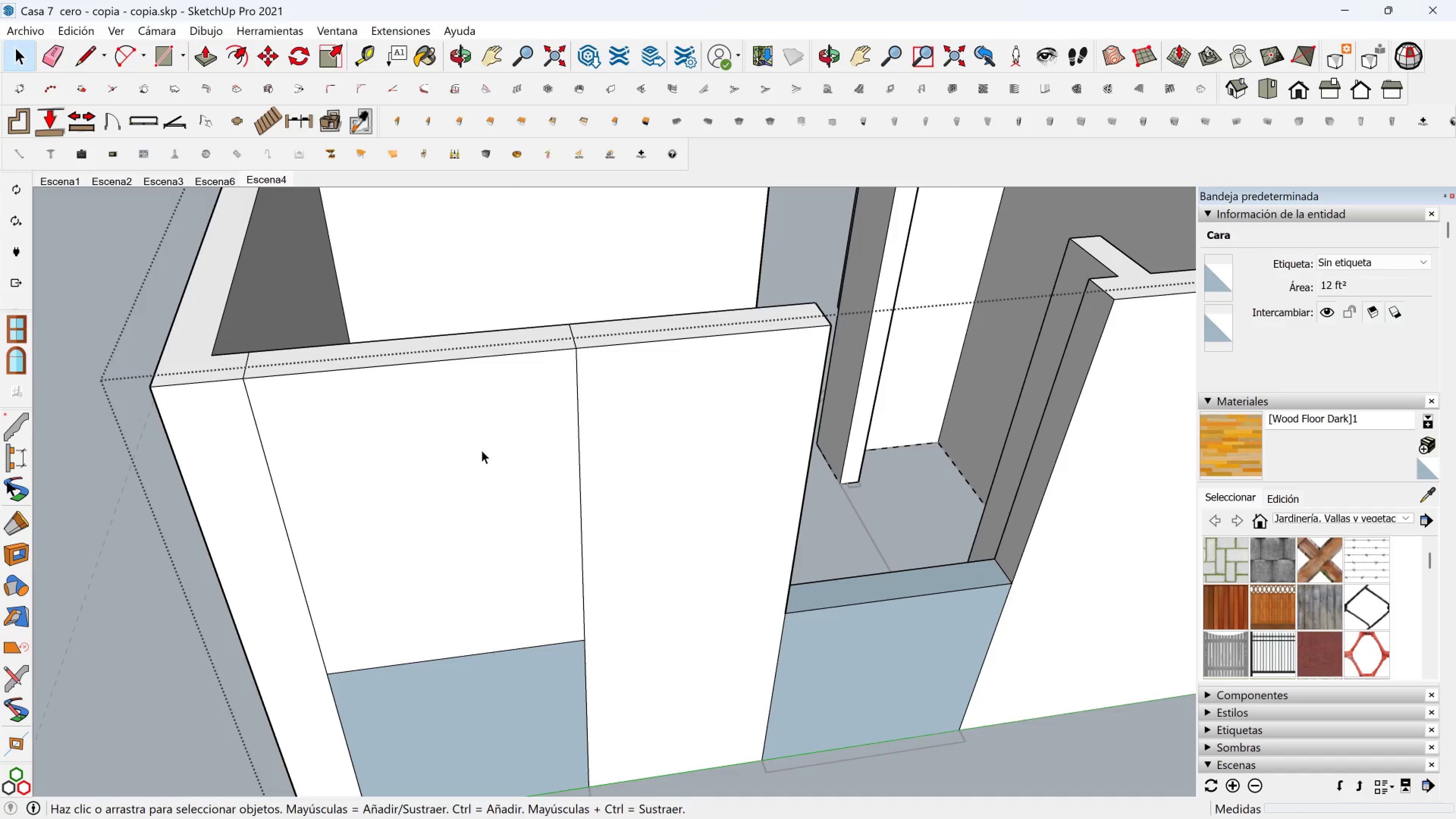 
left_click([482, 450])
 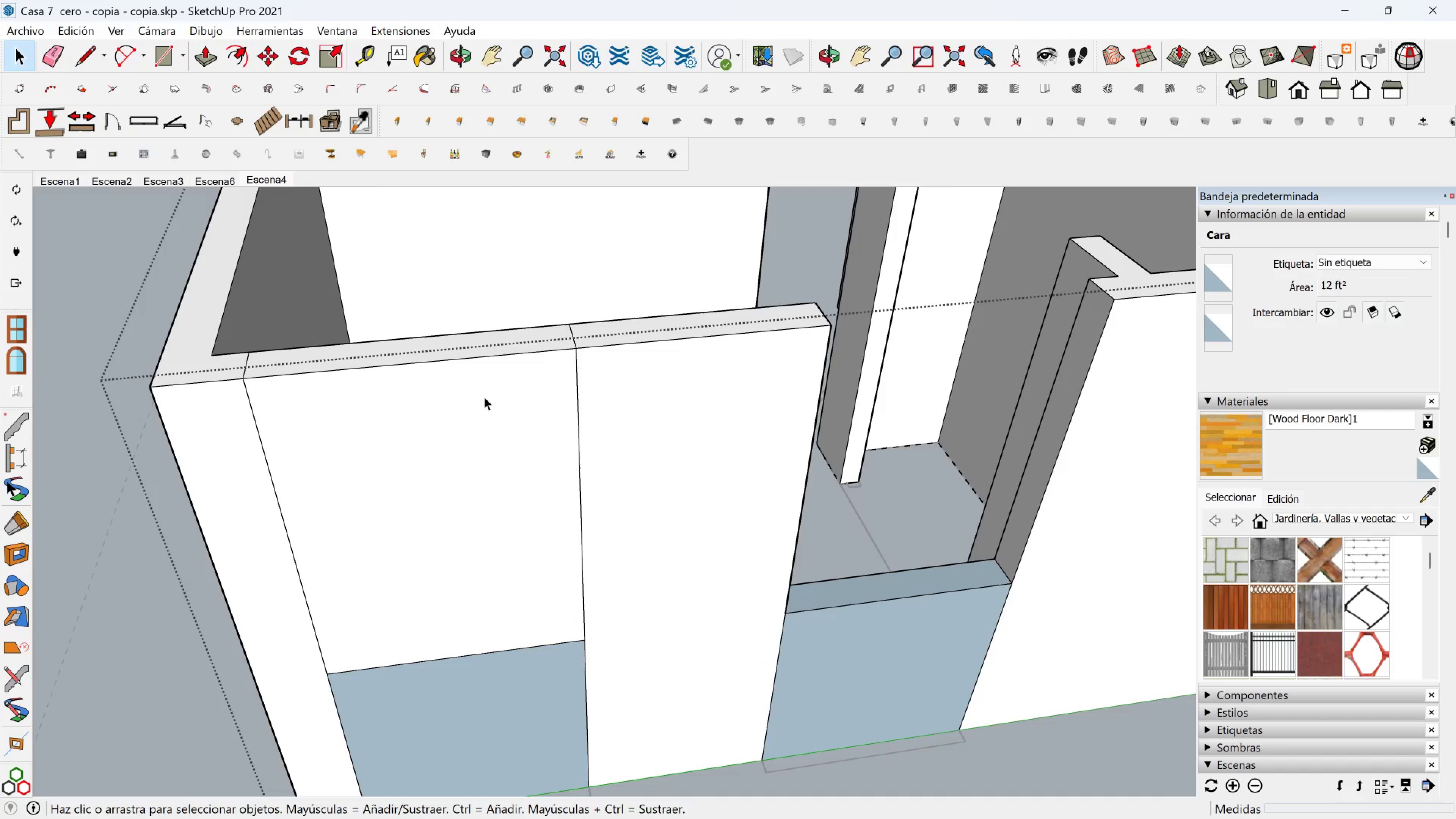 
left_click_drag(start_coordinate=[488, 424], to_coordinate=[468, 403])
 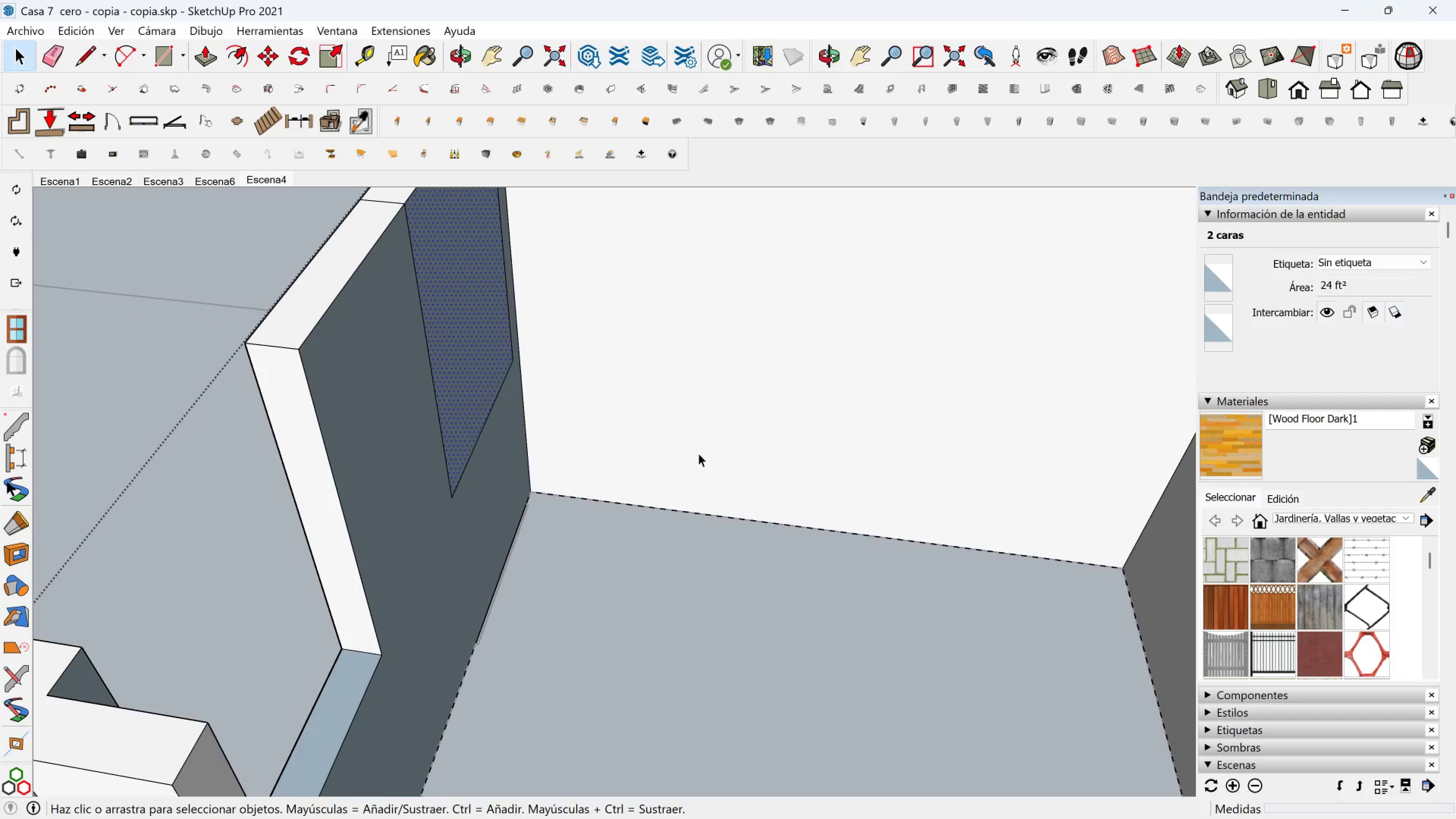 
hold_key(key=ShiftLeft, duration=0.43)
 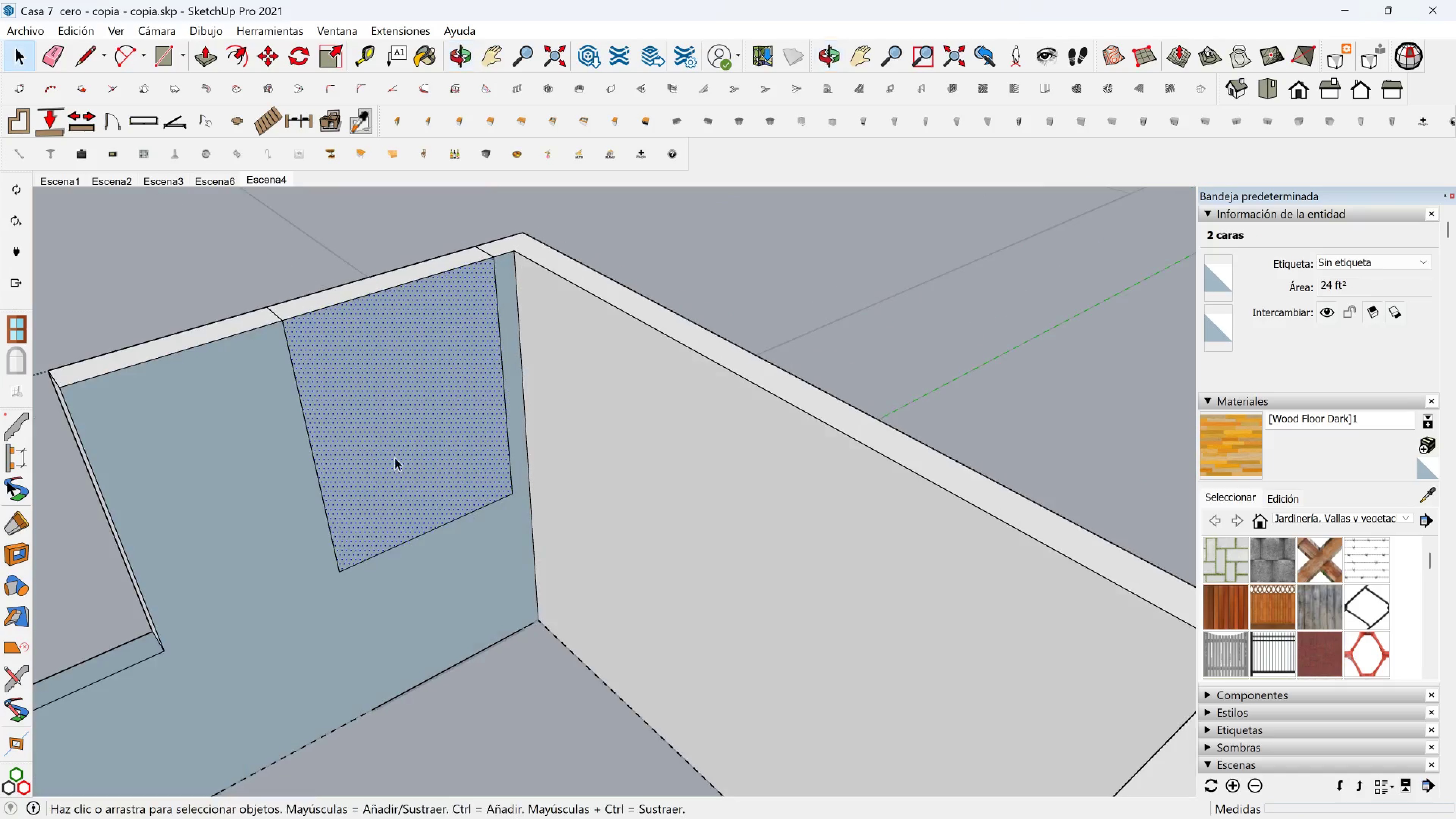 
left_click_drag(start_coordinate=[391, 428], to_coordinate=[361, 386])
 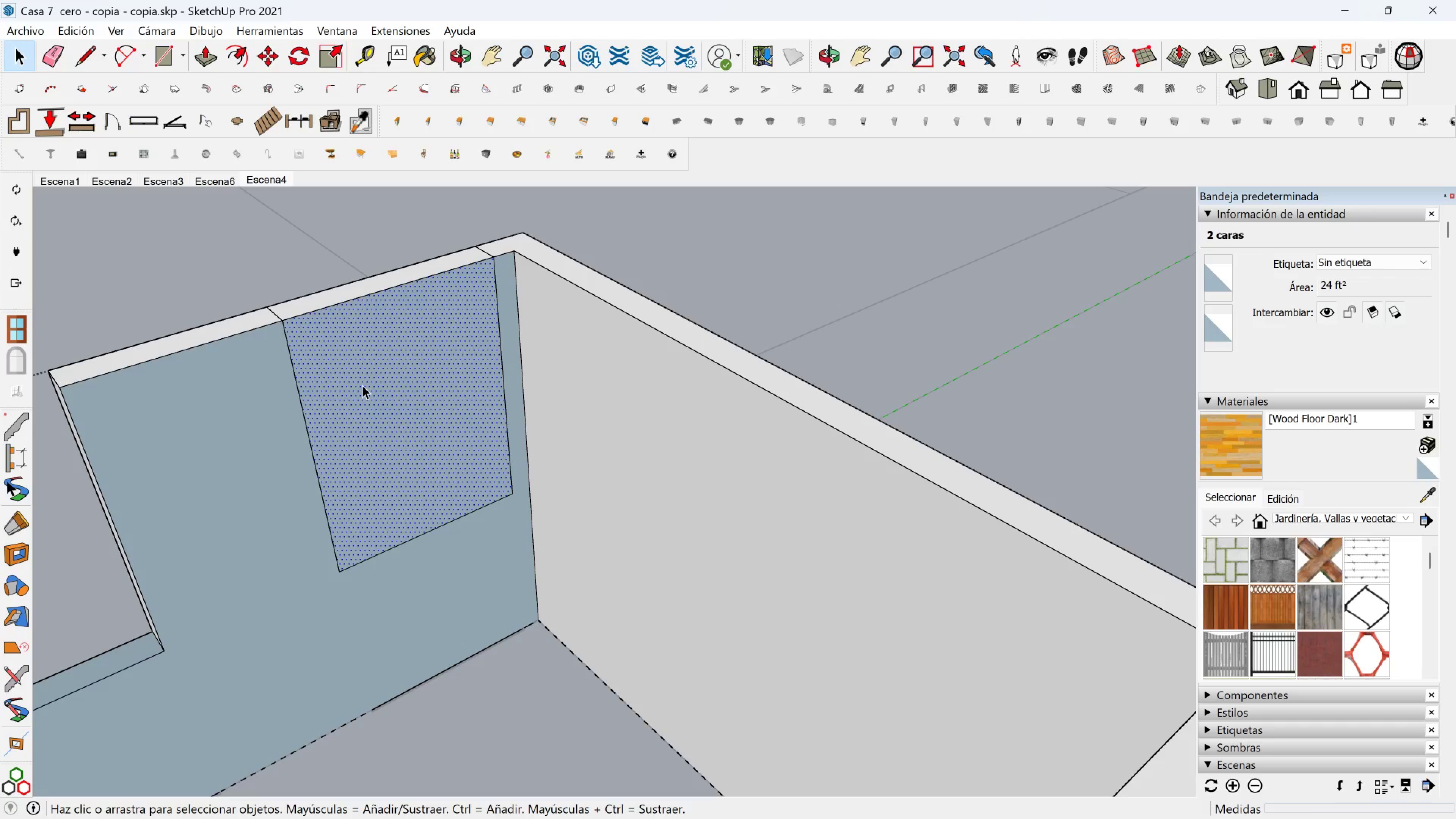 
key(Escape)
 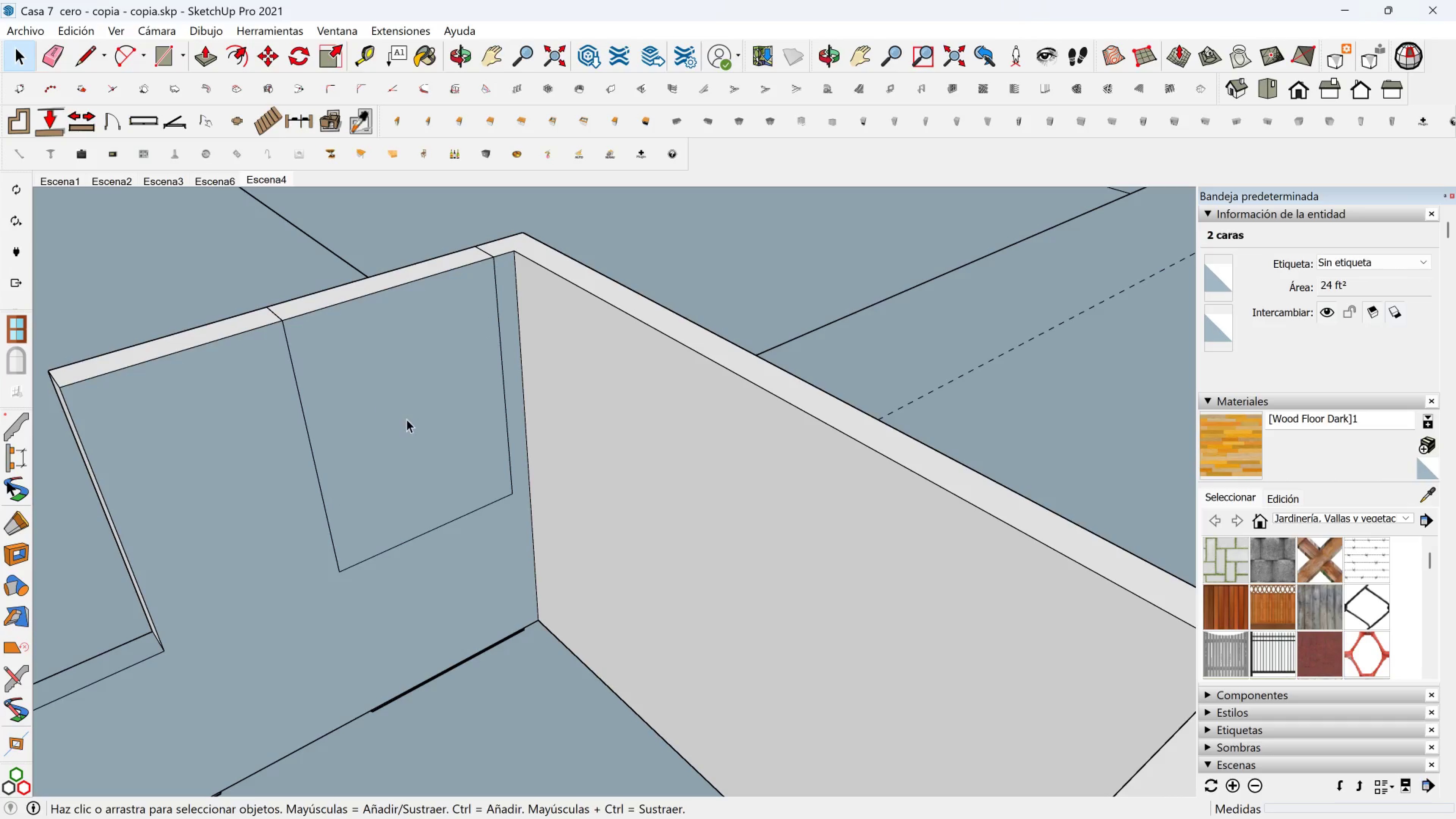 
left_click_drag(start_coordinate=[406, 419], to_coordinate=[382, 395])
 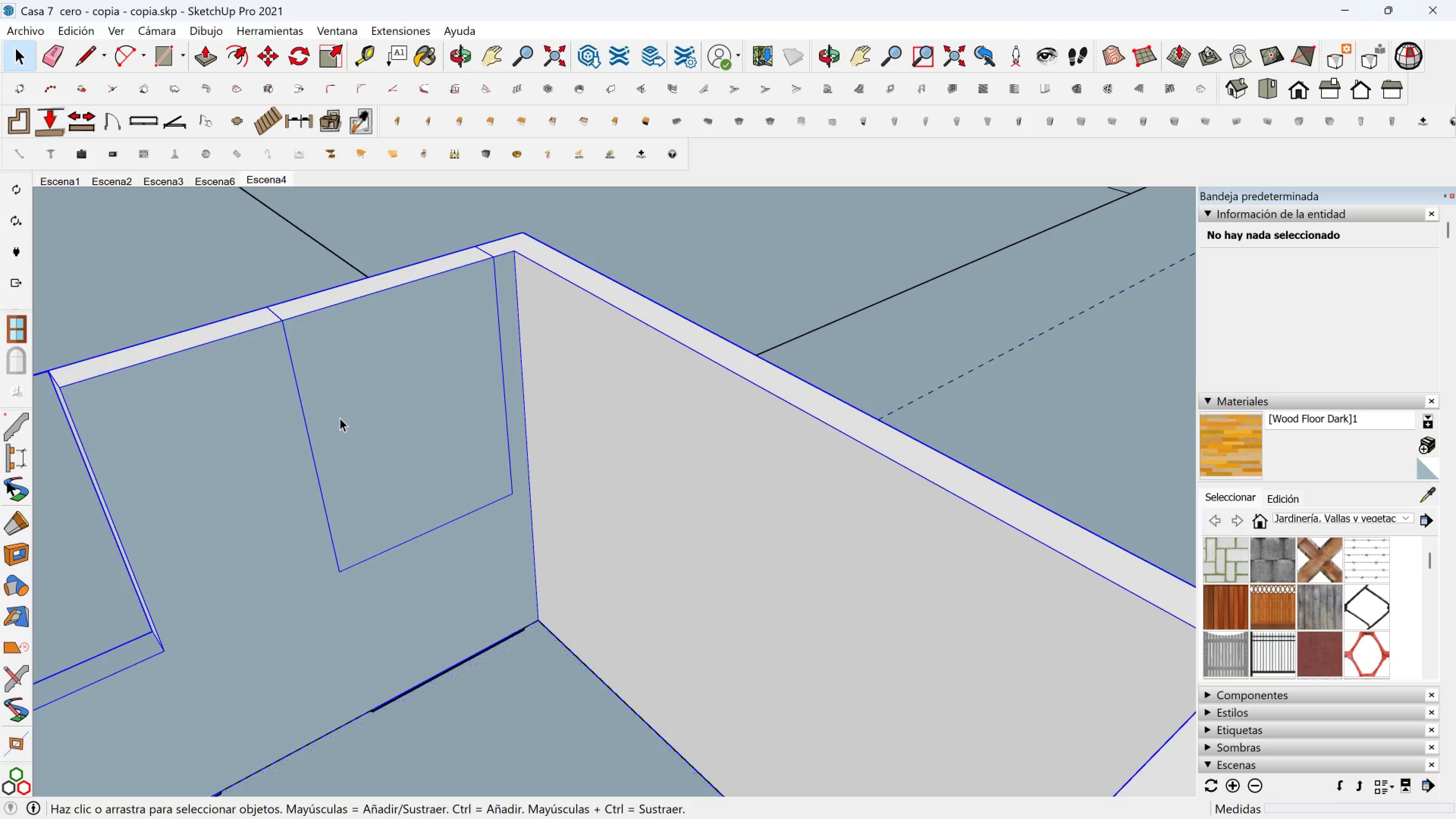 
double_click([340, 418])
 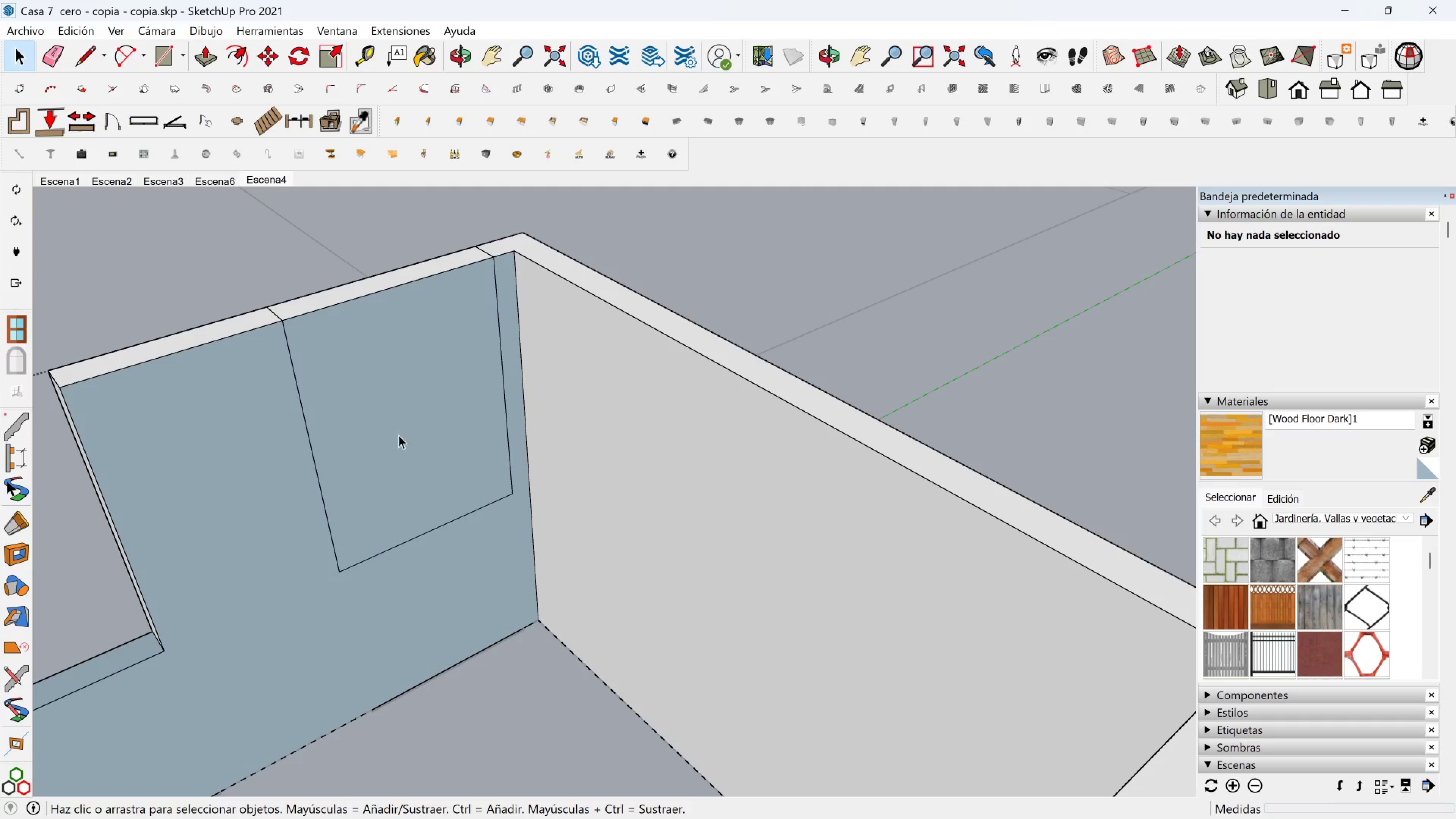 
left_click_drag(start_coordinate=[413, 438], to_coordinate=[389, 412])
 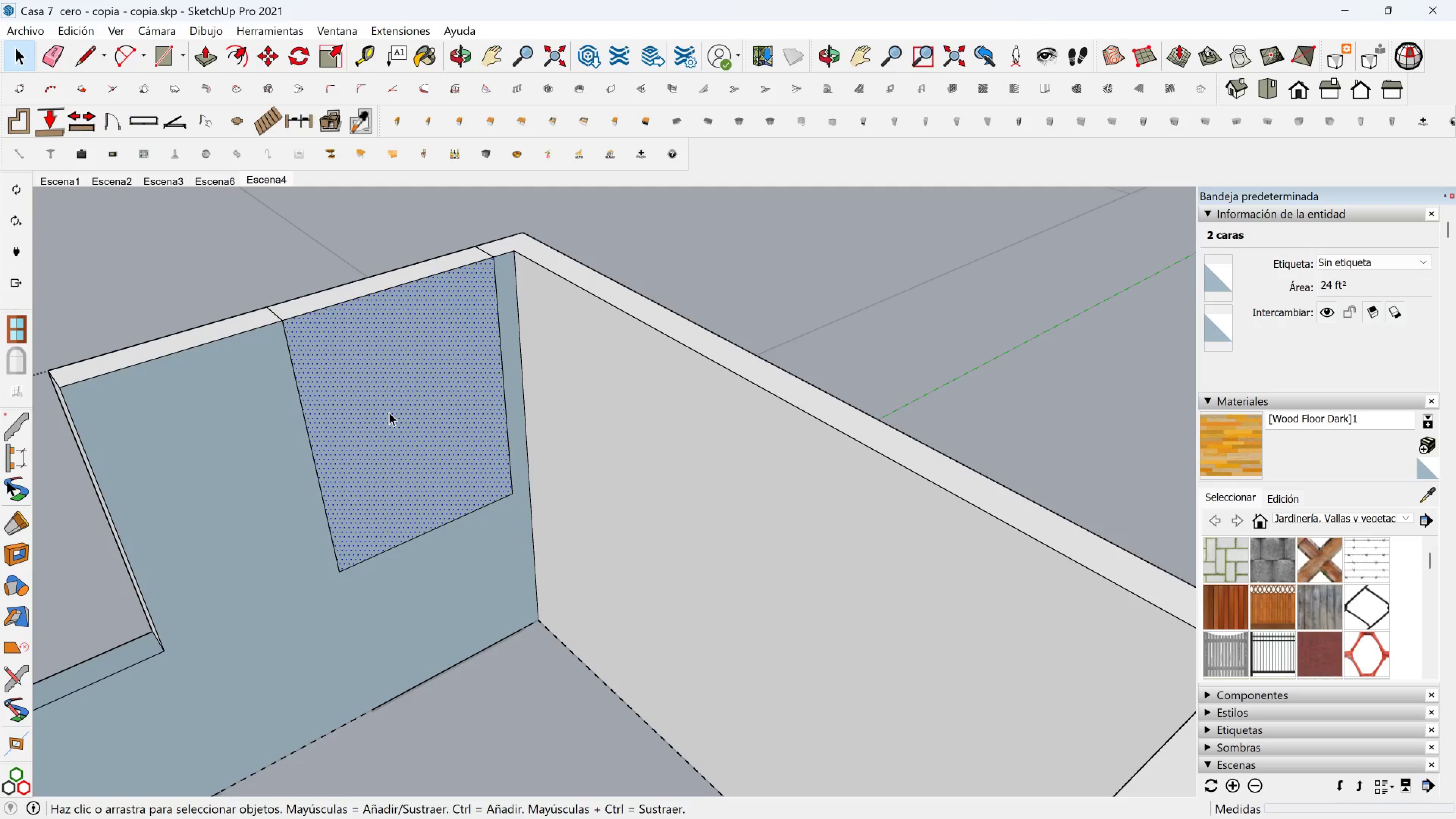 
key(Delete)
 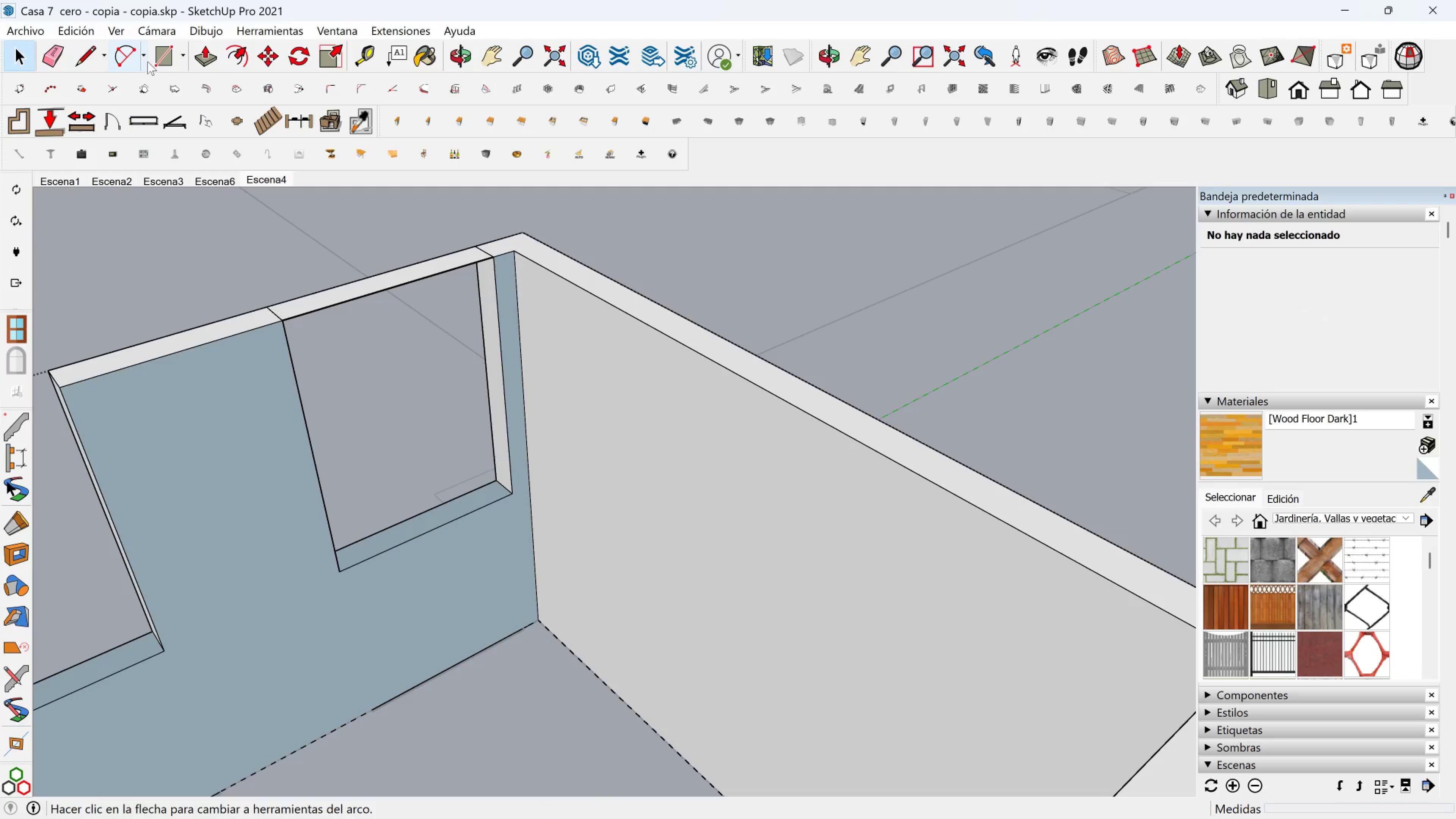 
left_click([202, 54])
 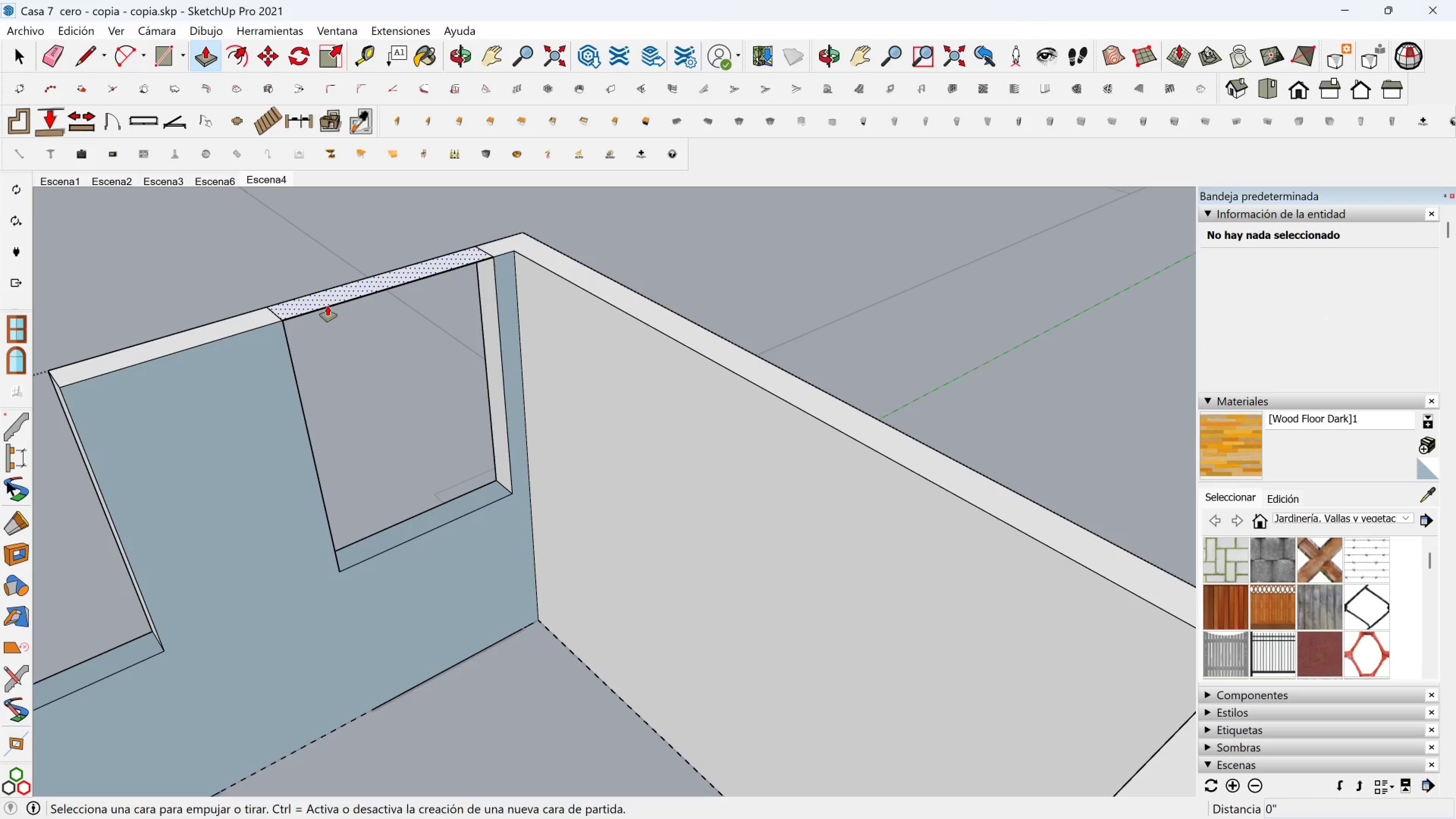 
left_click([328, 306])
 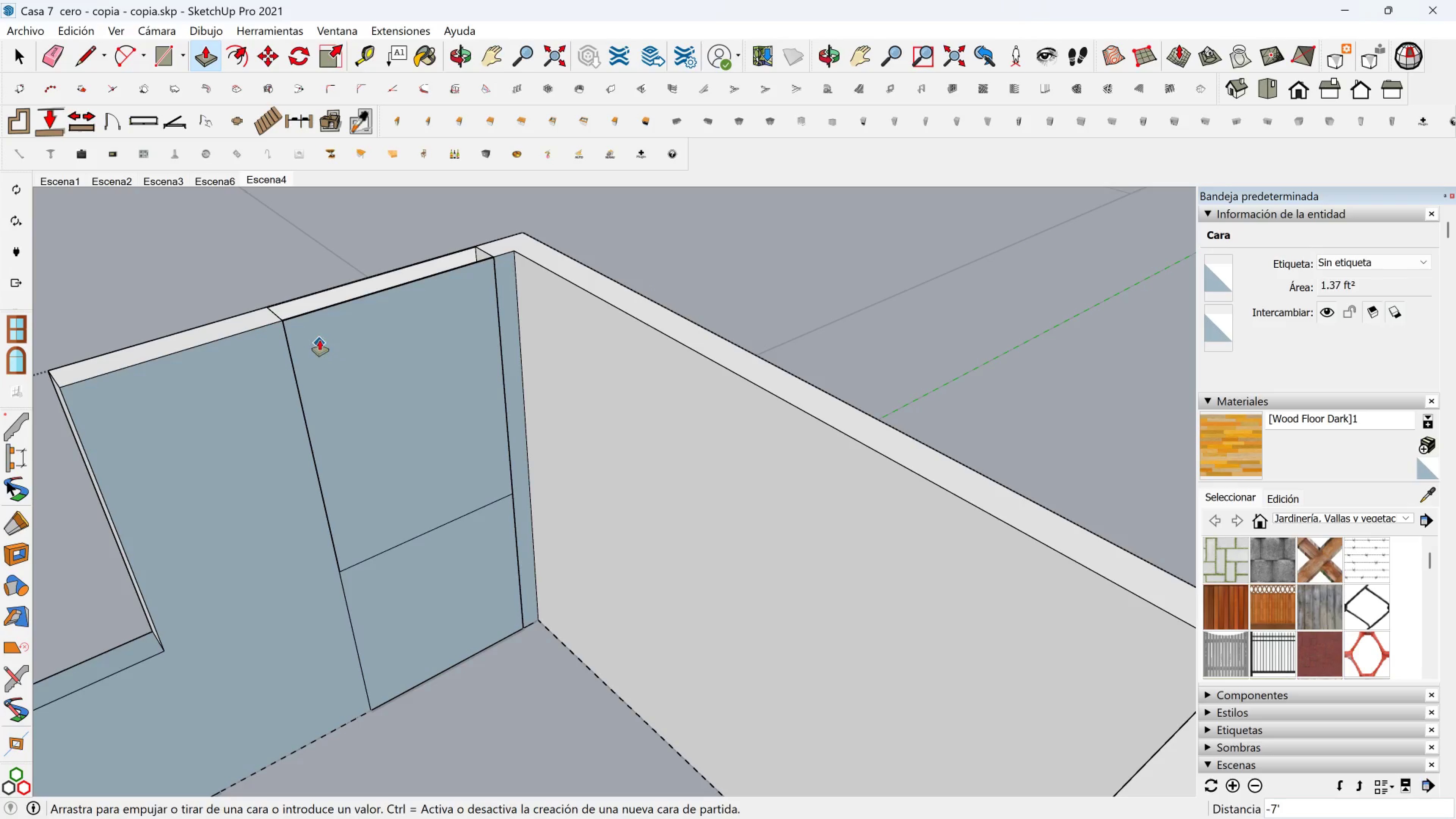 
key(Escape)
 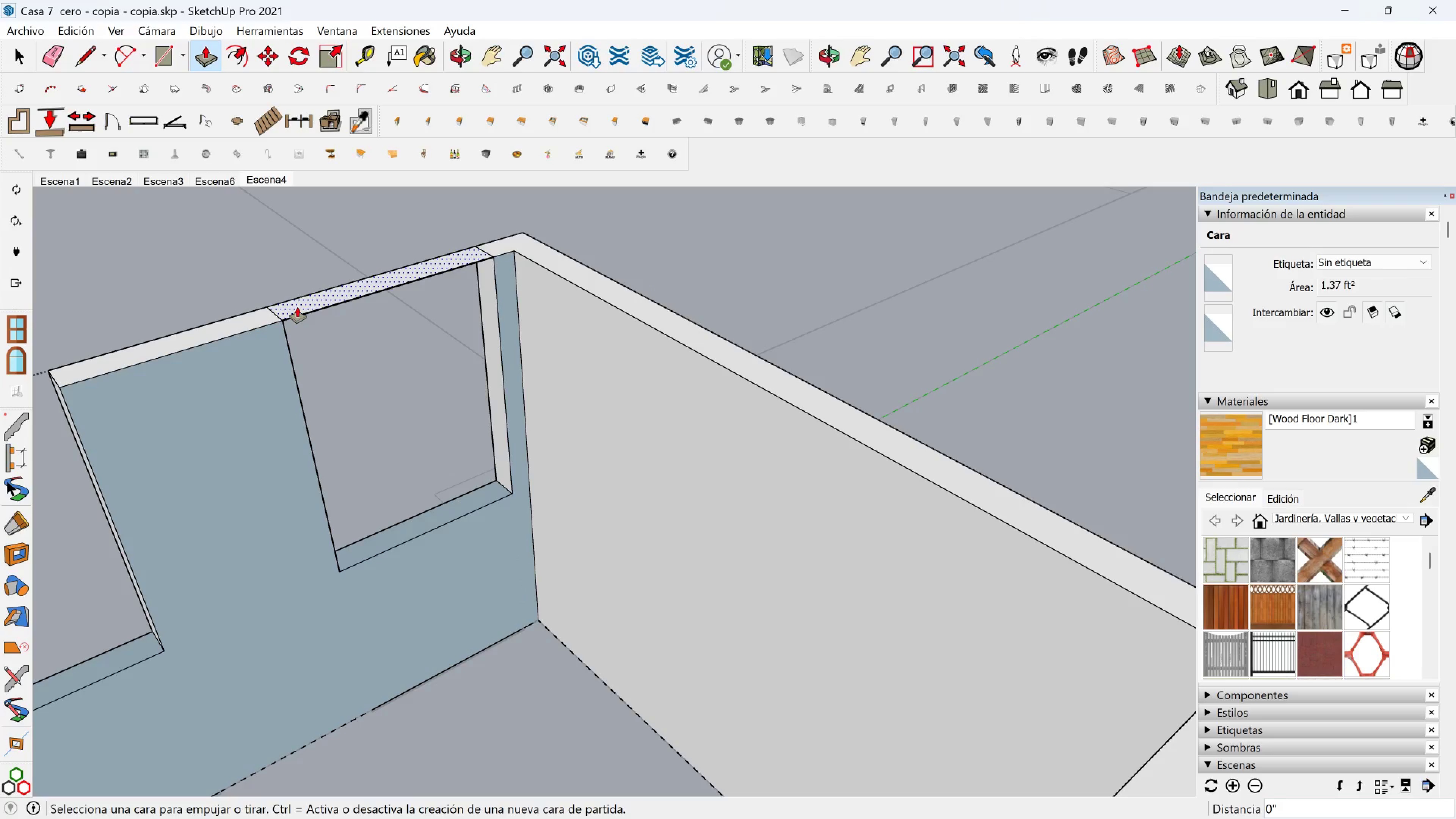 
left_click([297, 307])
 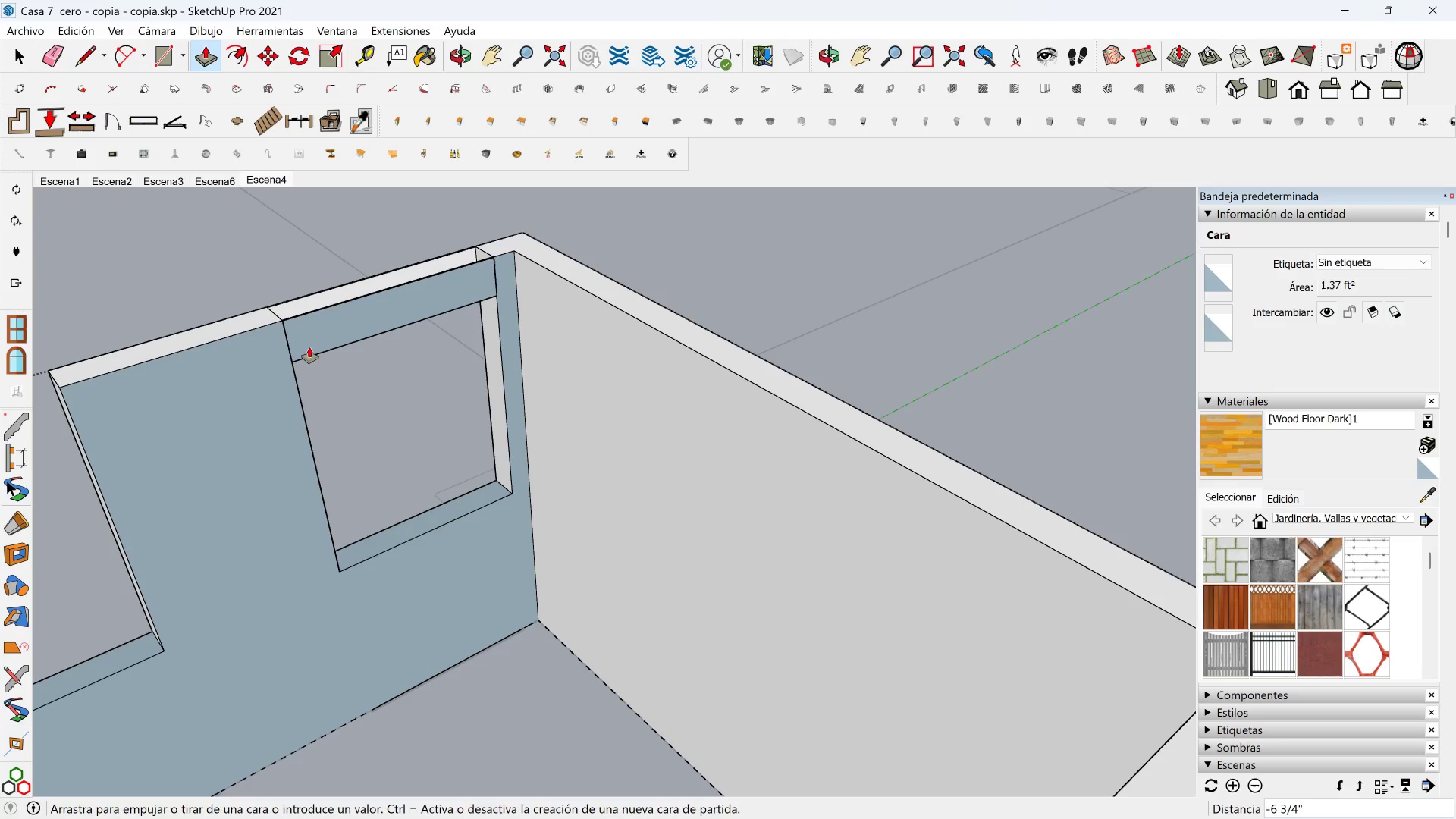 
type(24)
key(Backspace)
key(Backspace)
key(Backspace)
type(12)
 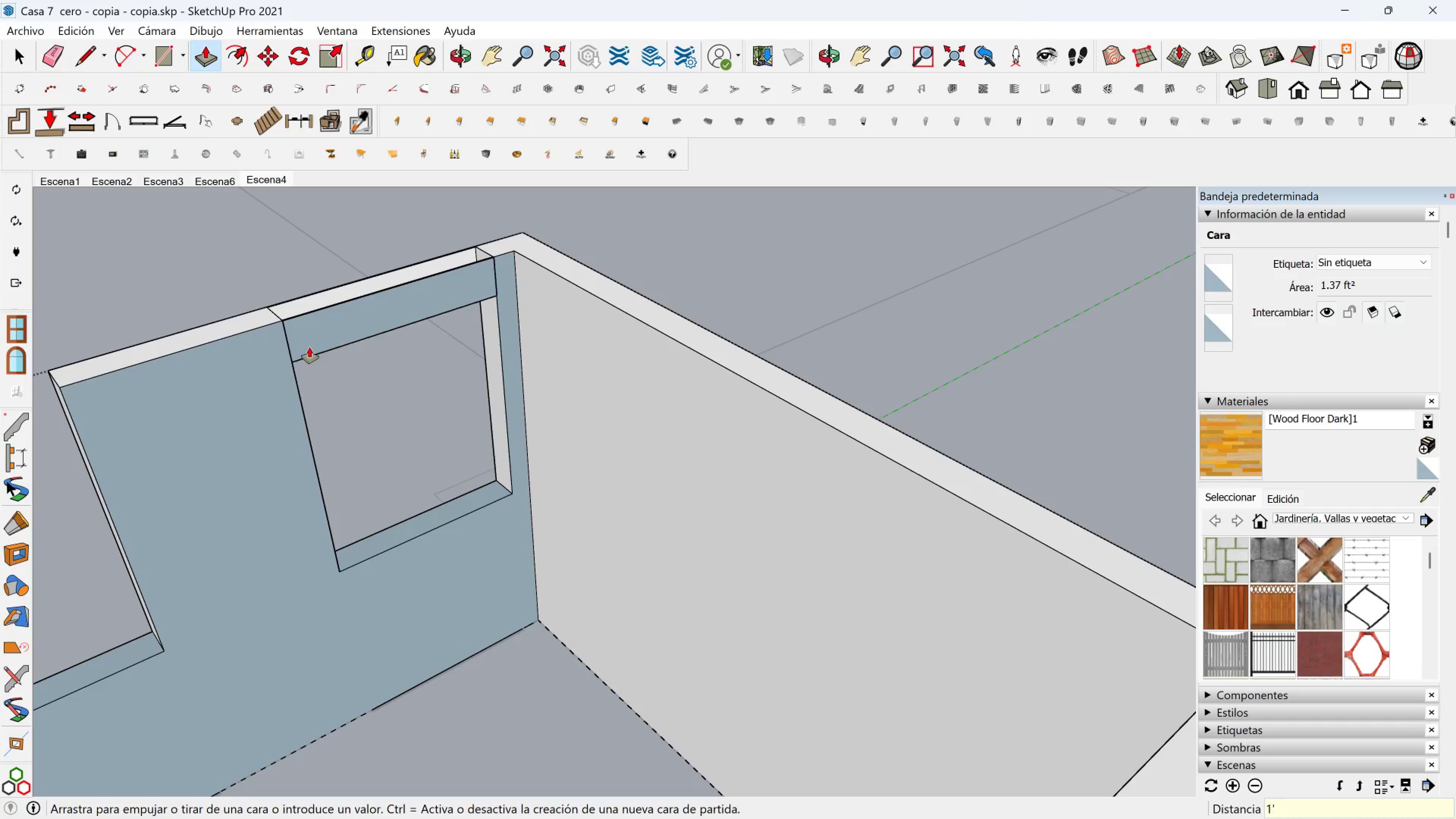 
key(Enter)
 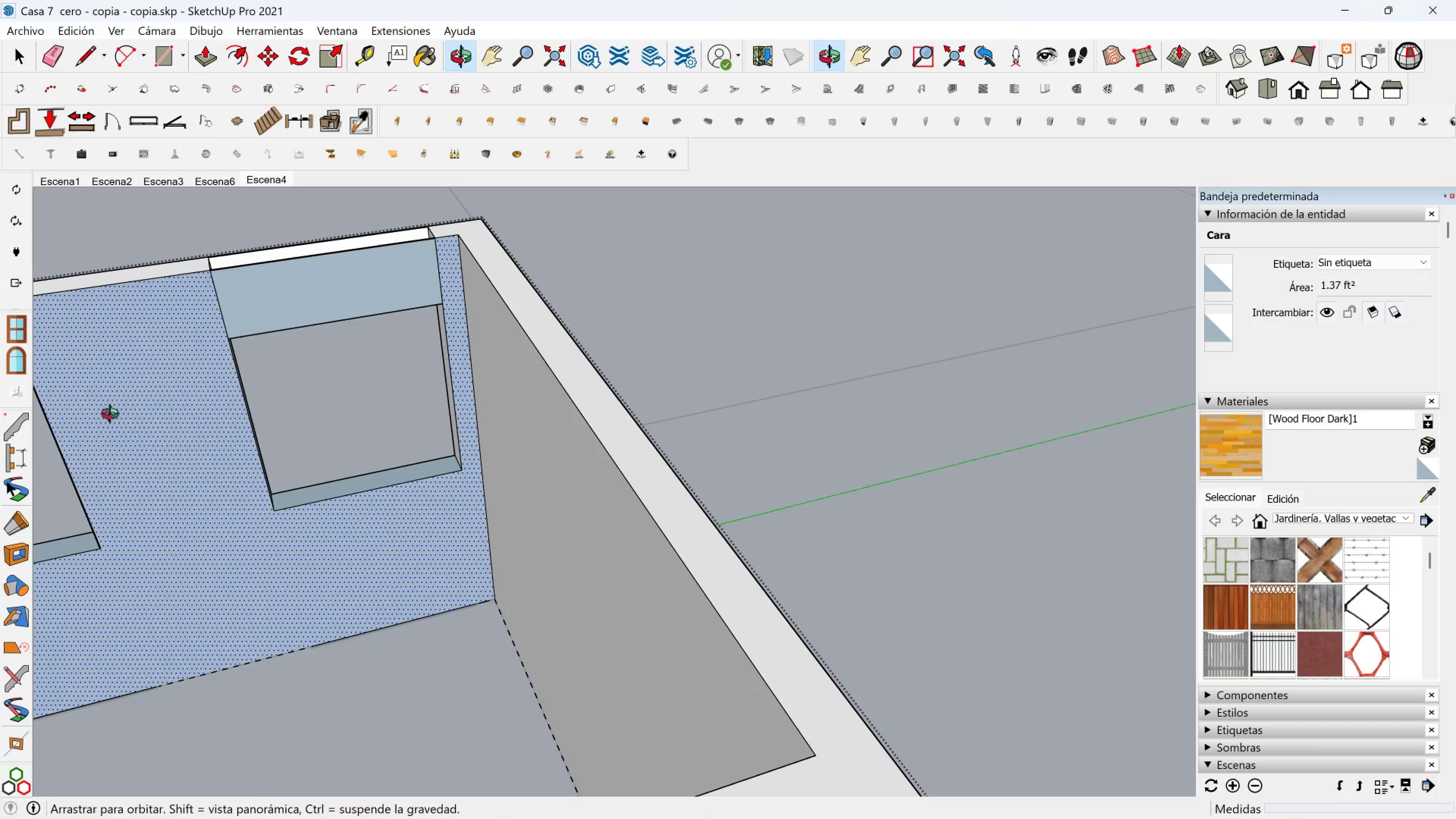 
hold_key(key=ShiftLeft, duration=0.61)
 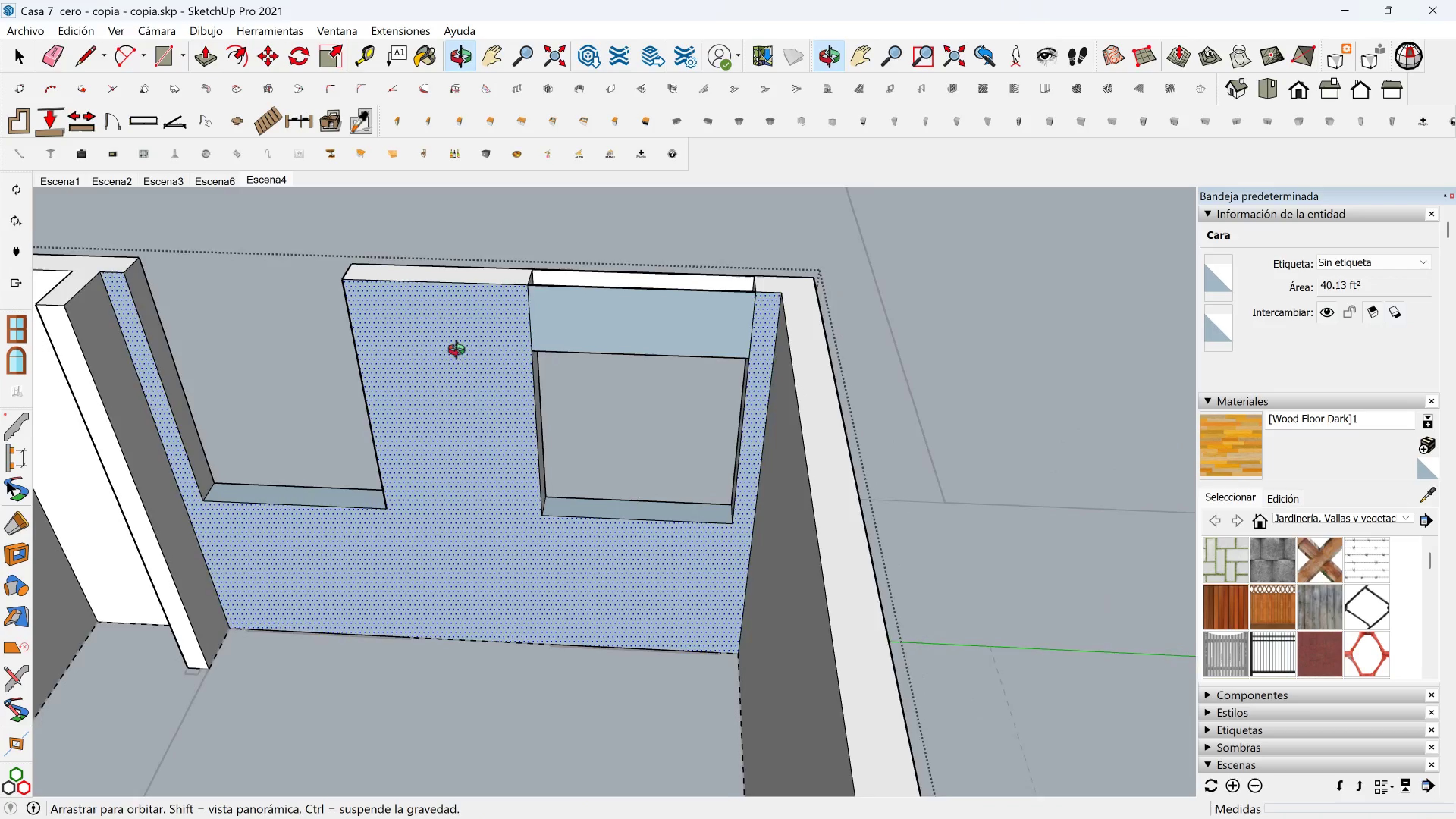 
key(Shift+ShiftLeft)
 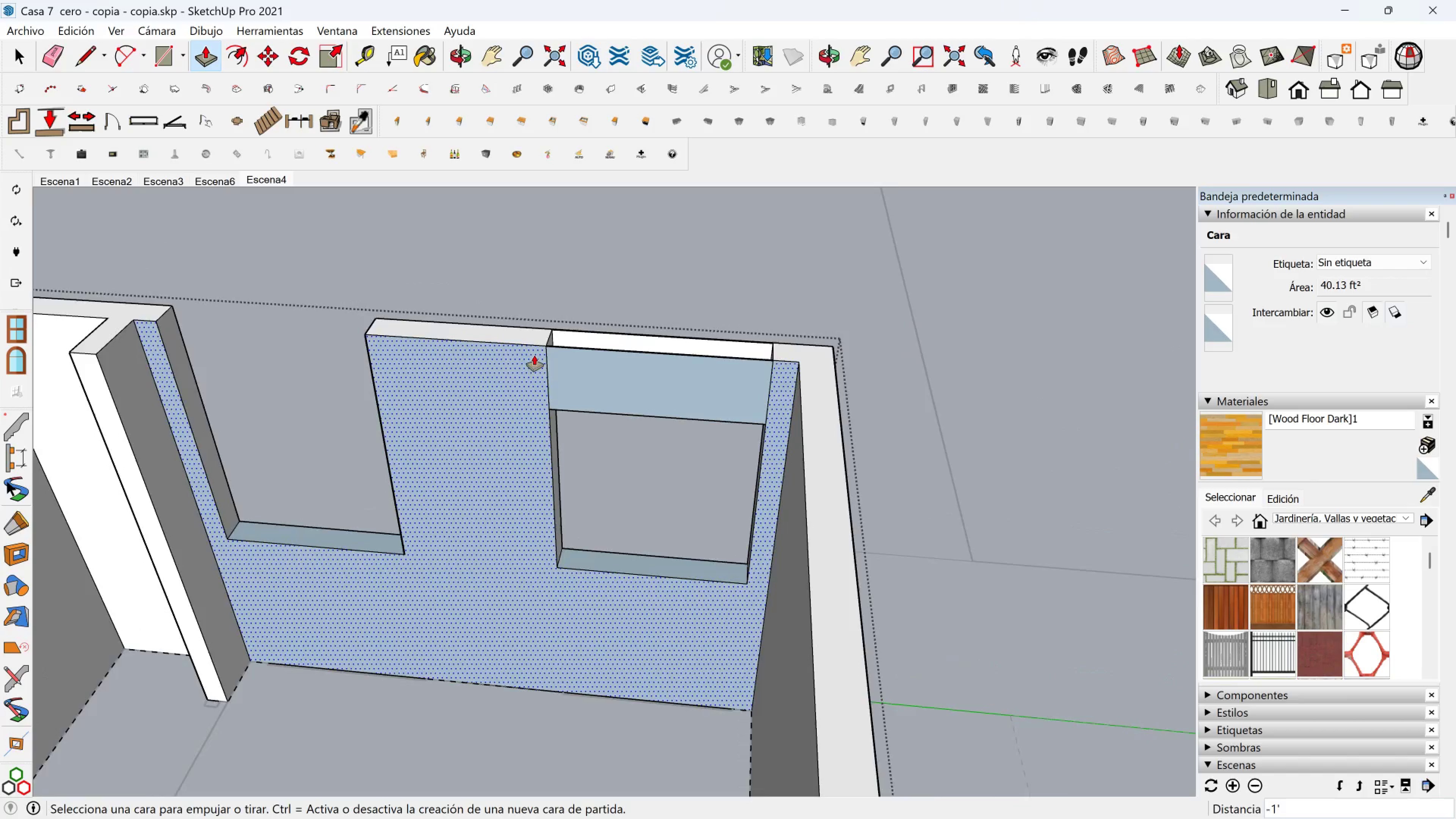 
scroll: coordinate [633, 642], scroll_direction: up, amount: 5.0
 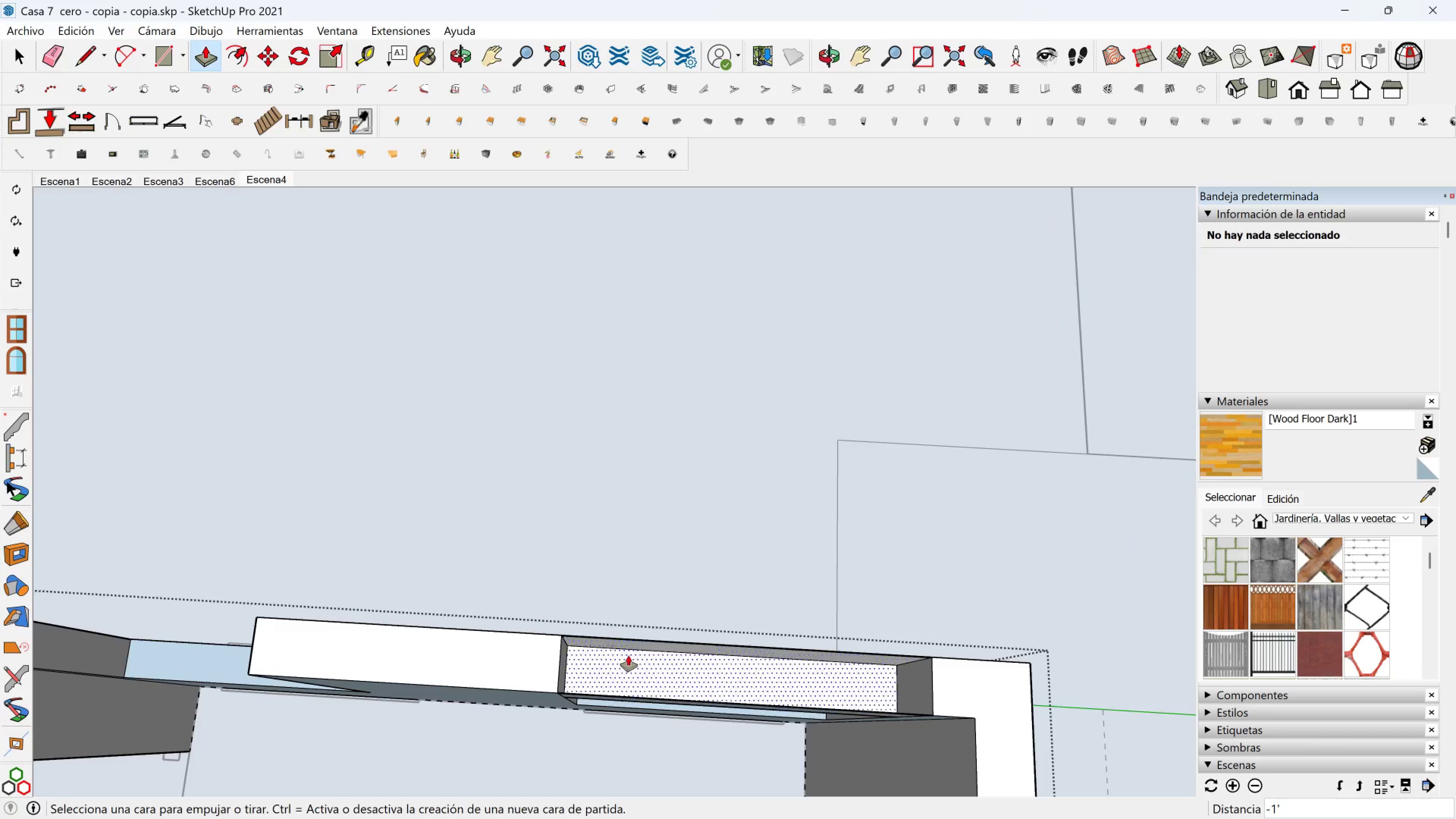 
hold_key(key=Space, duration=5.87)
 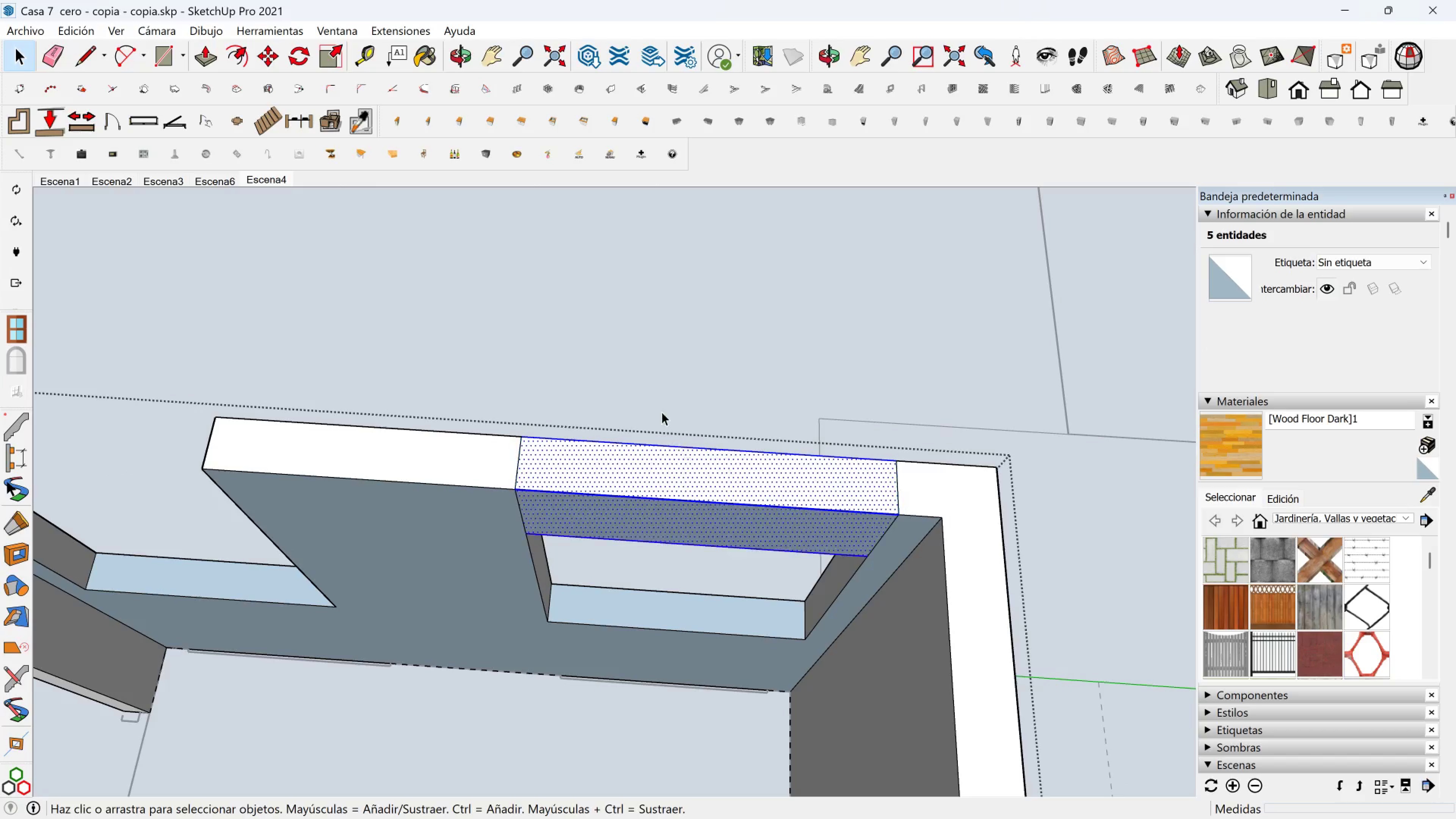 
left_click([615, 670])
 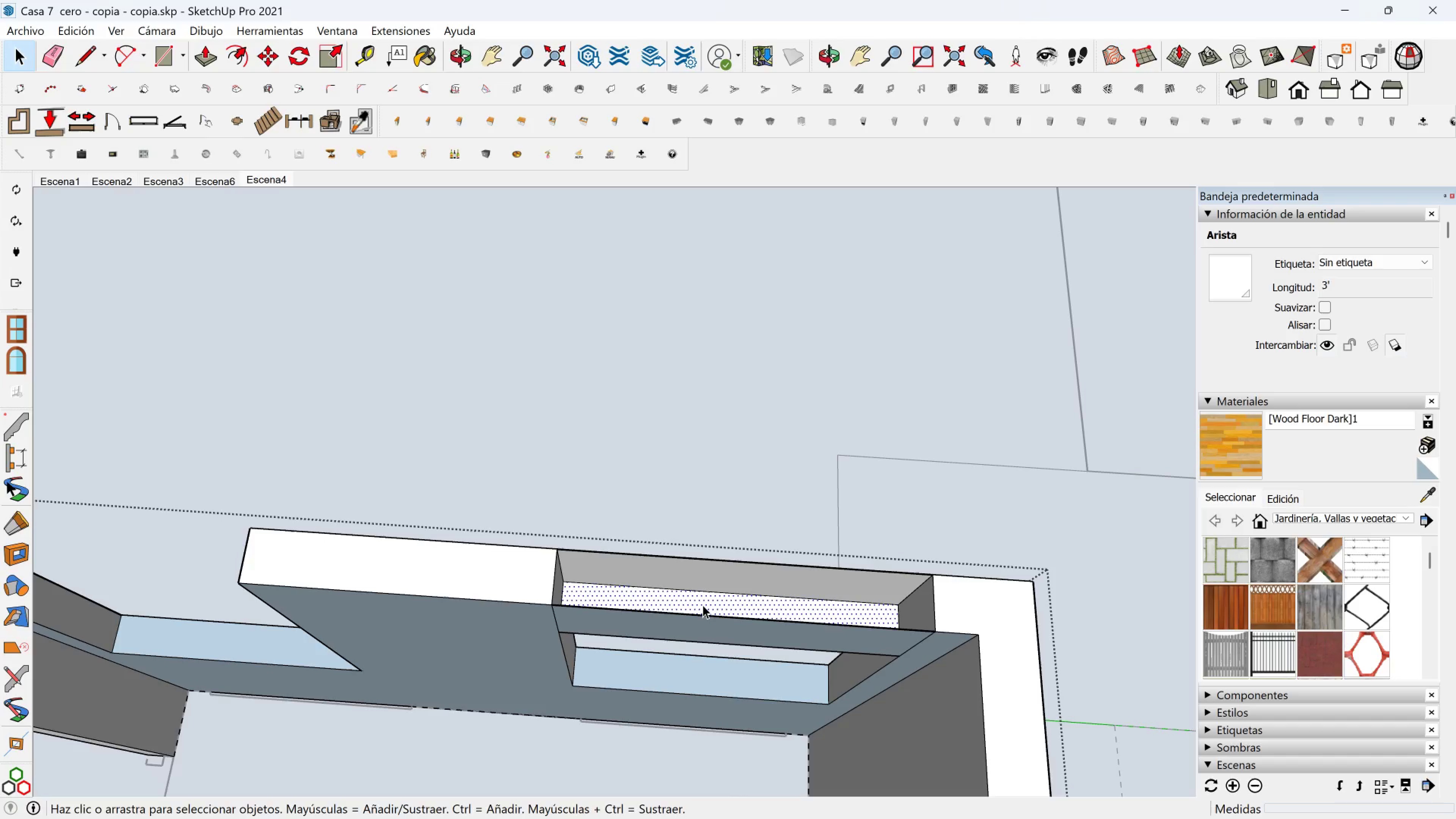 
key(M)
 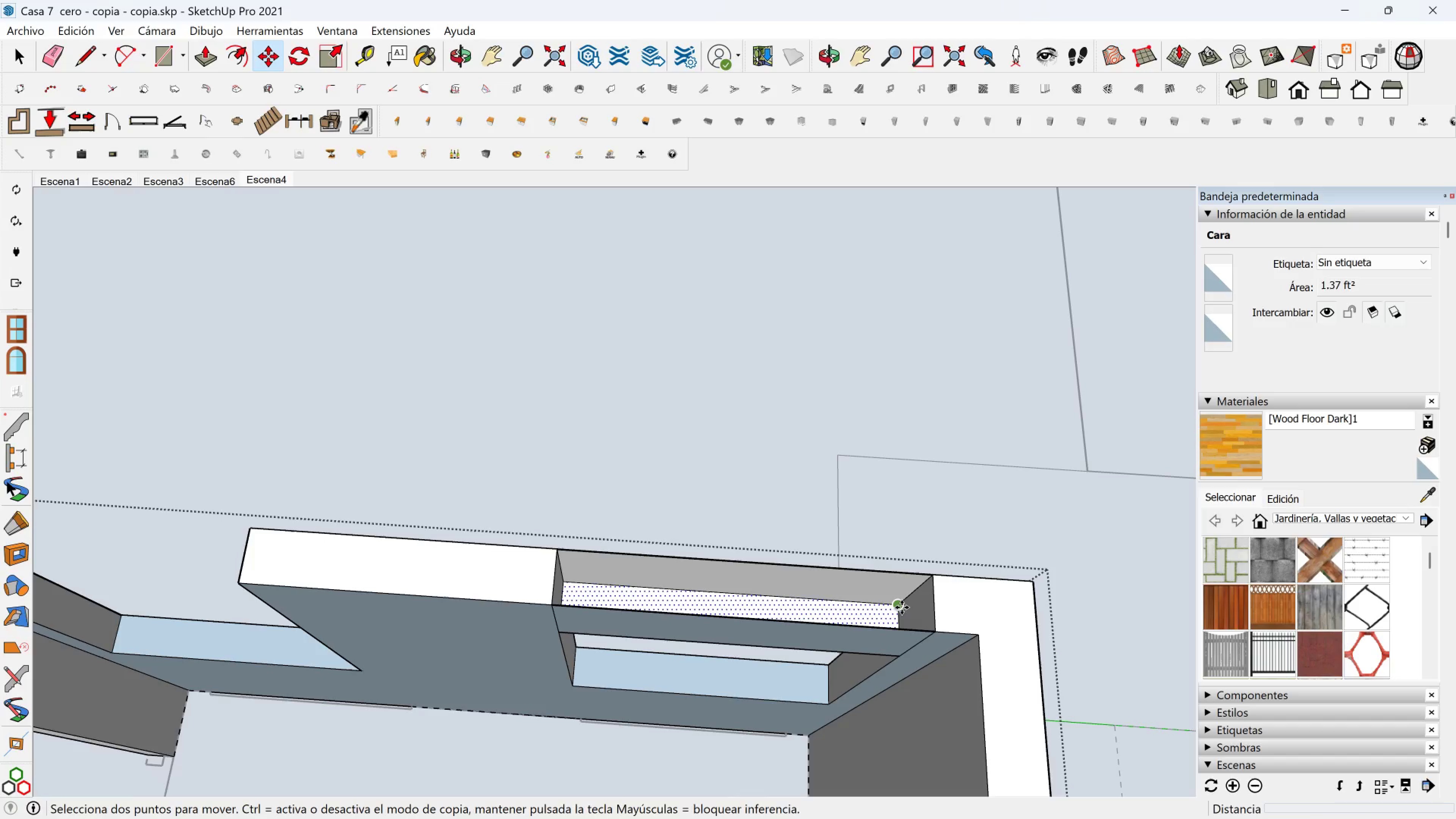 
key(Control+ControlLeft)
 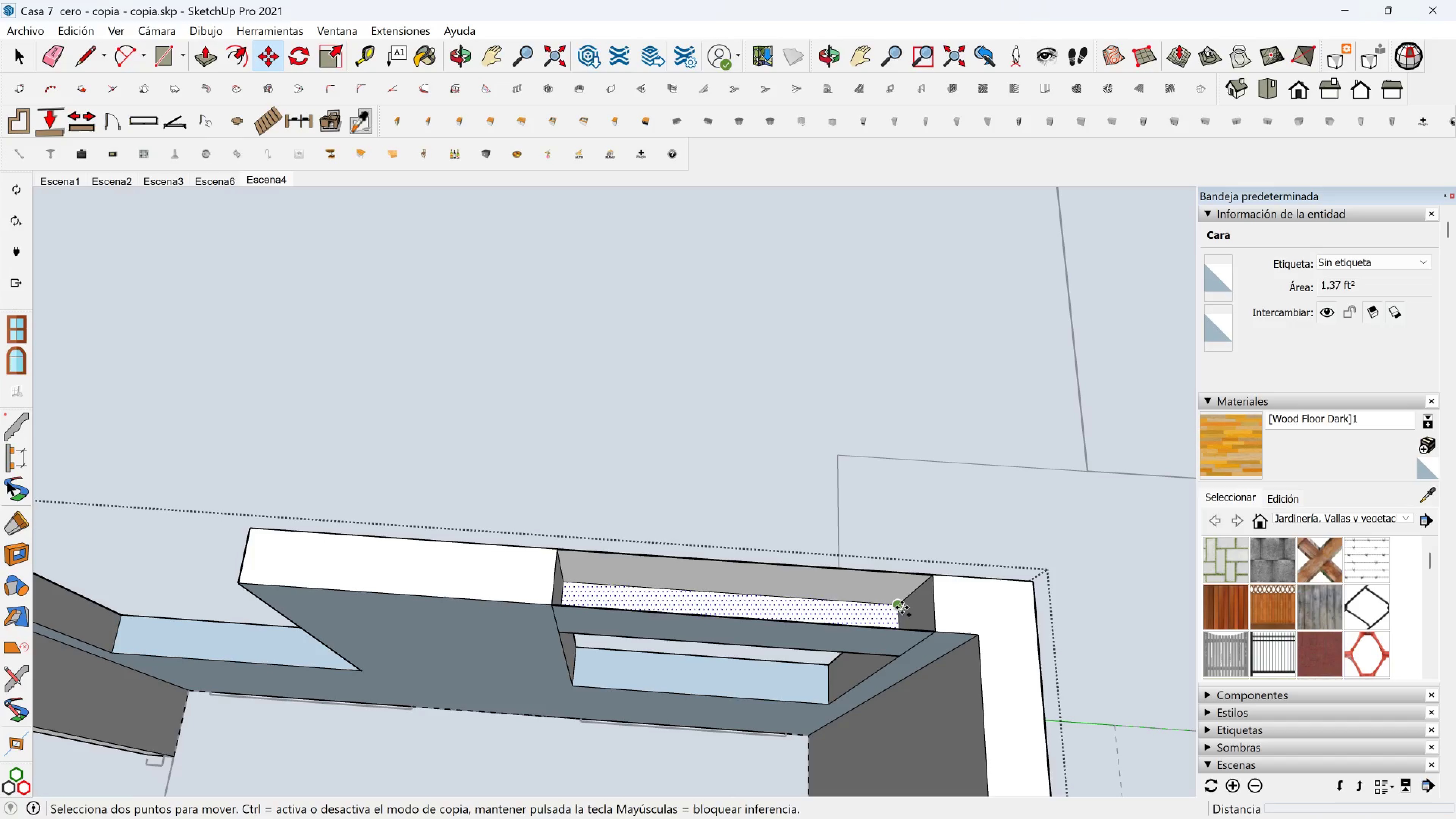 
left_click([902, 607])
 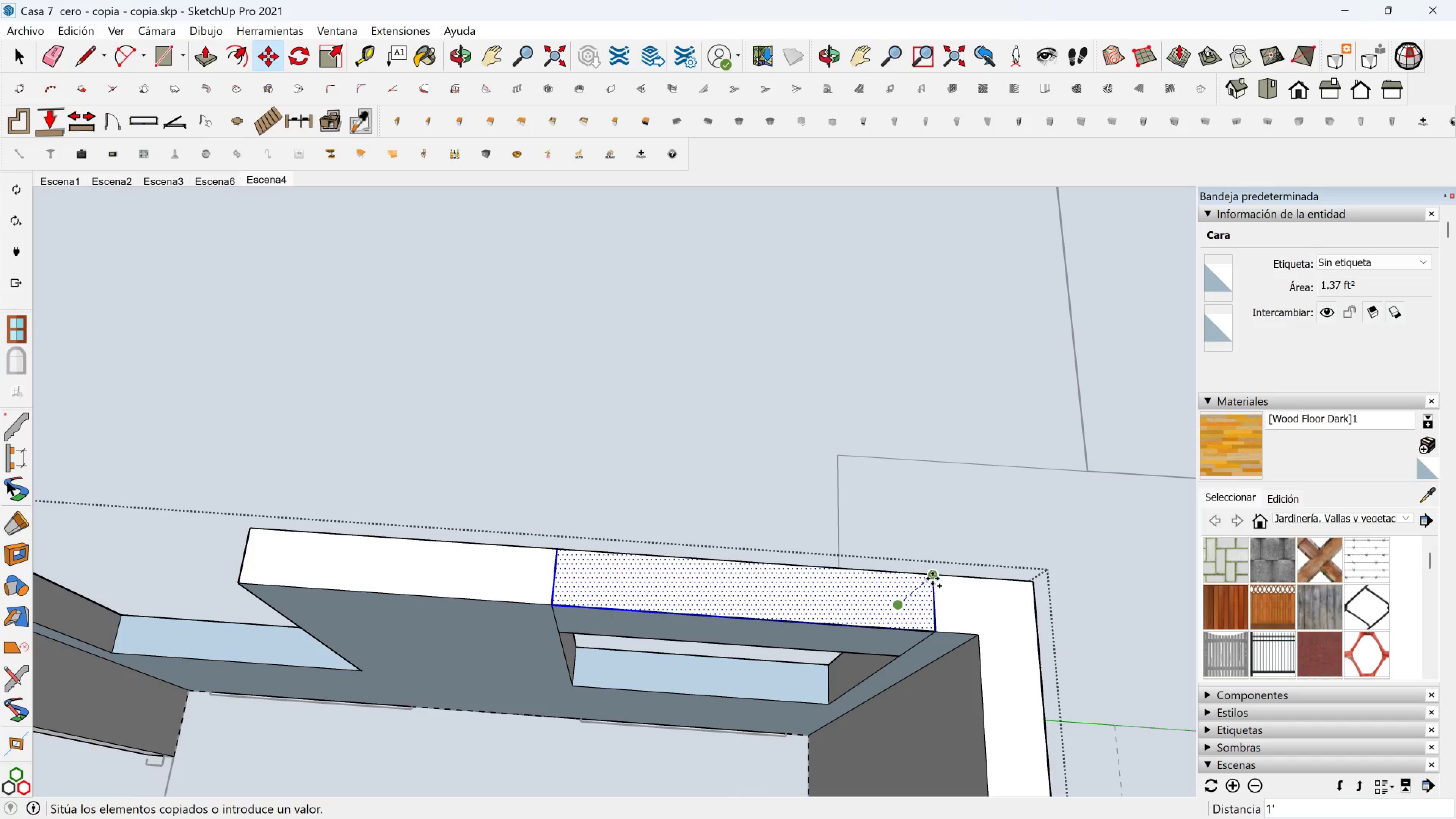 
left_click([932, 579])
 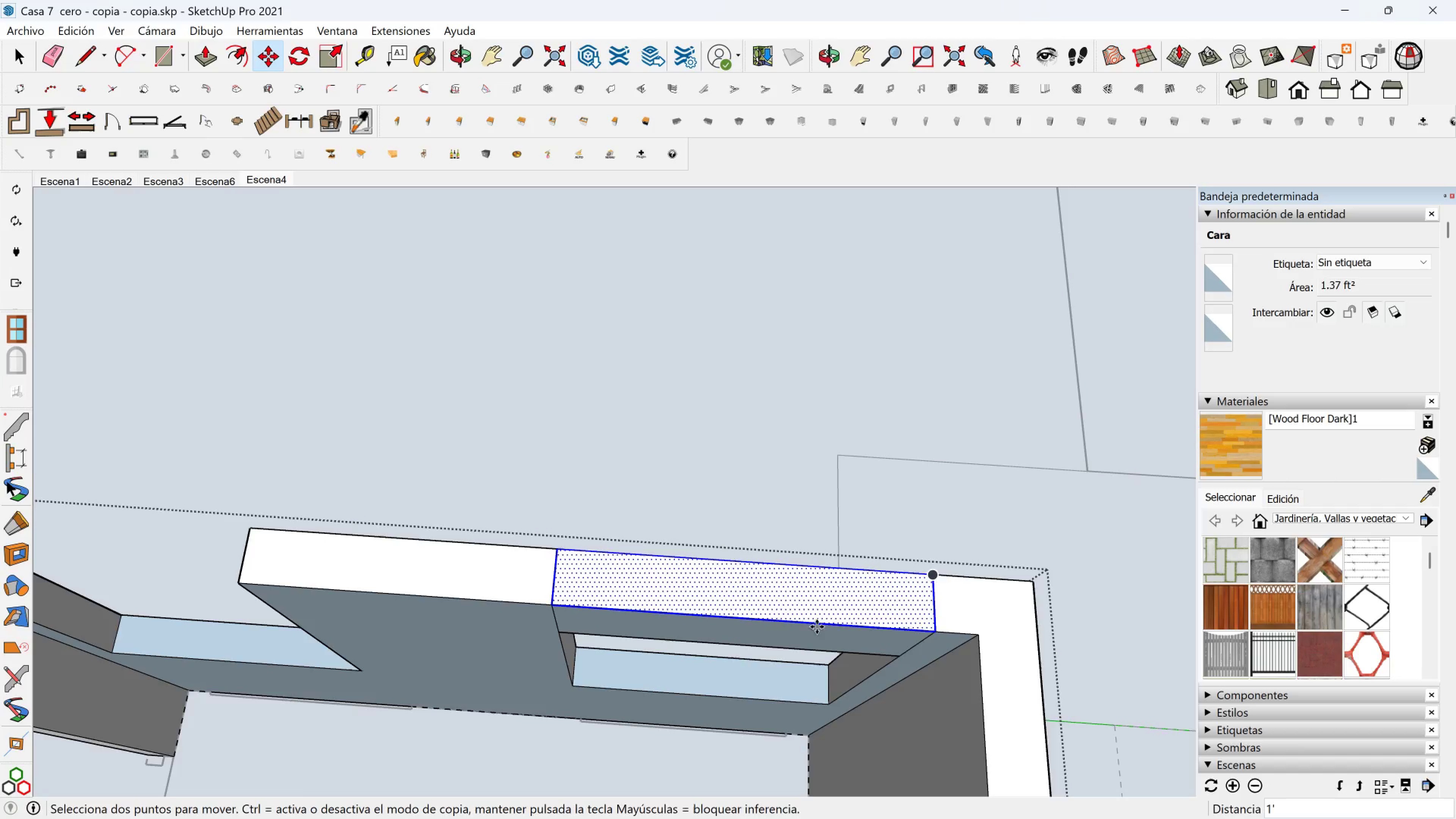 
key(Shift+ShiftLeft)
 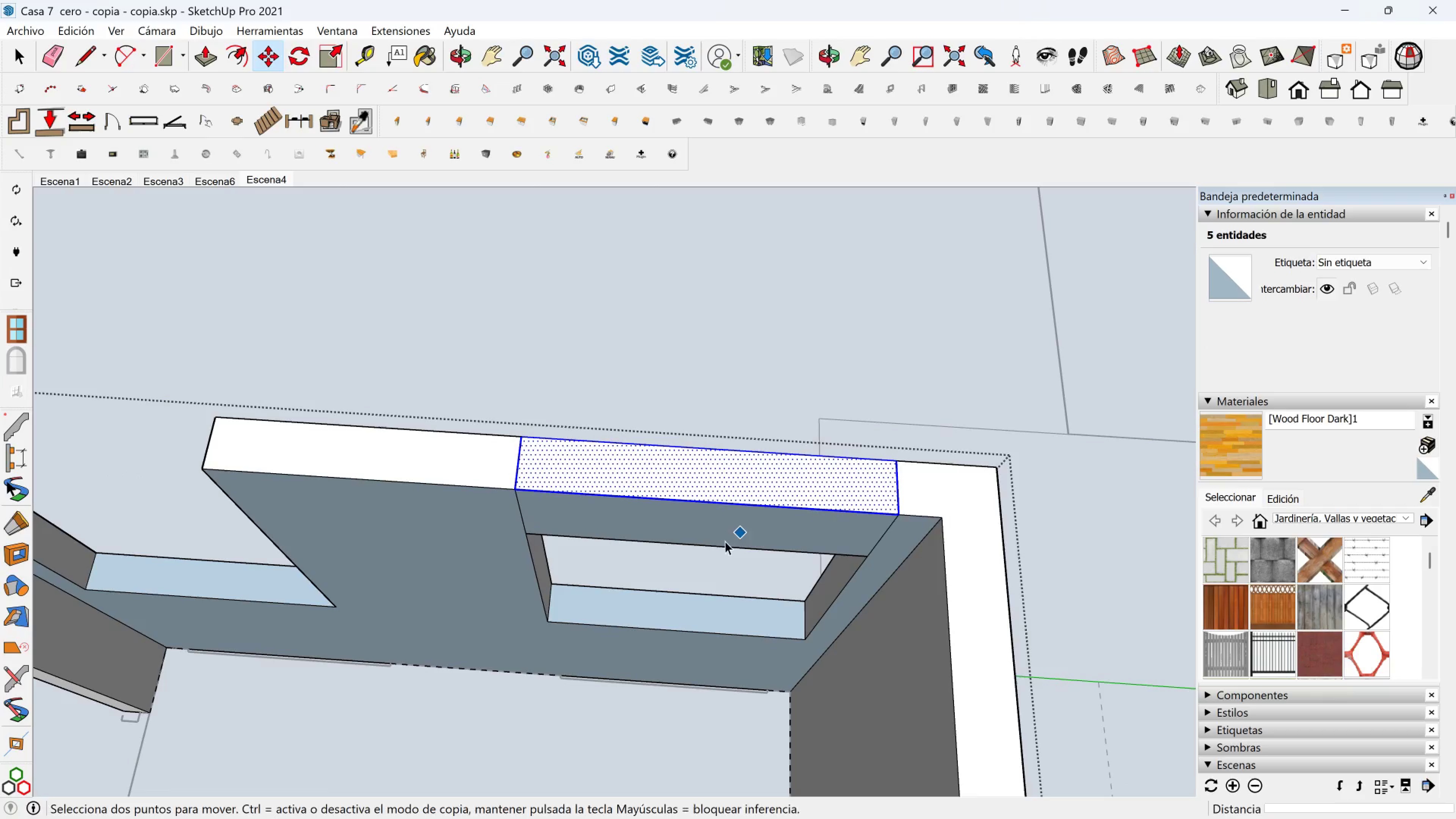 
left_click_drag(start_coordinate=[729, 563], to_coordinate=[664, 419])
 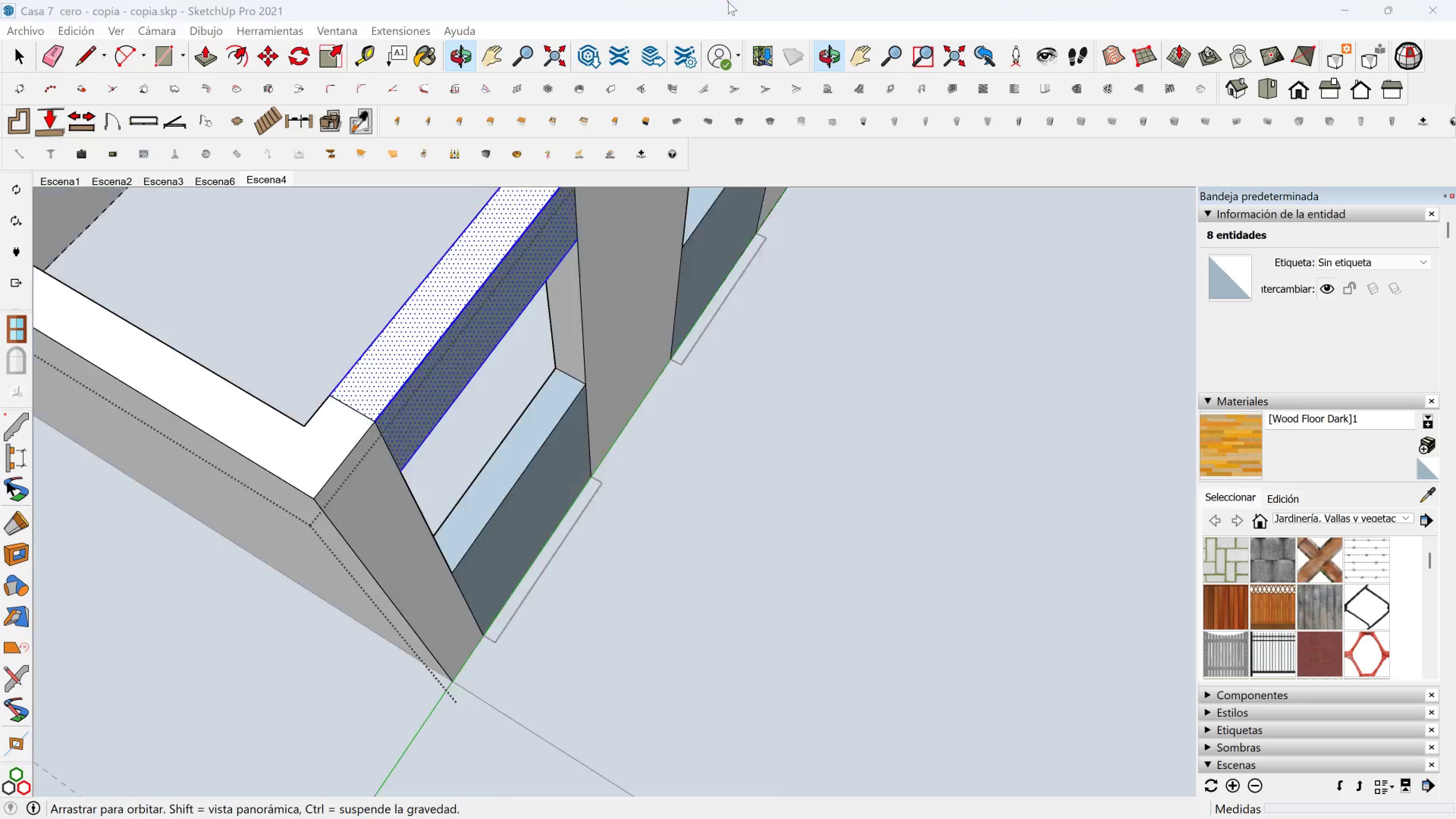 
key(Shift+ShiftLeft)
 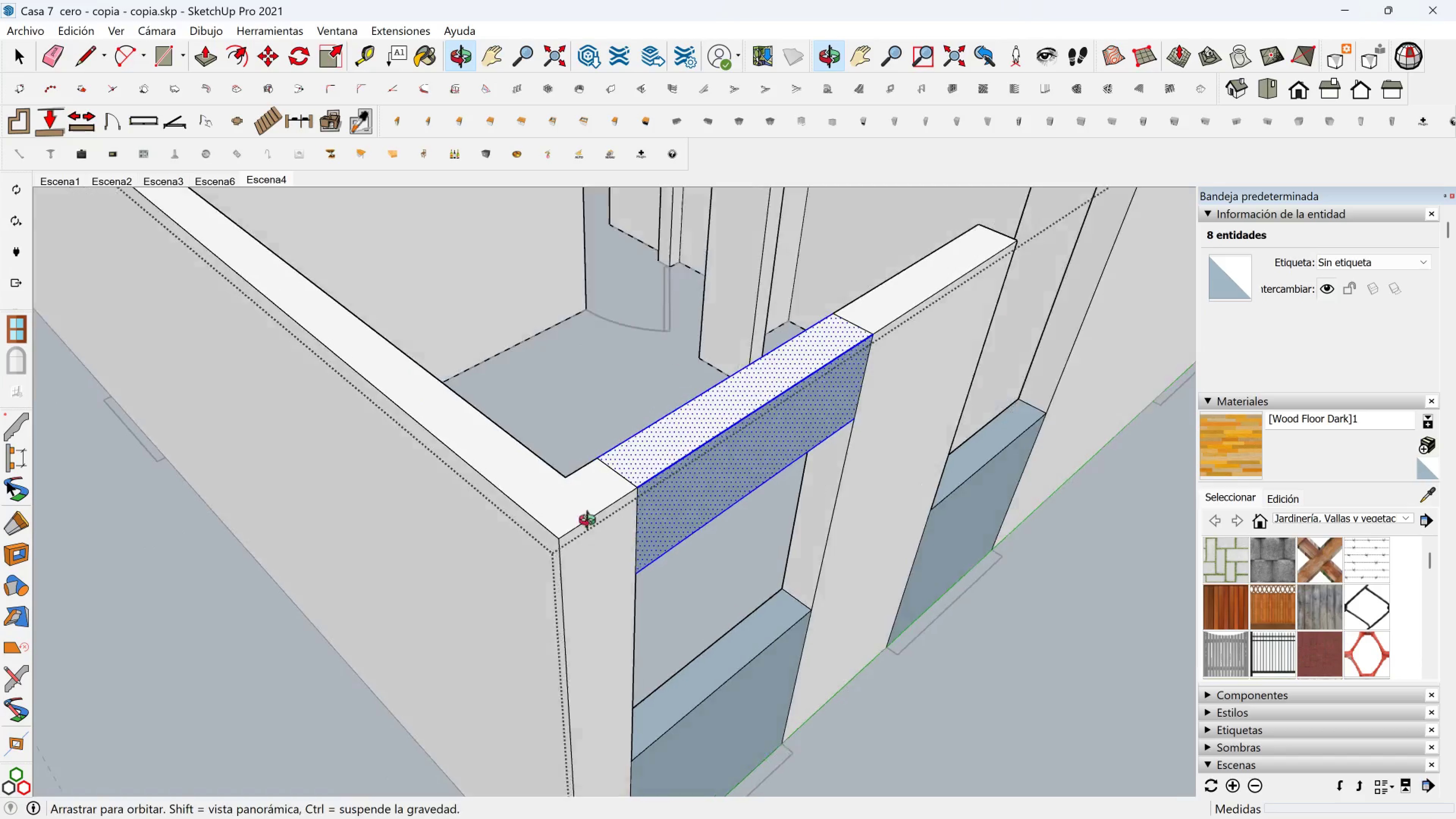 
hold_key(key=ShiftLeft, duration=0.36)
 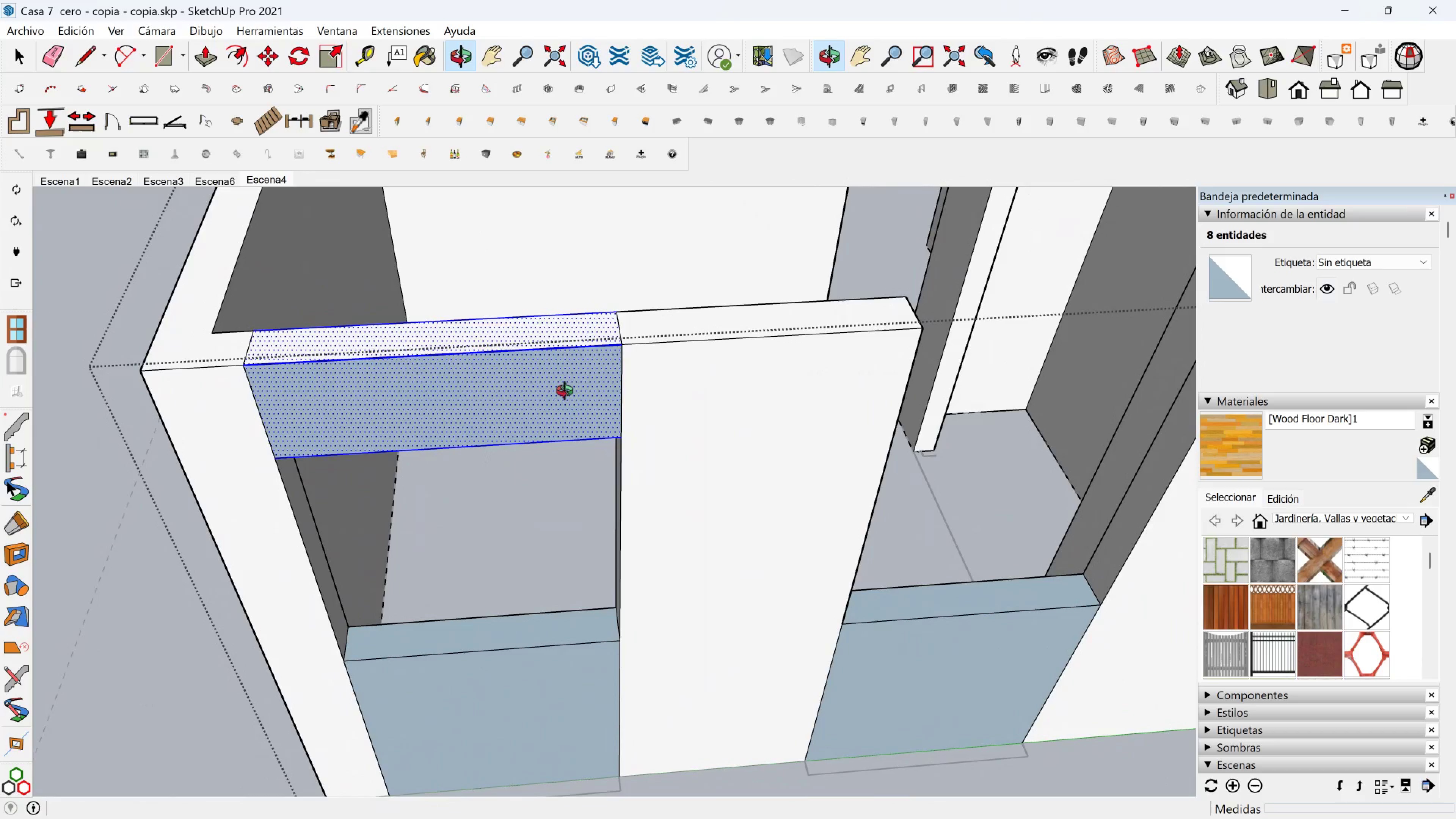 
key(M)
 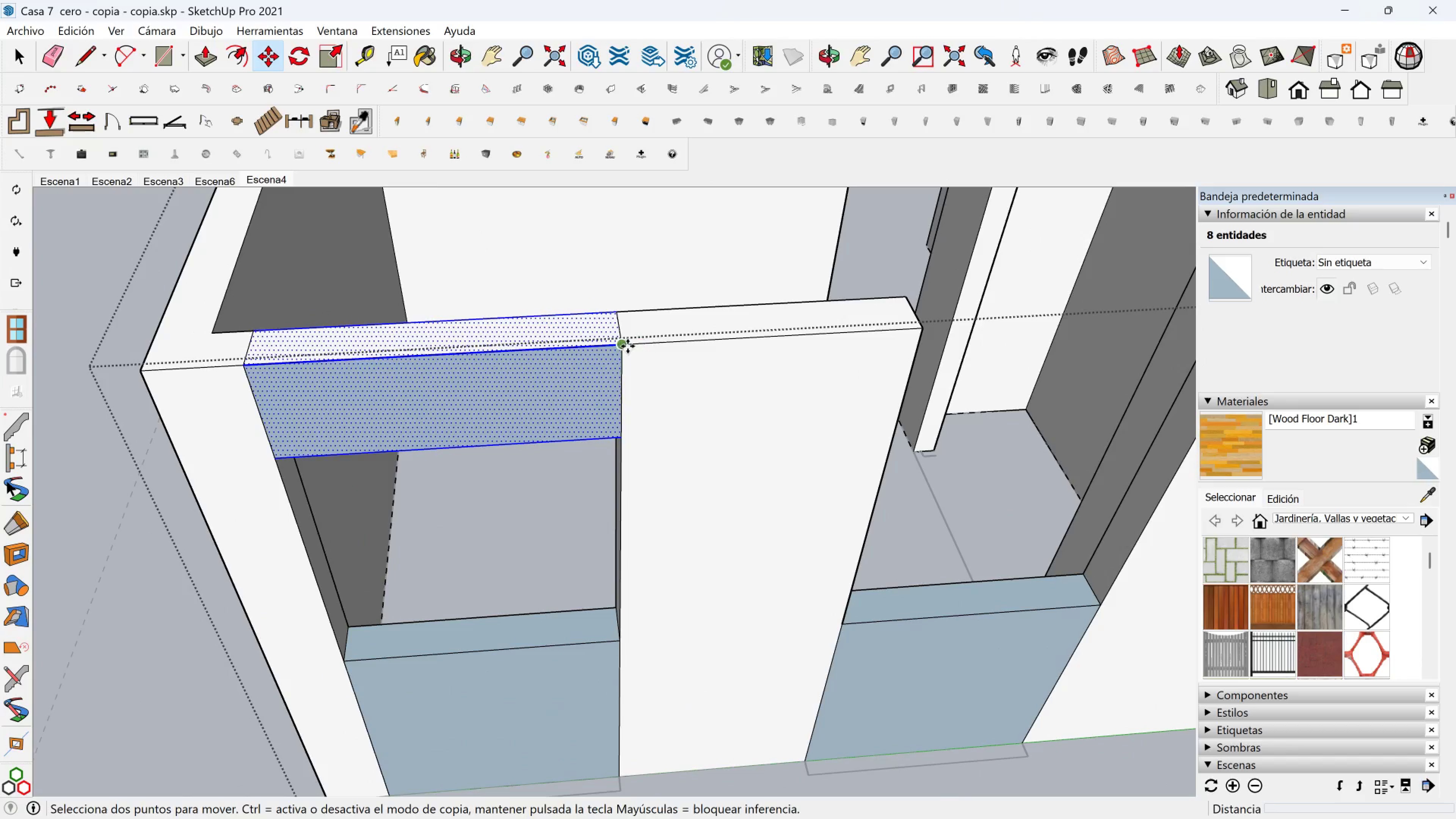 
key(Control+ControlLeft)
 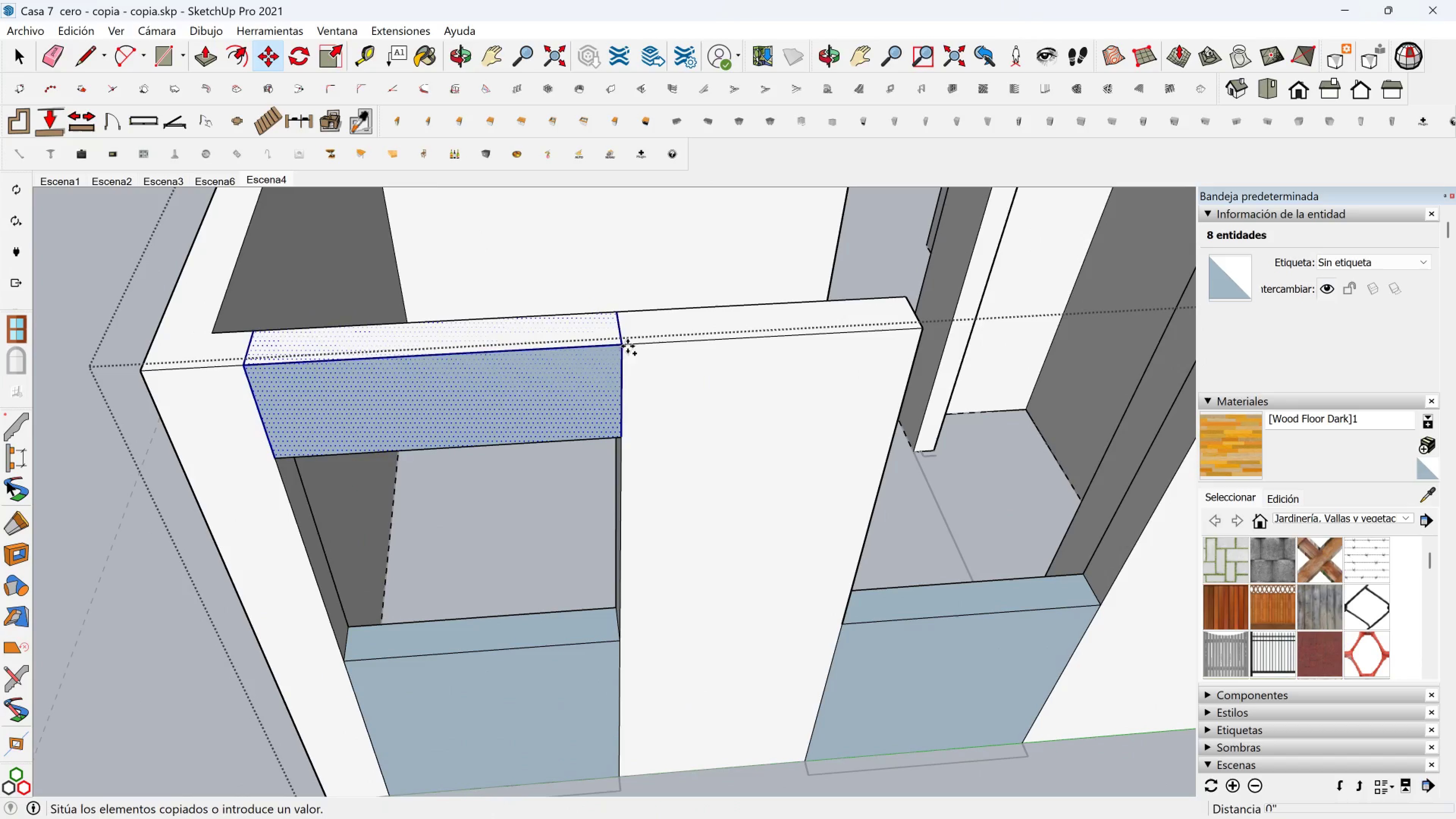 
left_click([628, 346])
 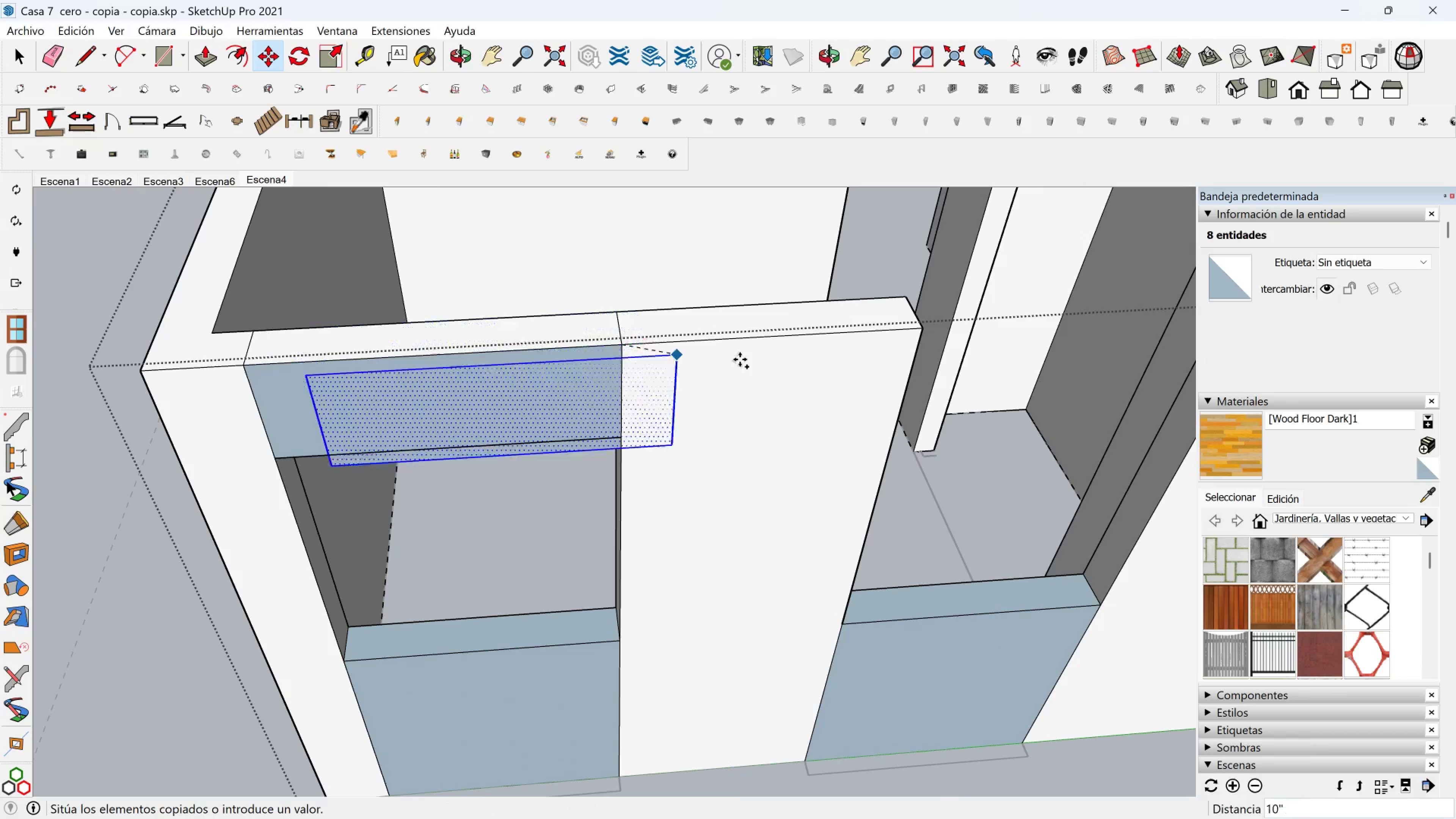 
hold_key(key=ShiftLeft, duration=0.32)
 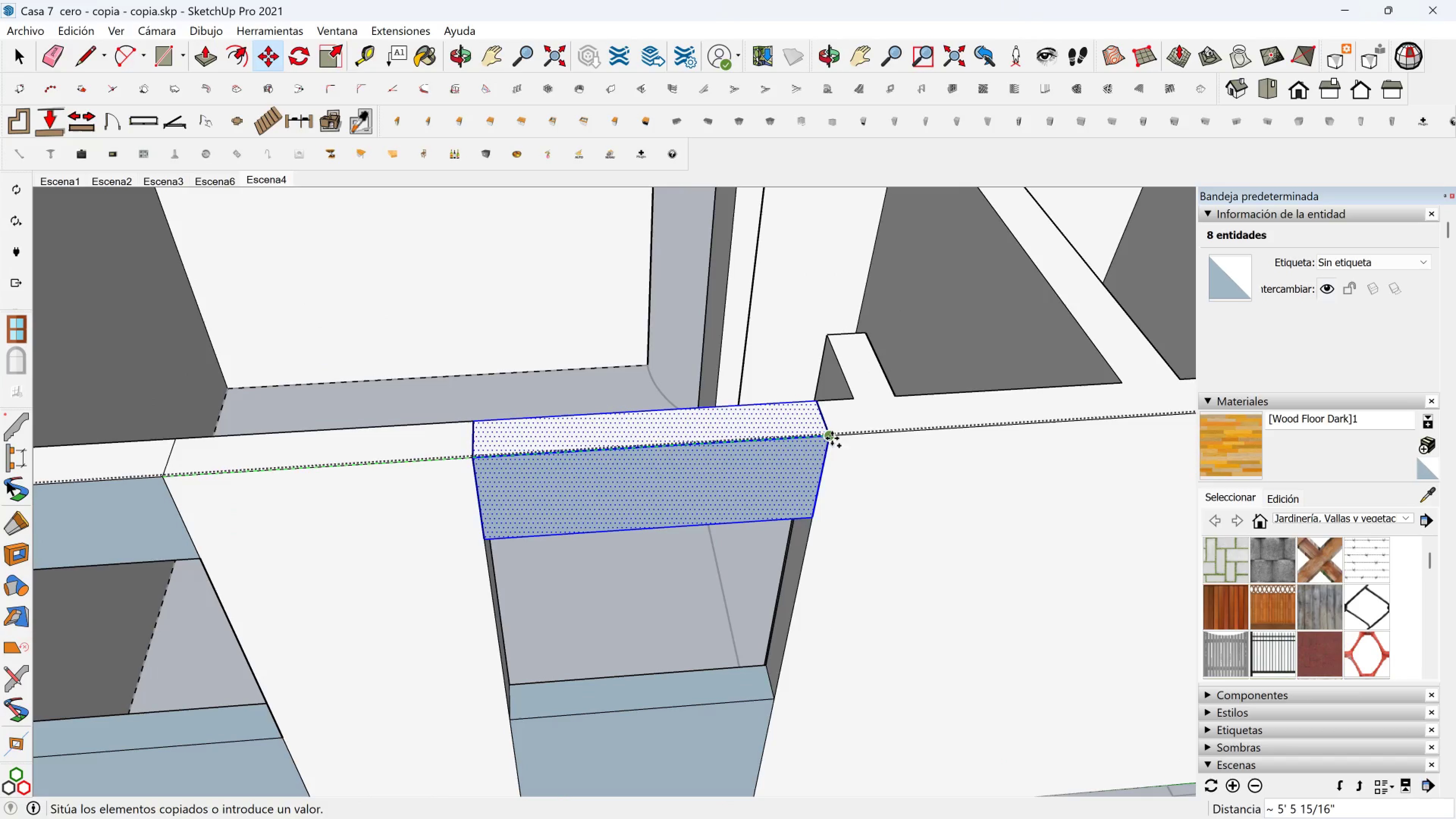 
left_click([832, 438])
 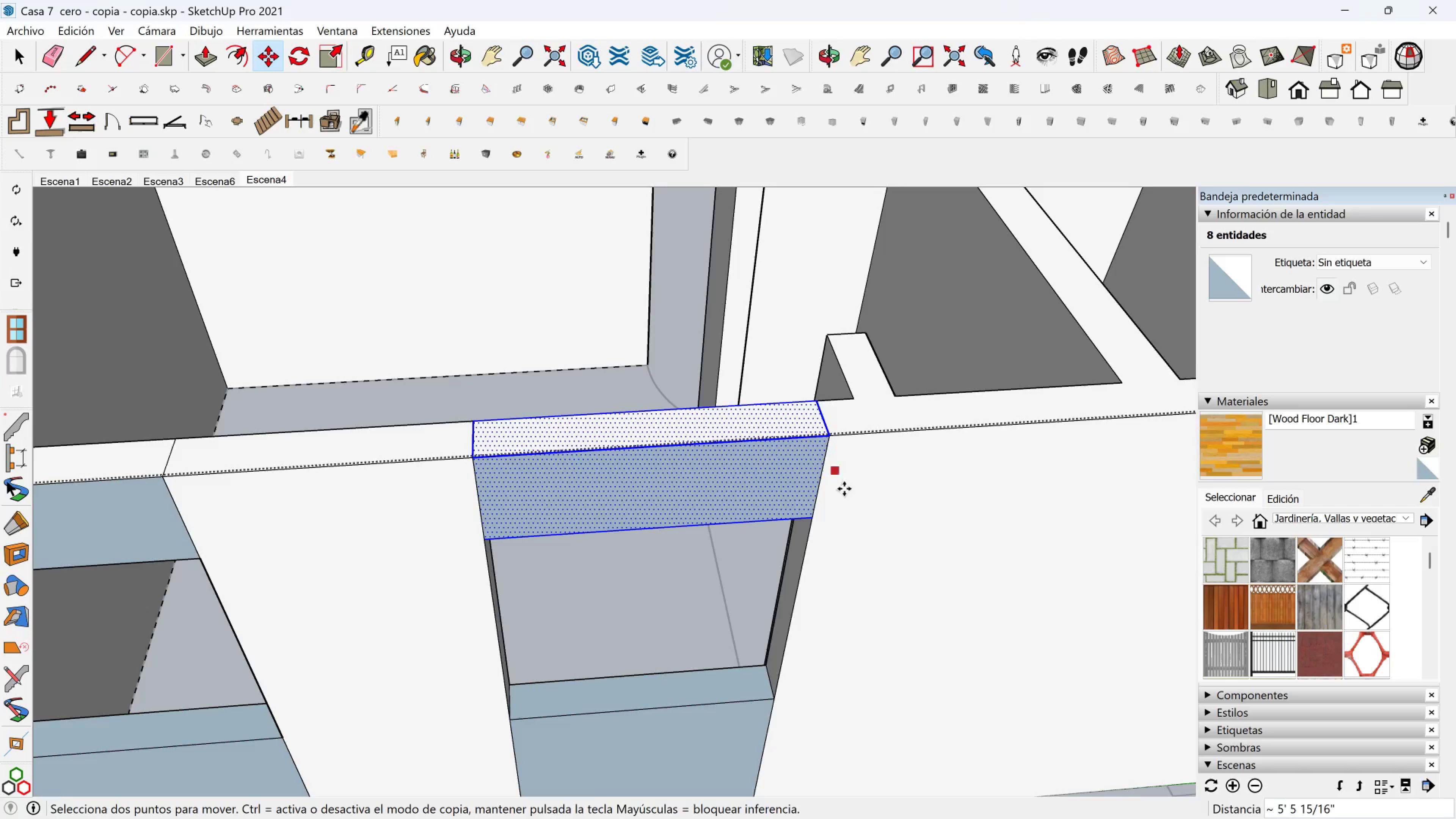 
scroll: coordinate [856, 497], scroll_direction: down, amount: 2.0
 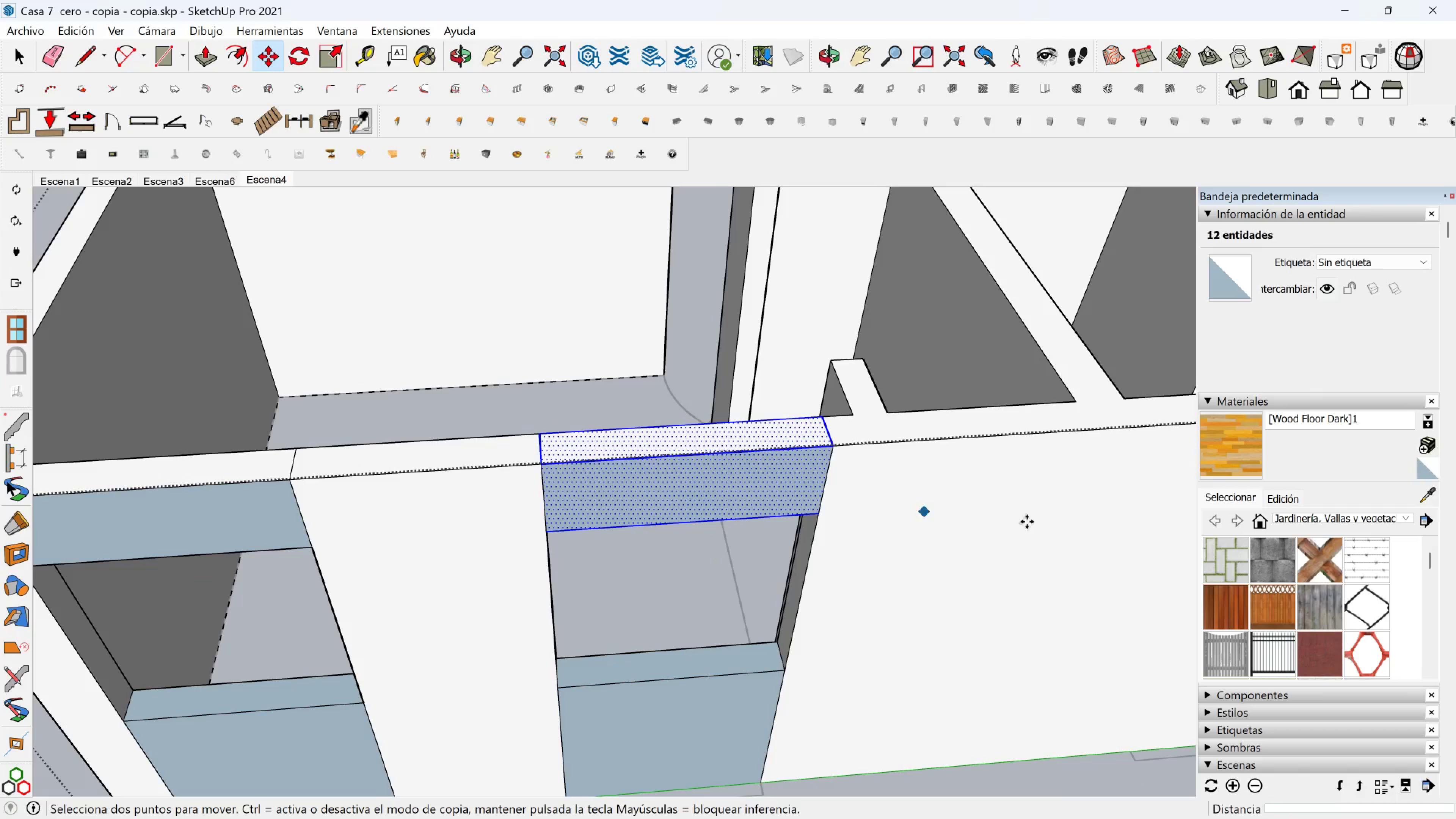 
hold_key(key=ShiftLeft, duration=0.52)
 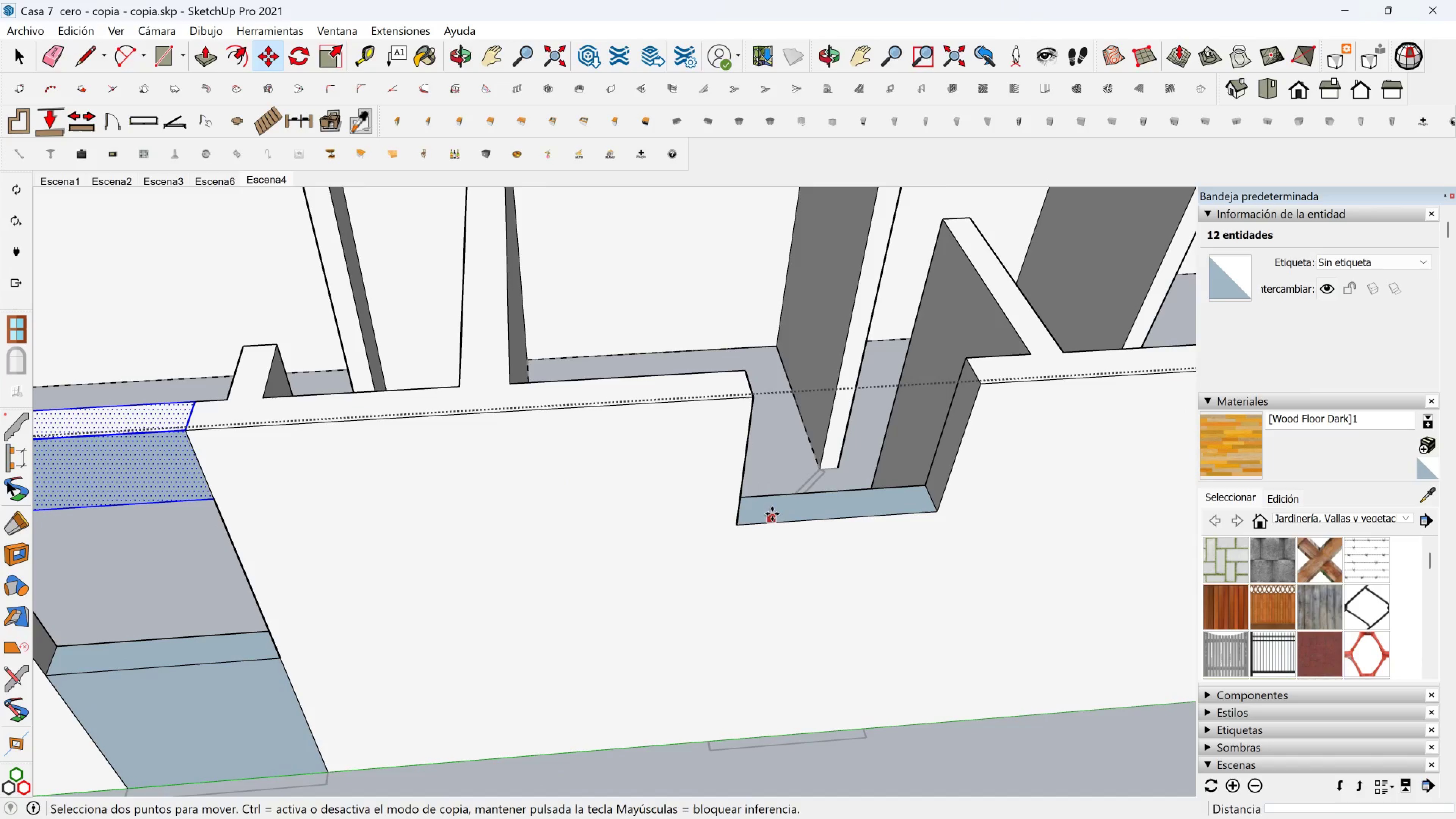 
key(Space)
 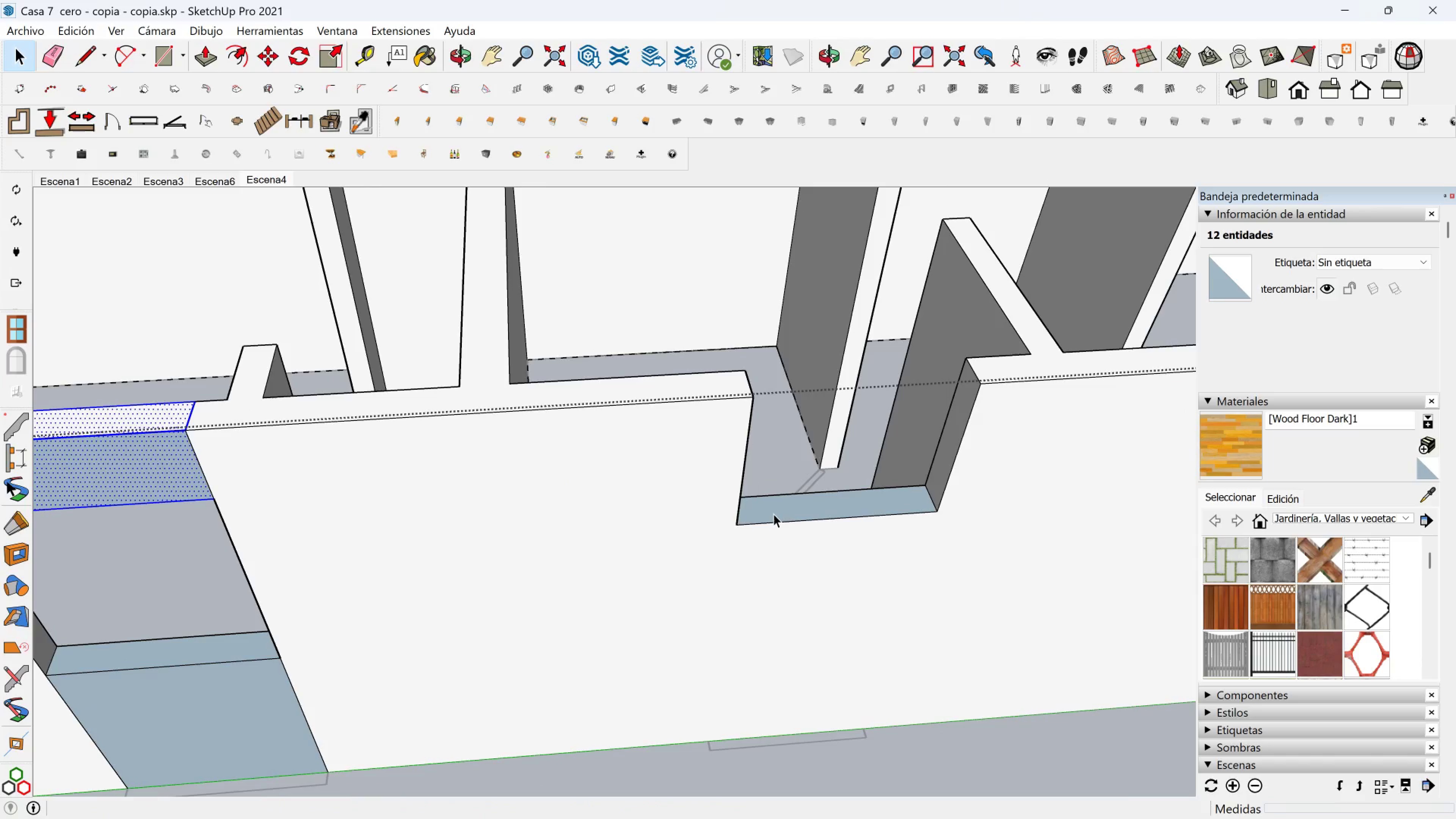 
left_click([774, 514])
 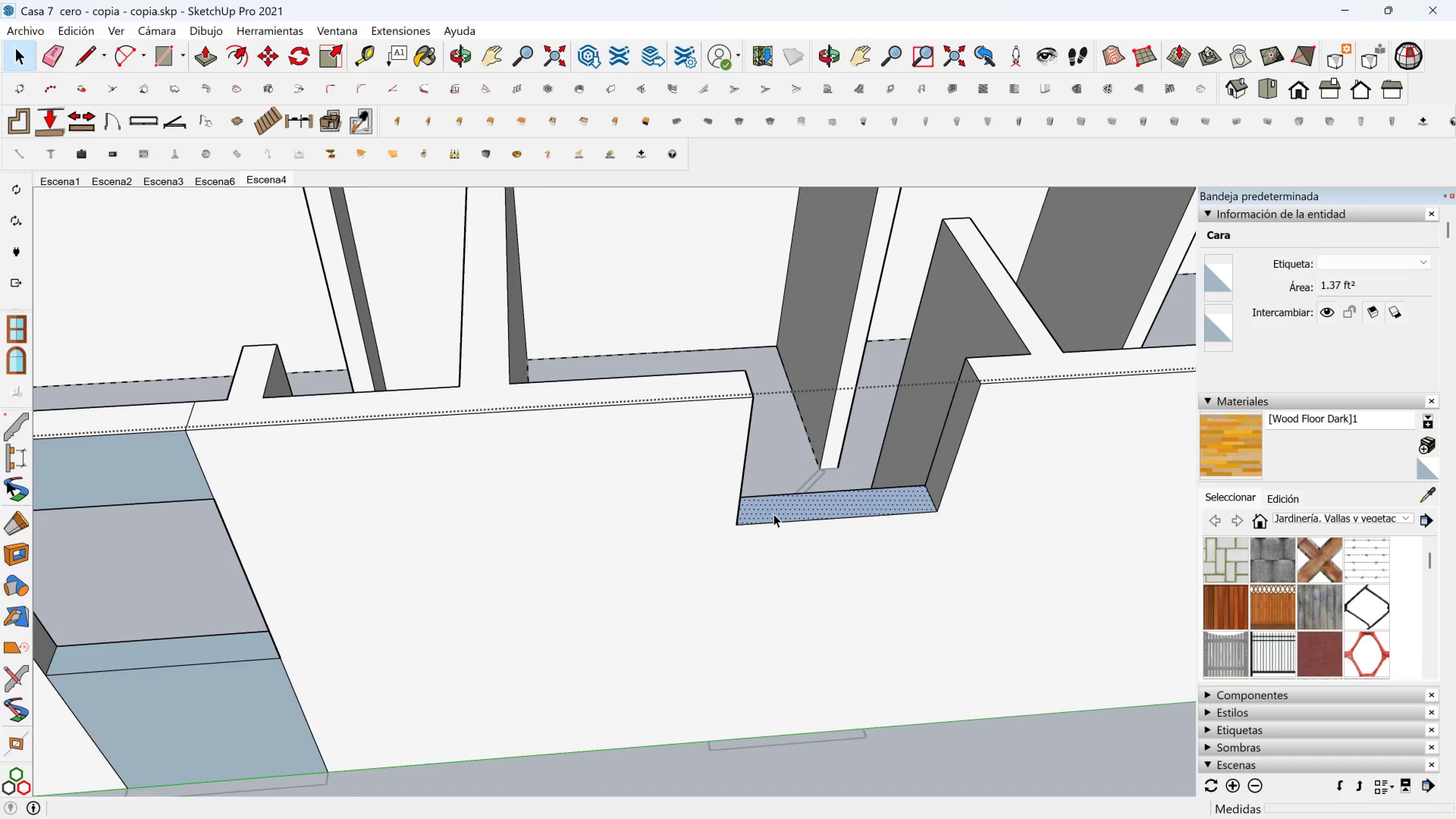 
key(M)
 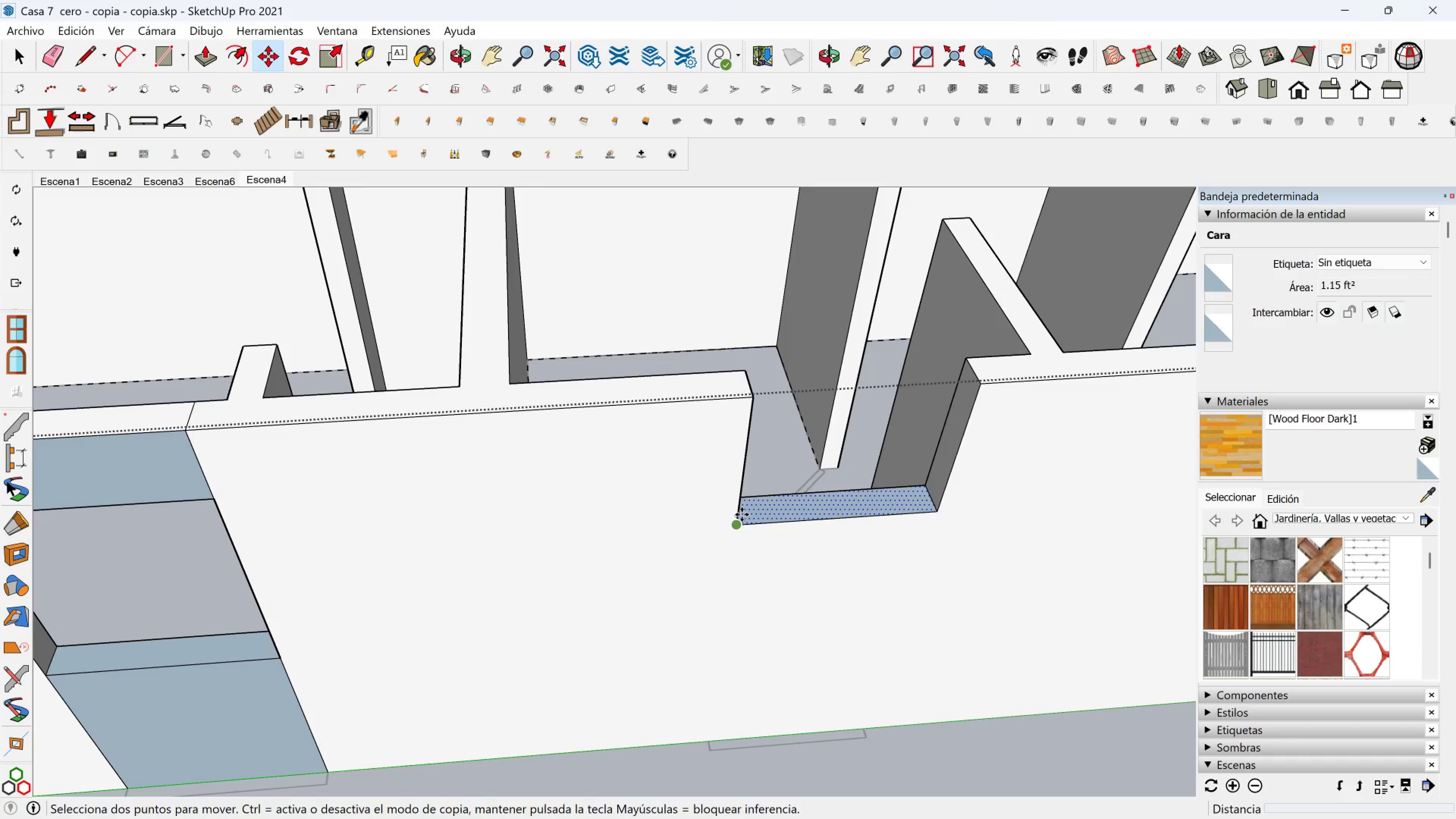 
key(Control+ControlLeft)
 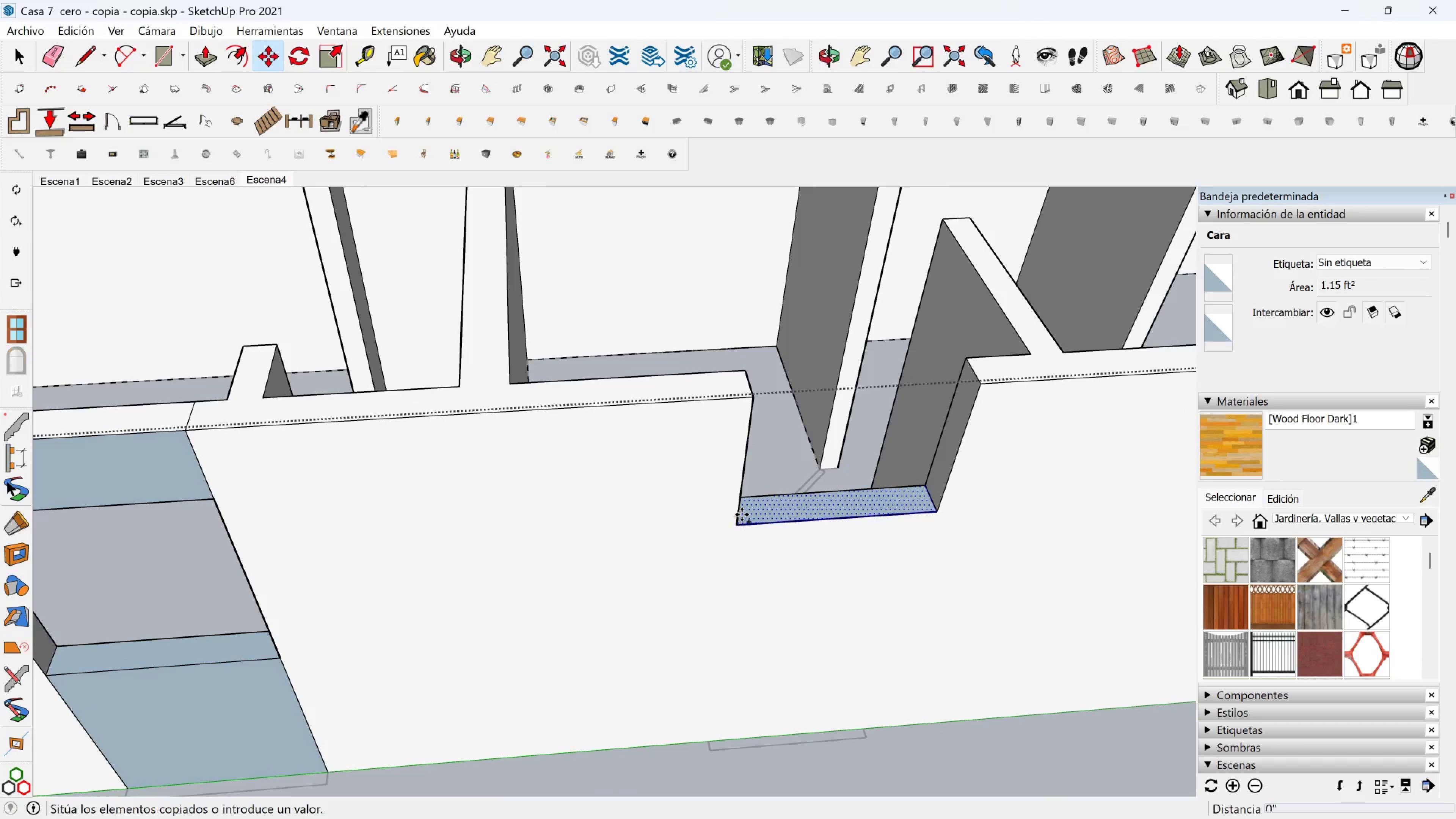 
left_click([742, 515])
 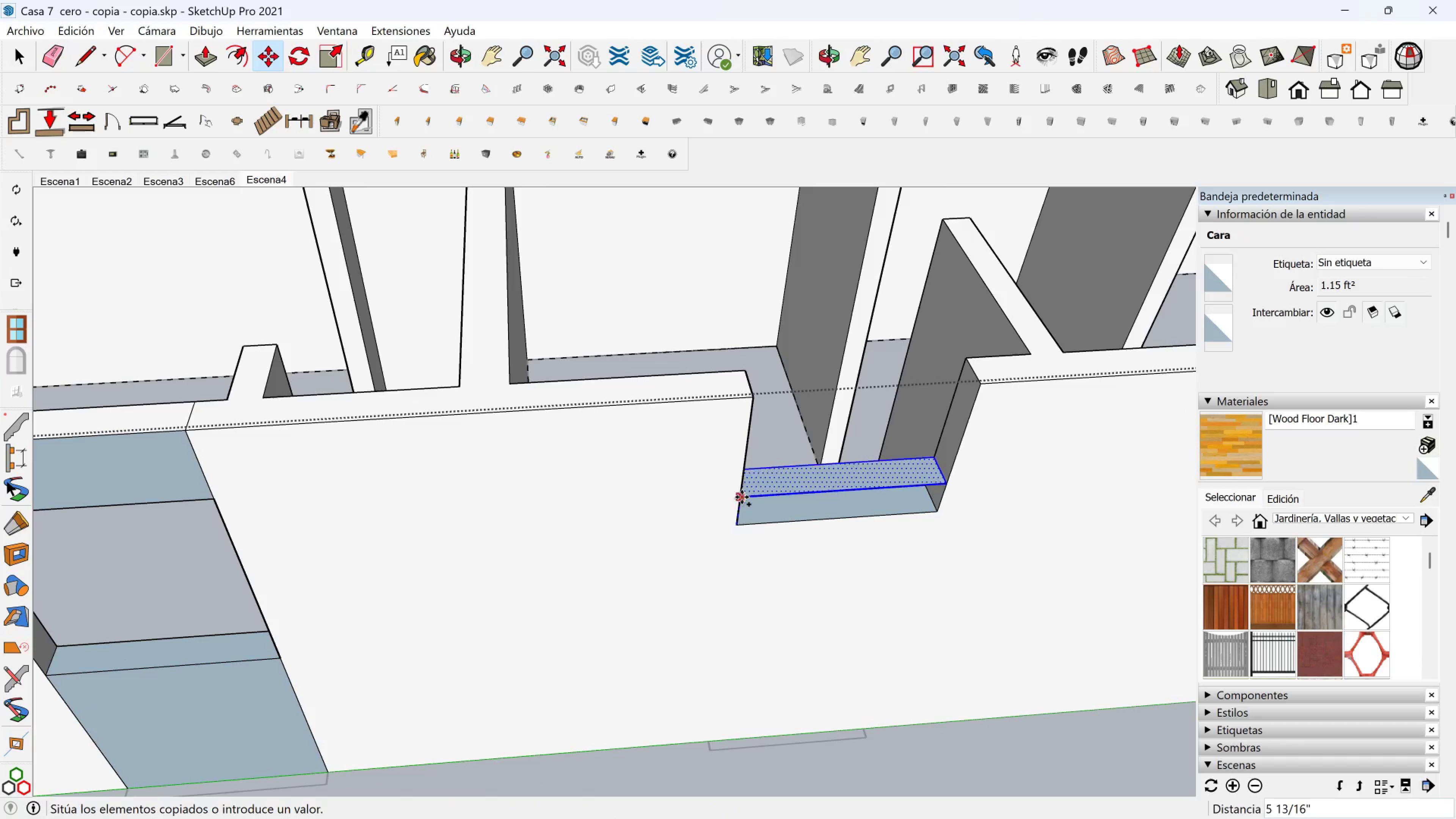 
hold_key(key=ShiftLeft, duration=1.32)
left_click([215, 499])
 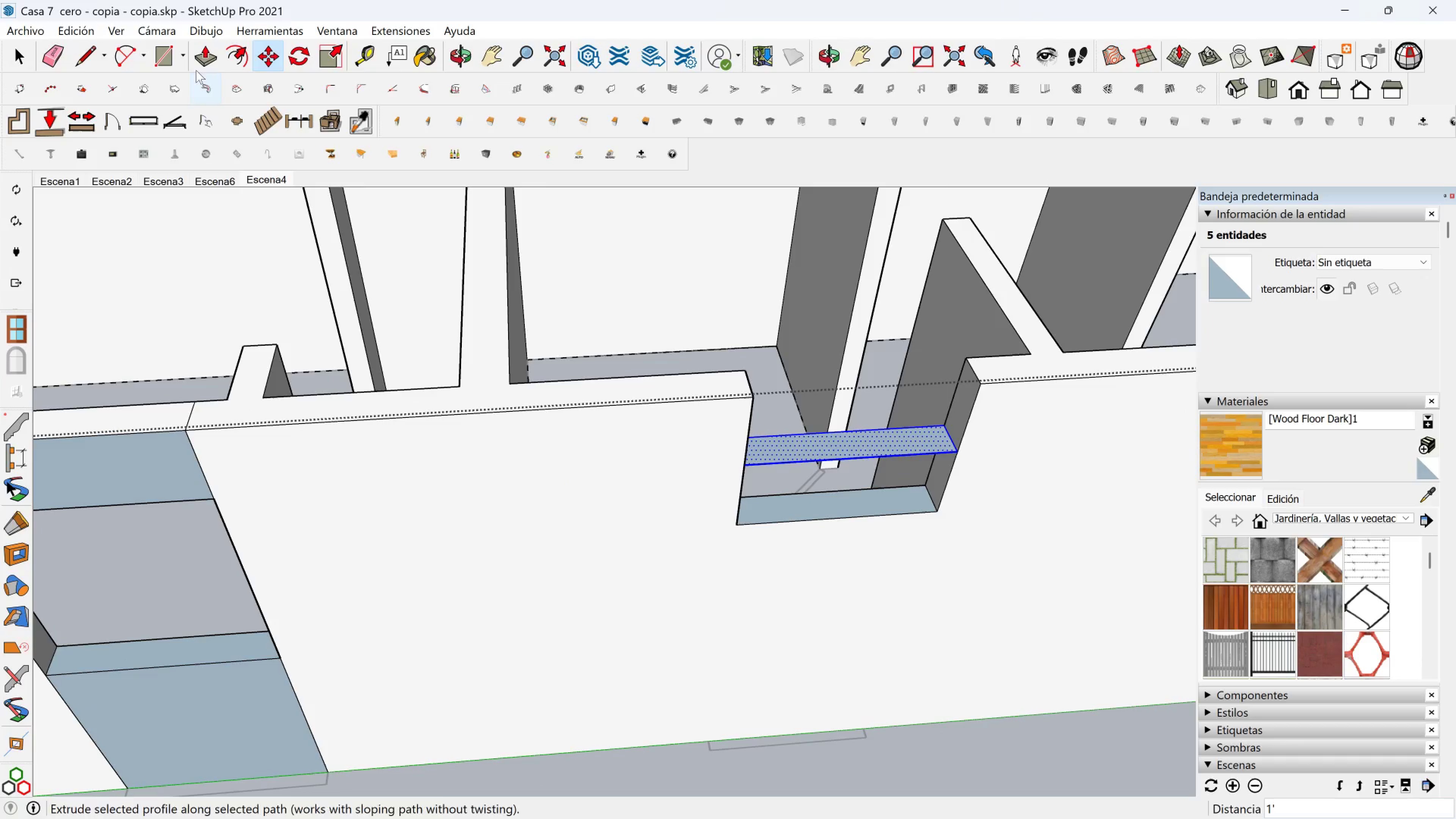 
left_click([196, 61])
 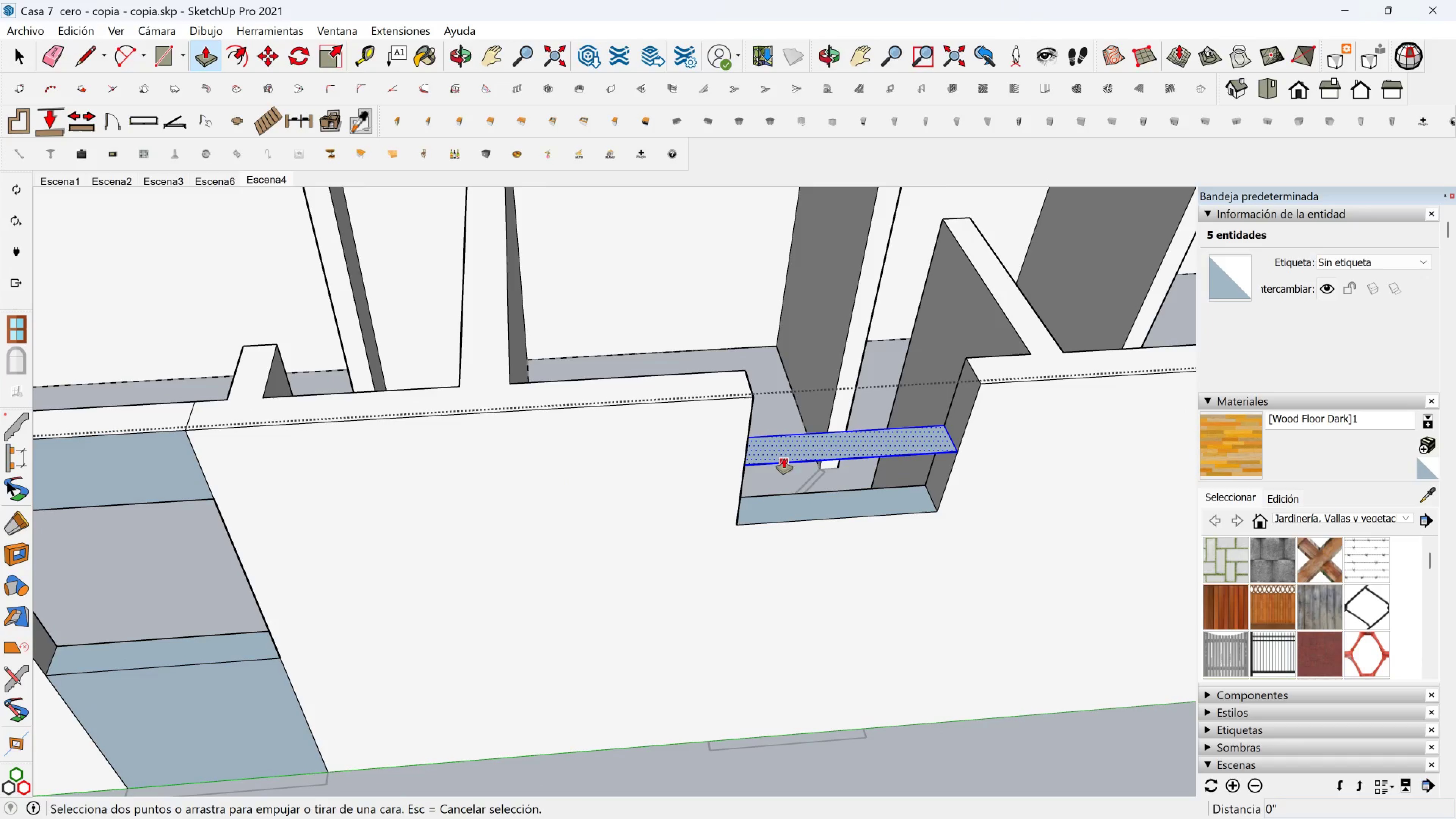 
left_click([784, 453])
 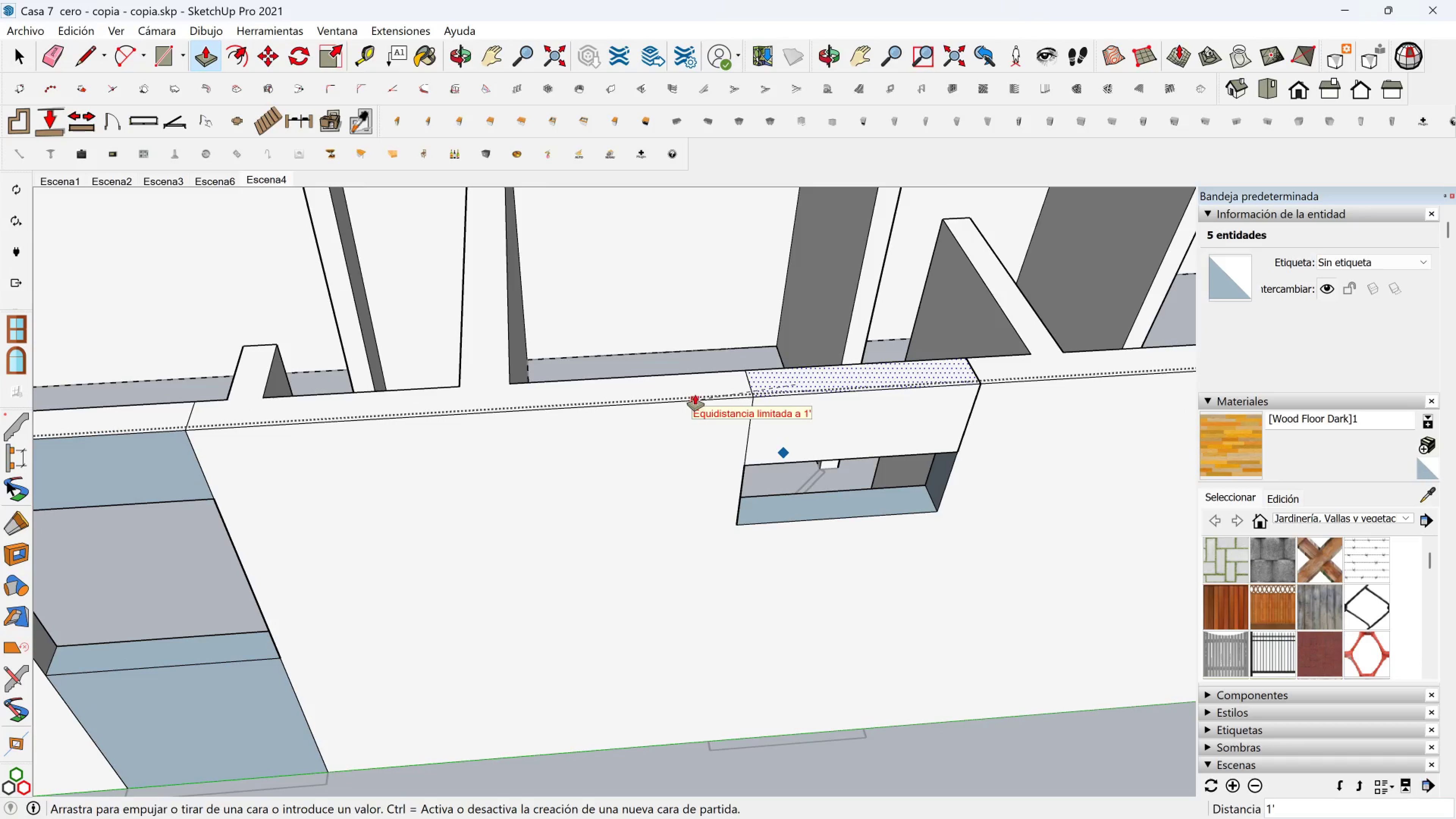 
left_click([695, 394])
 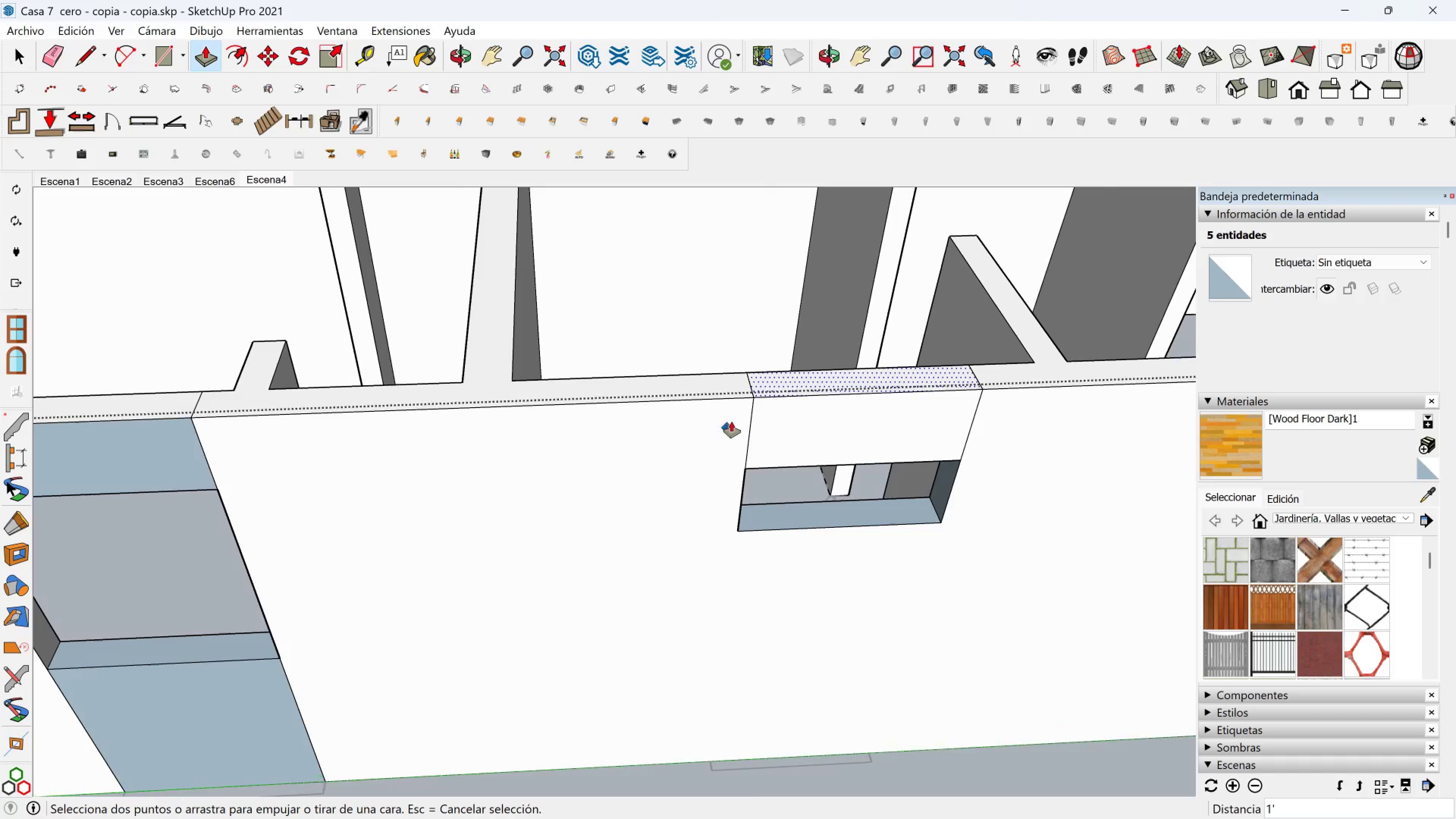 
scroll: coordinate [755, 453], scroll_direction: up, amount: 7.0
 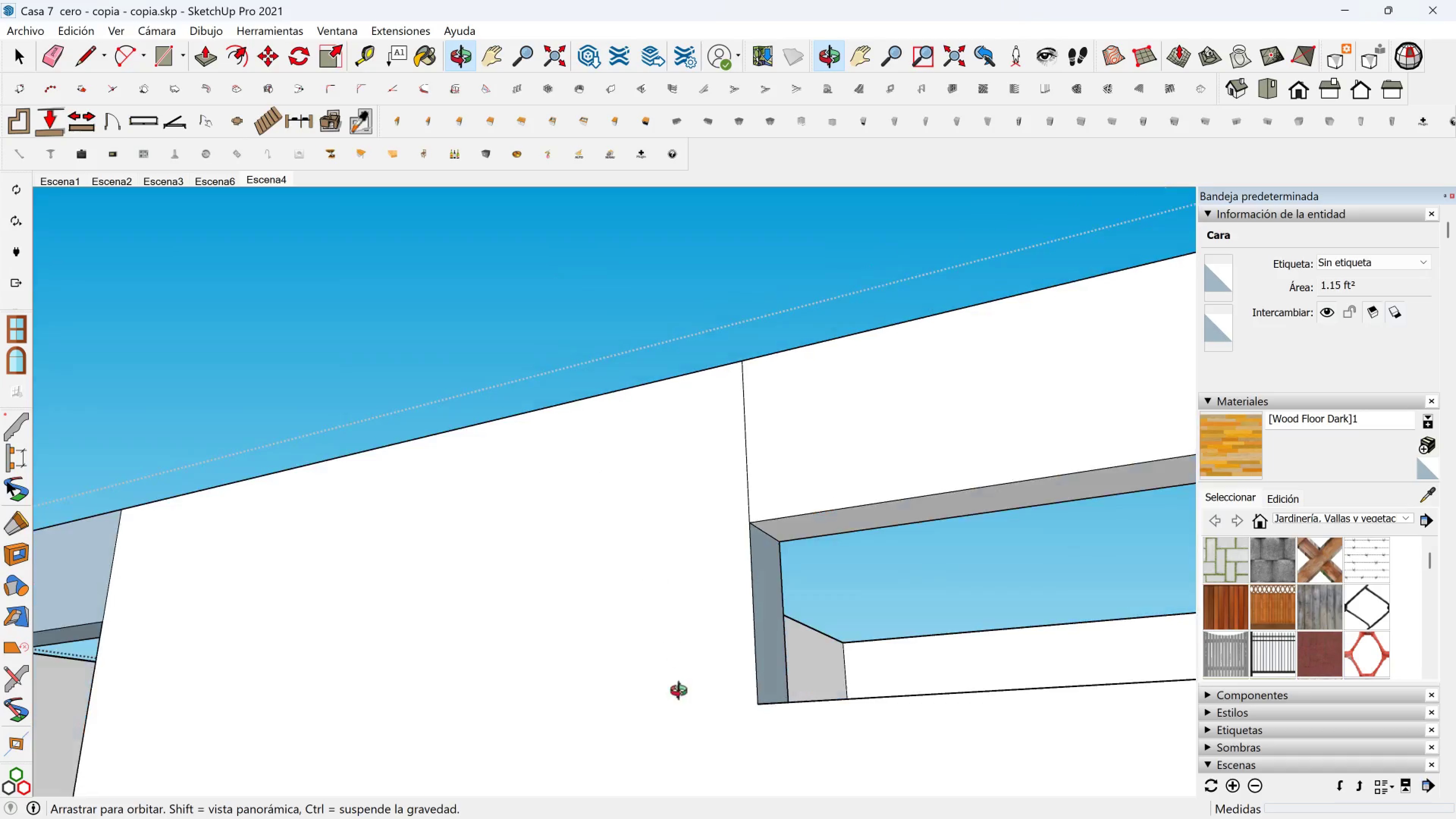 
scroll: coordinate [548, 626], scroll_direction: down, amount: 4.0
 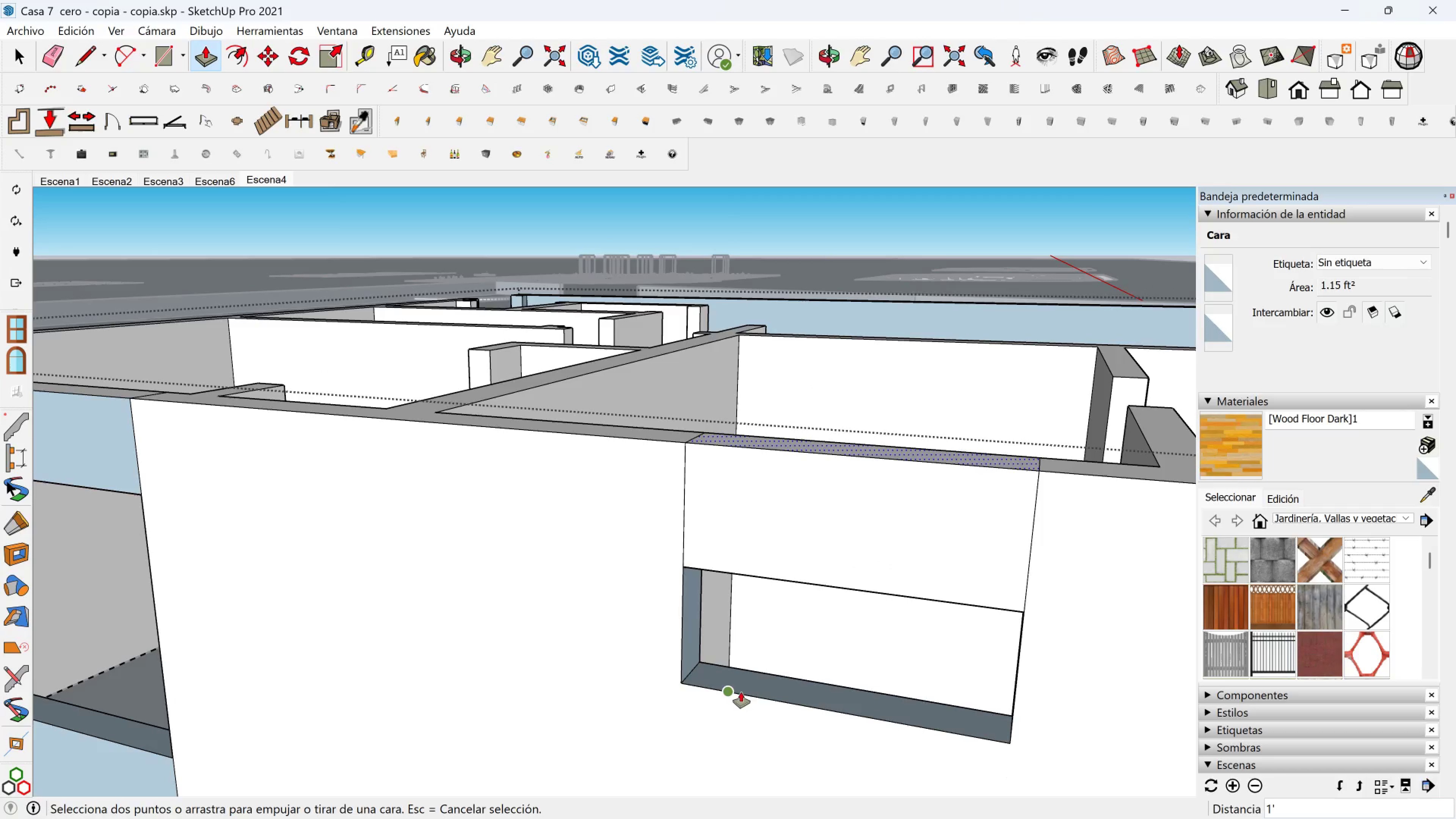 
key(Escape)
 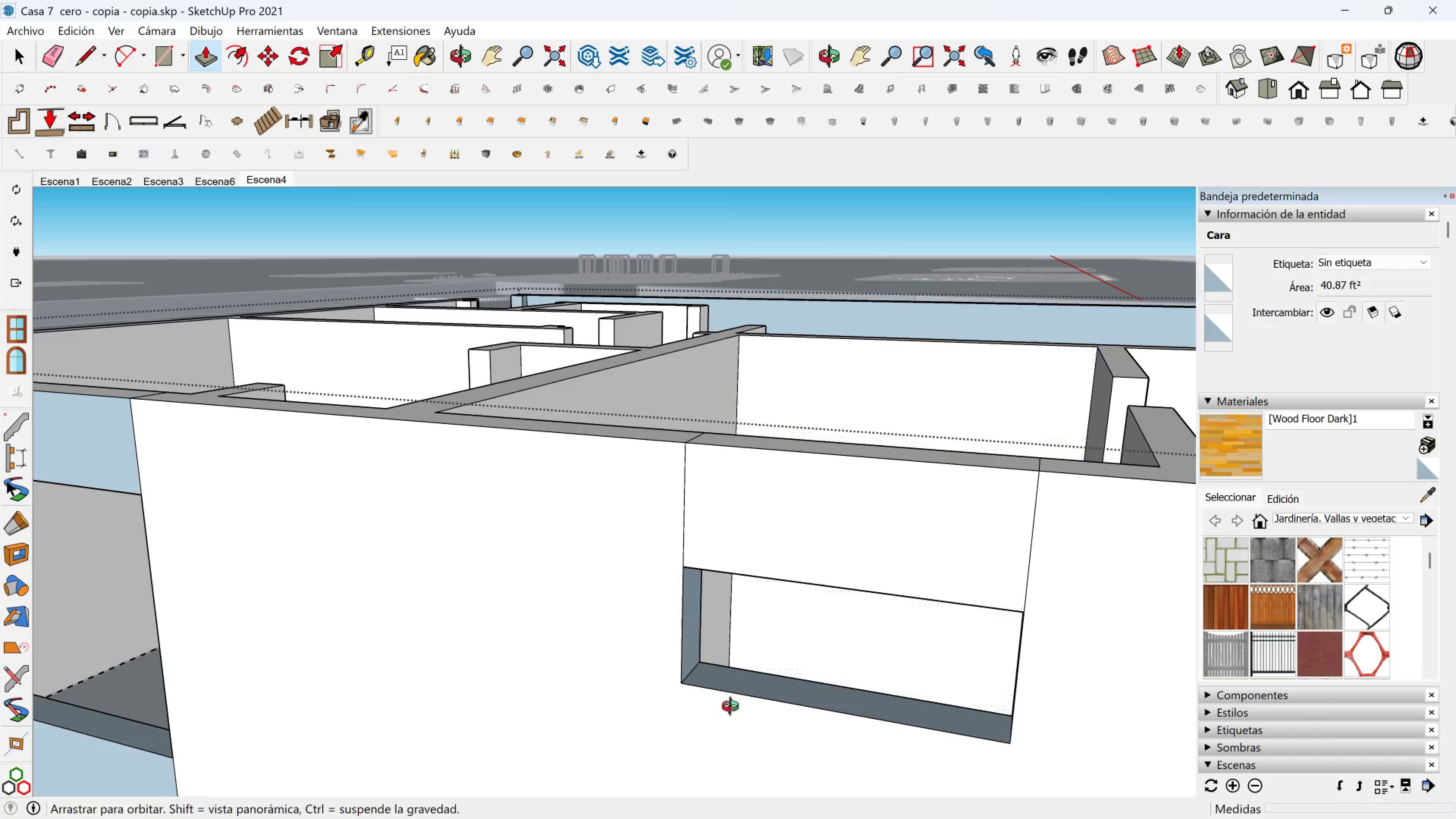 
key(Shift+ShiftLeft)
 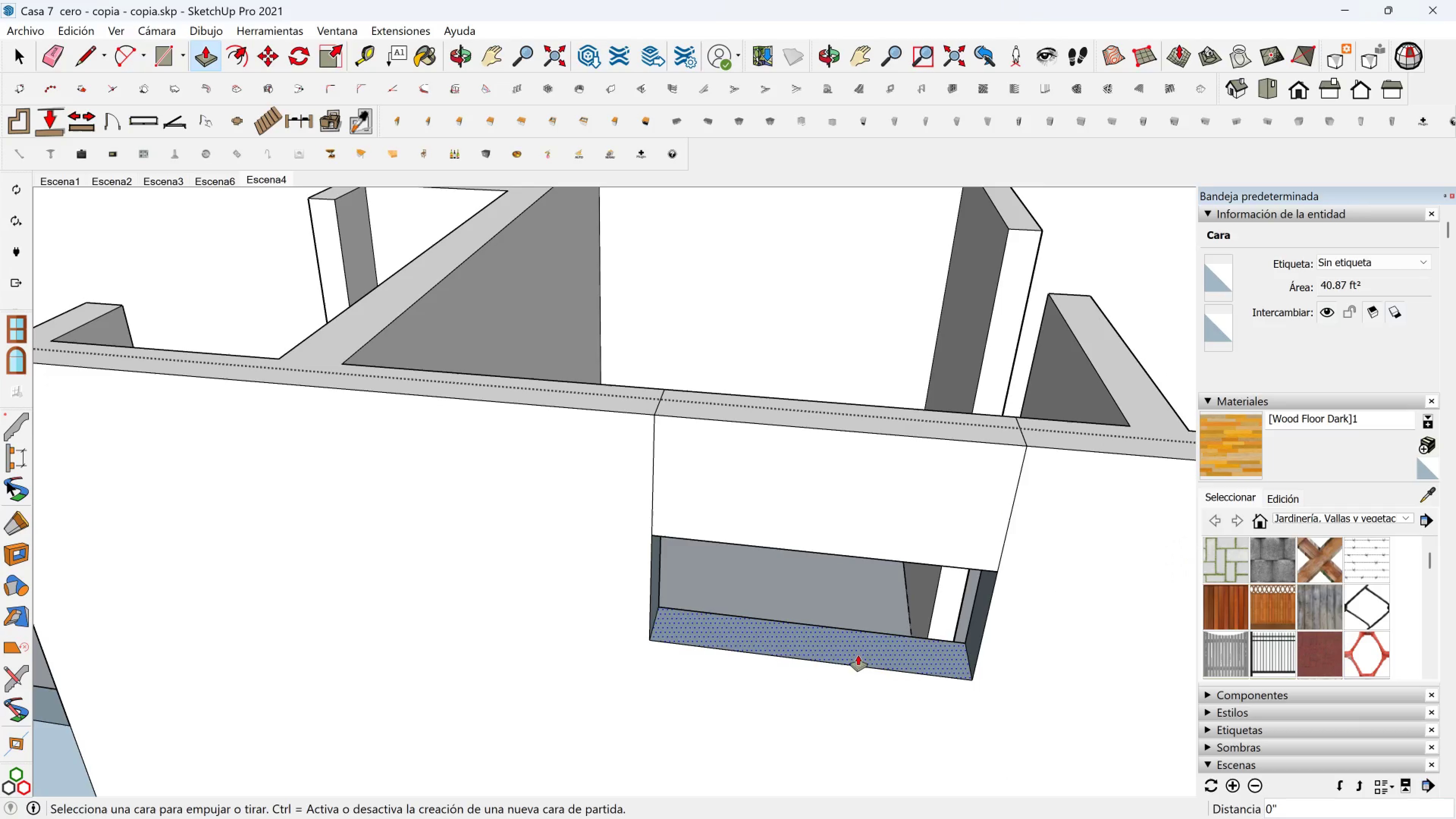 
key(Space)
 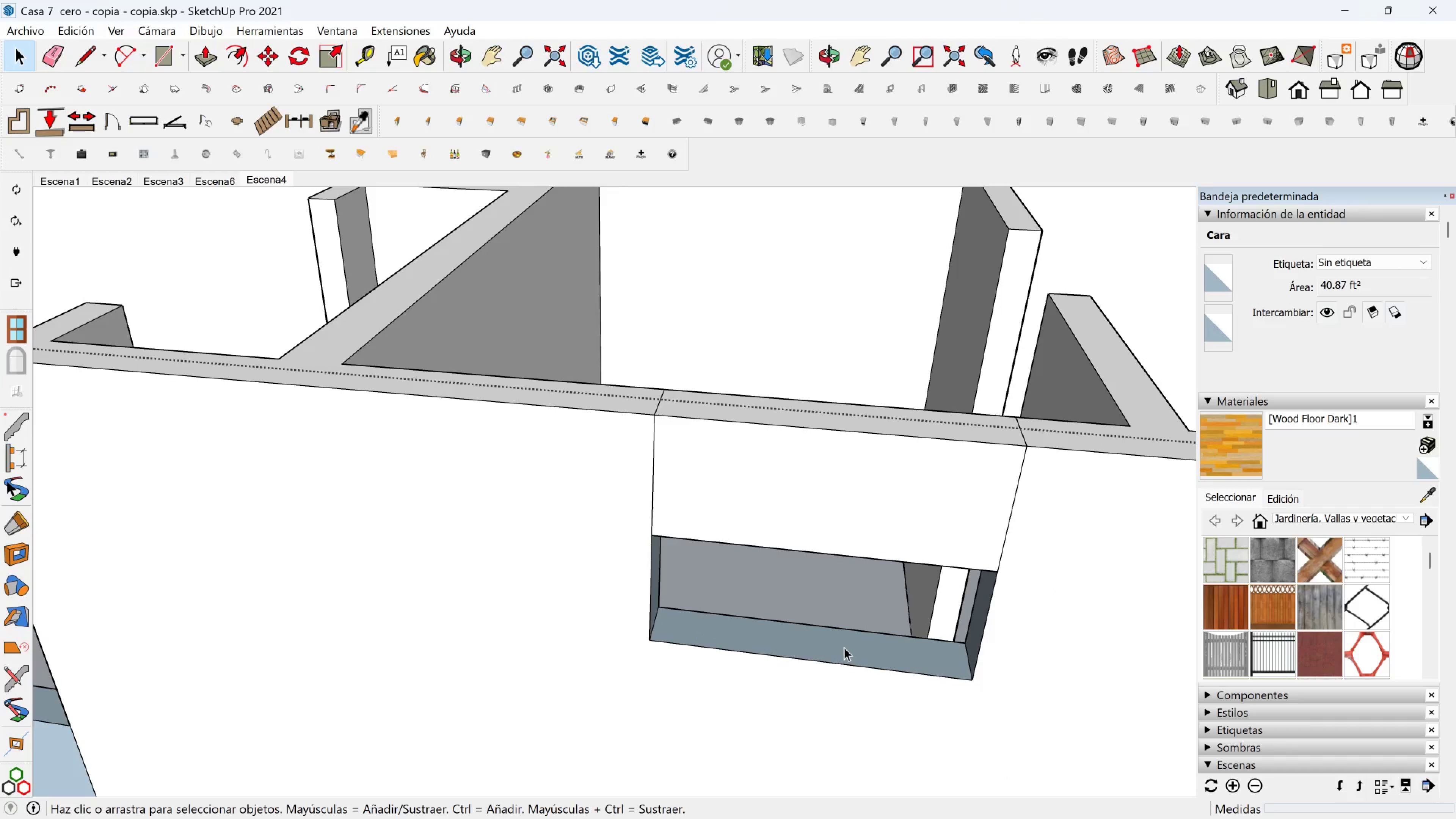 
left_click_drag(start_coordinate=[844, 647], to_coordinate=[834, 642])
 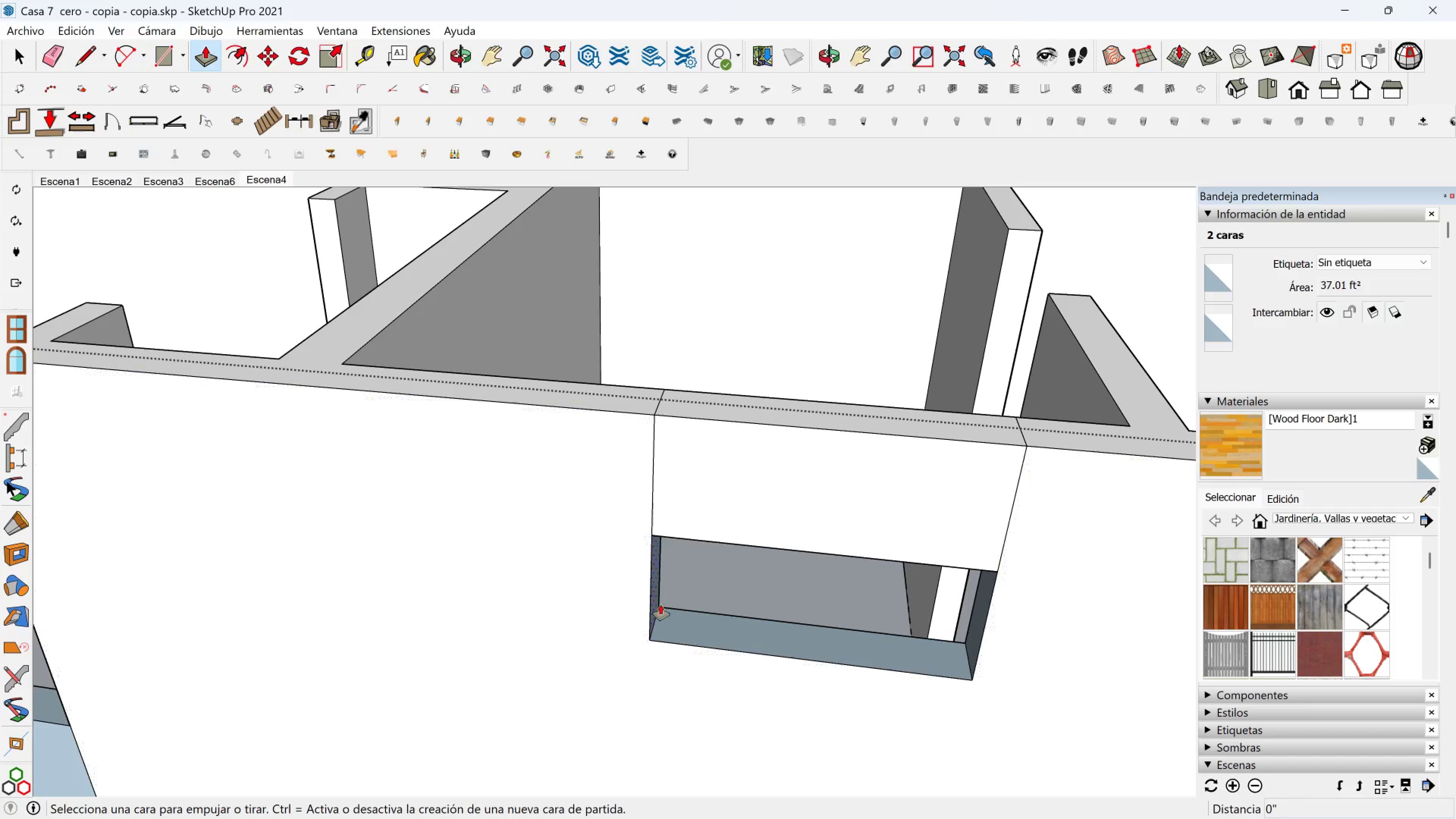 
left_click([722, 634])
 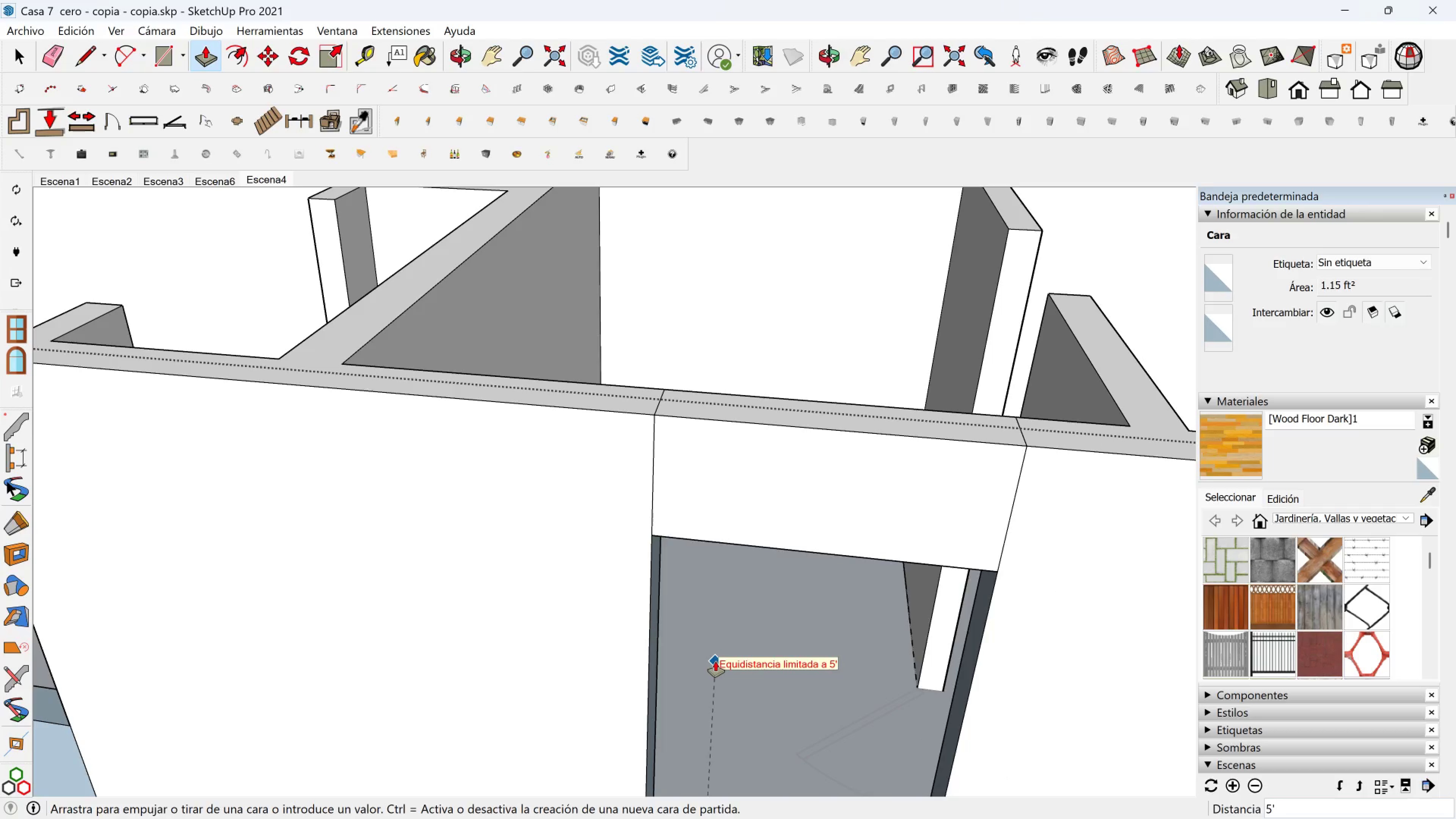 
scroll: coordinate [715, 663], scroll_direction: down, amount: 2.0
 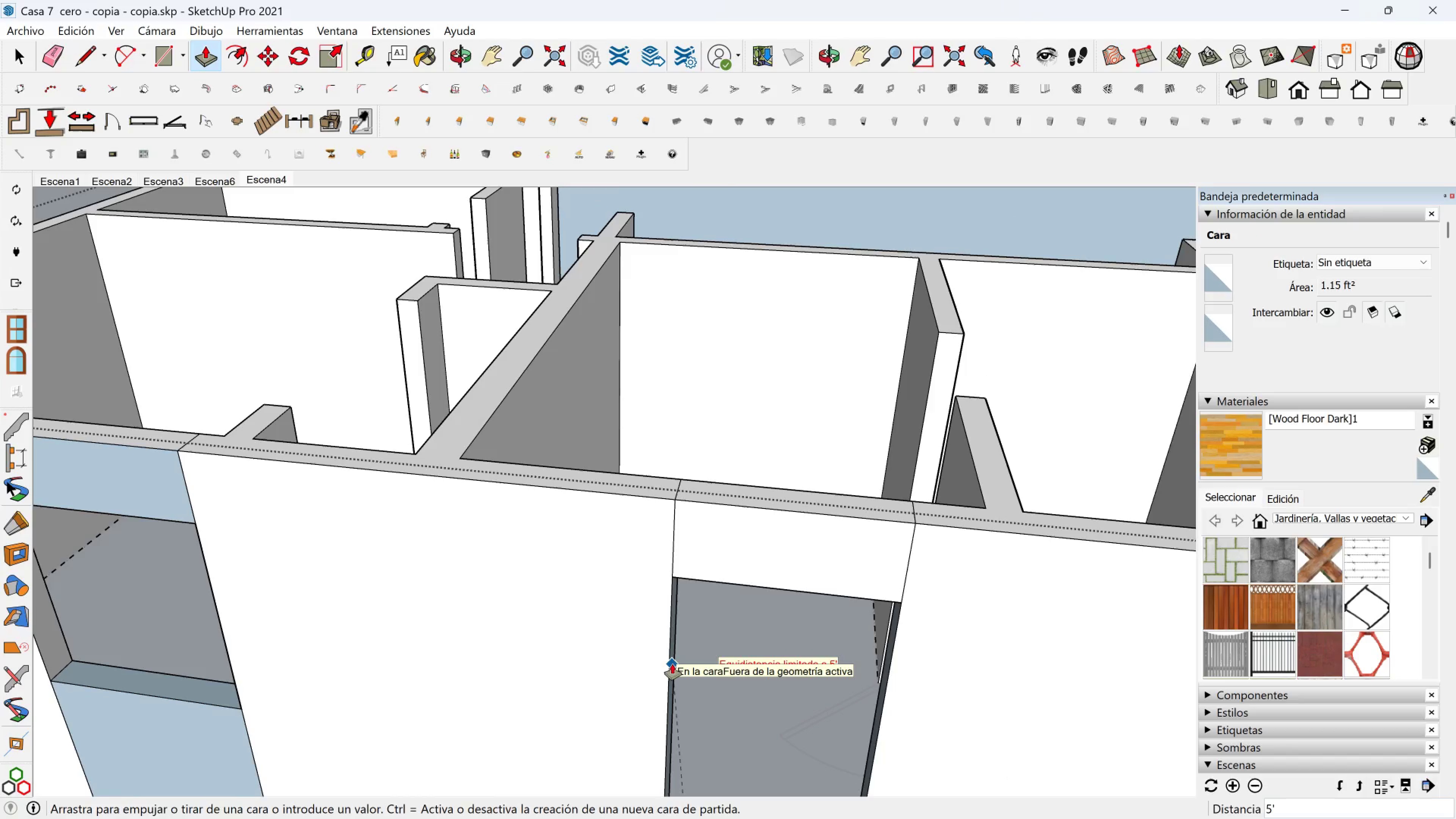 
type(12)
 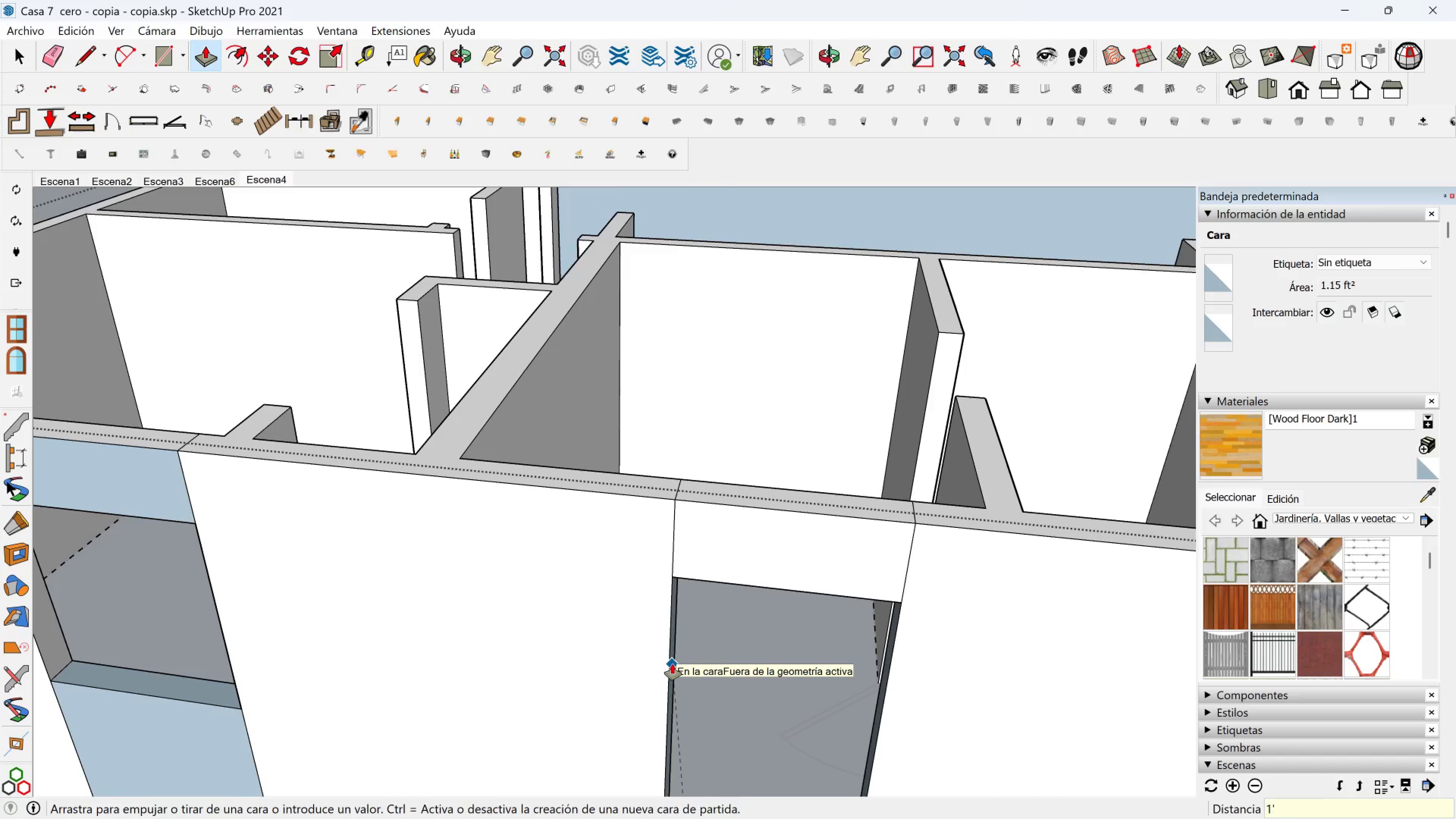 
key(Enter)
 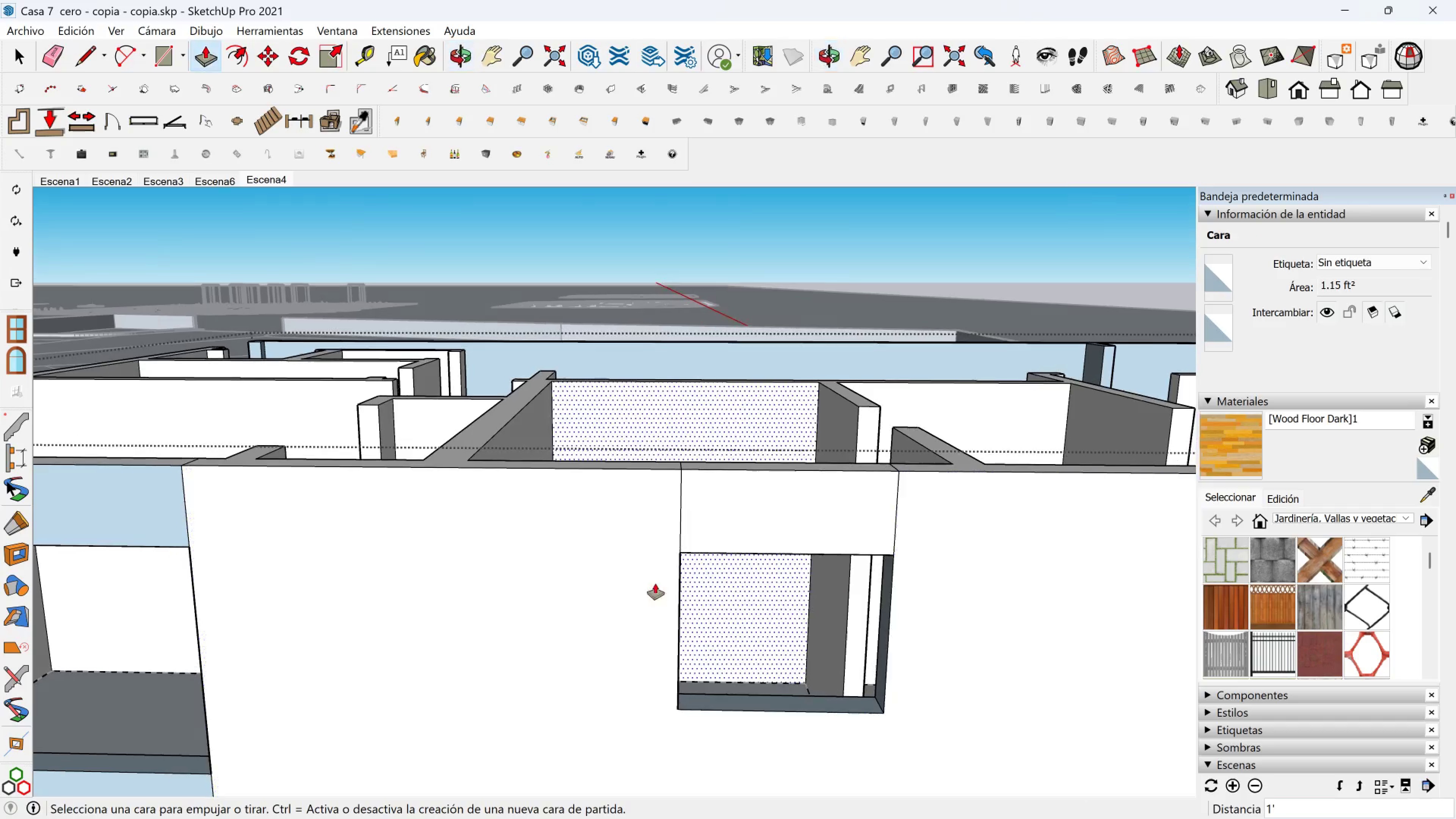 
scroll: coordinate [620, 596], scroll_direction: down, amount: 5.0
 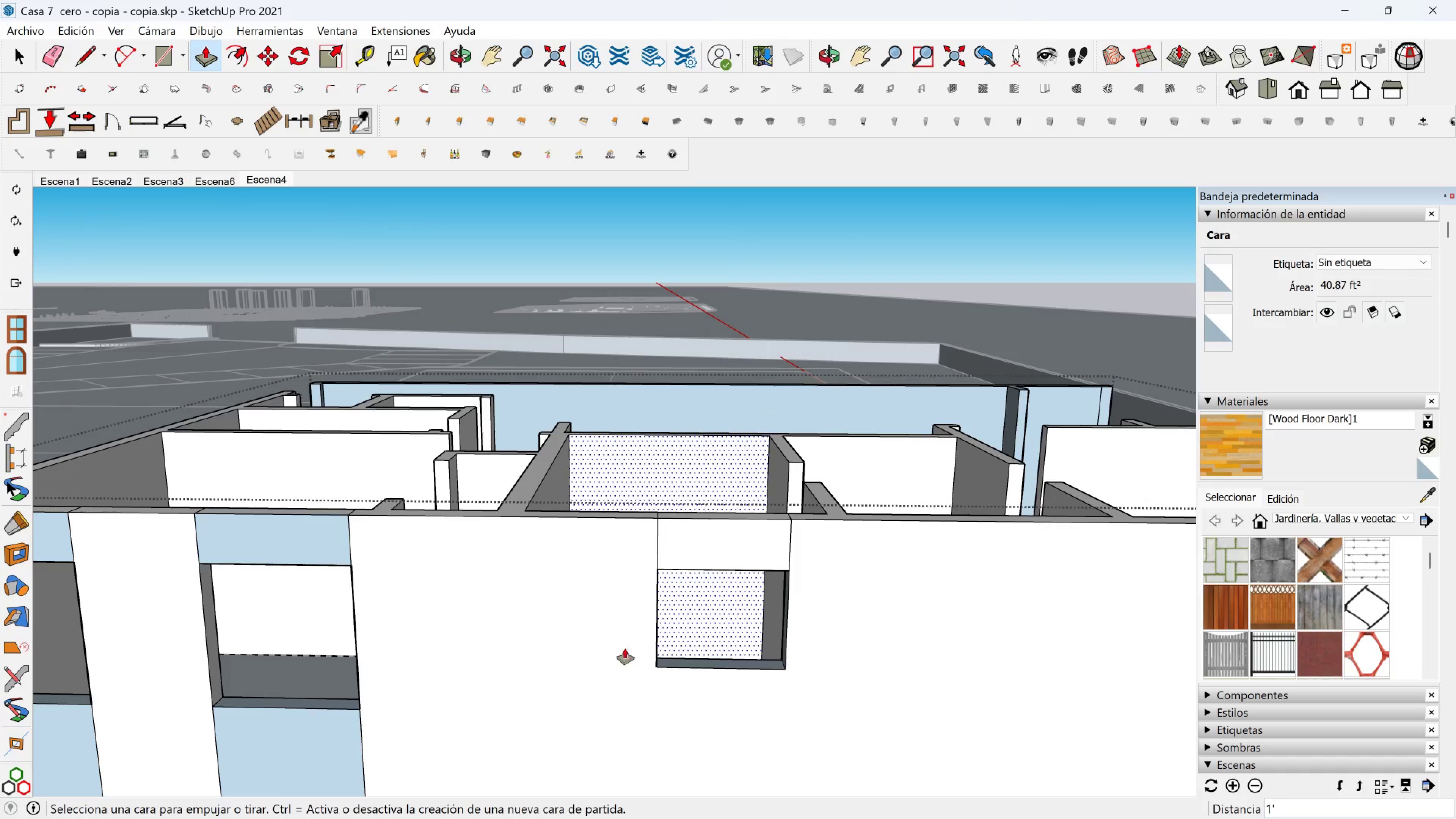 
key(Shift+ShiftLeft)
 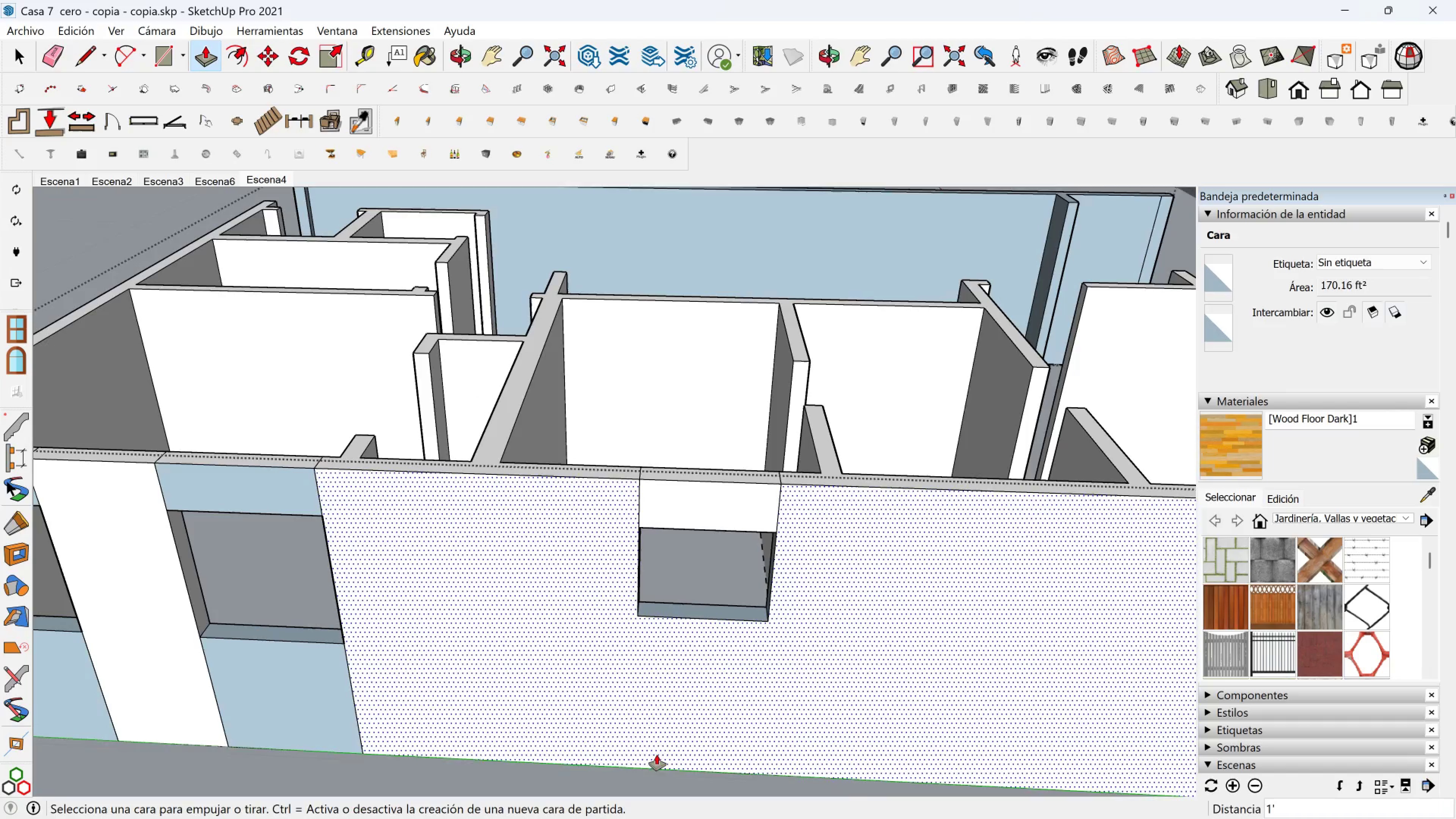 
scroll: coordinate [640, 624], scroll_direction: up, amount: 4.0
 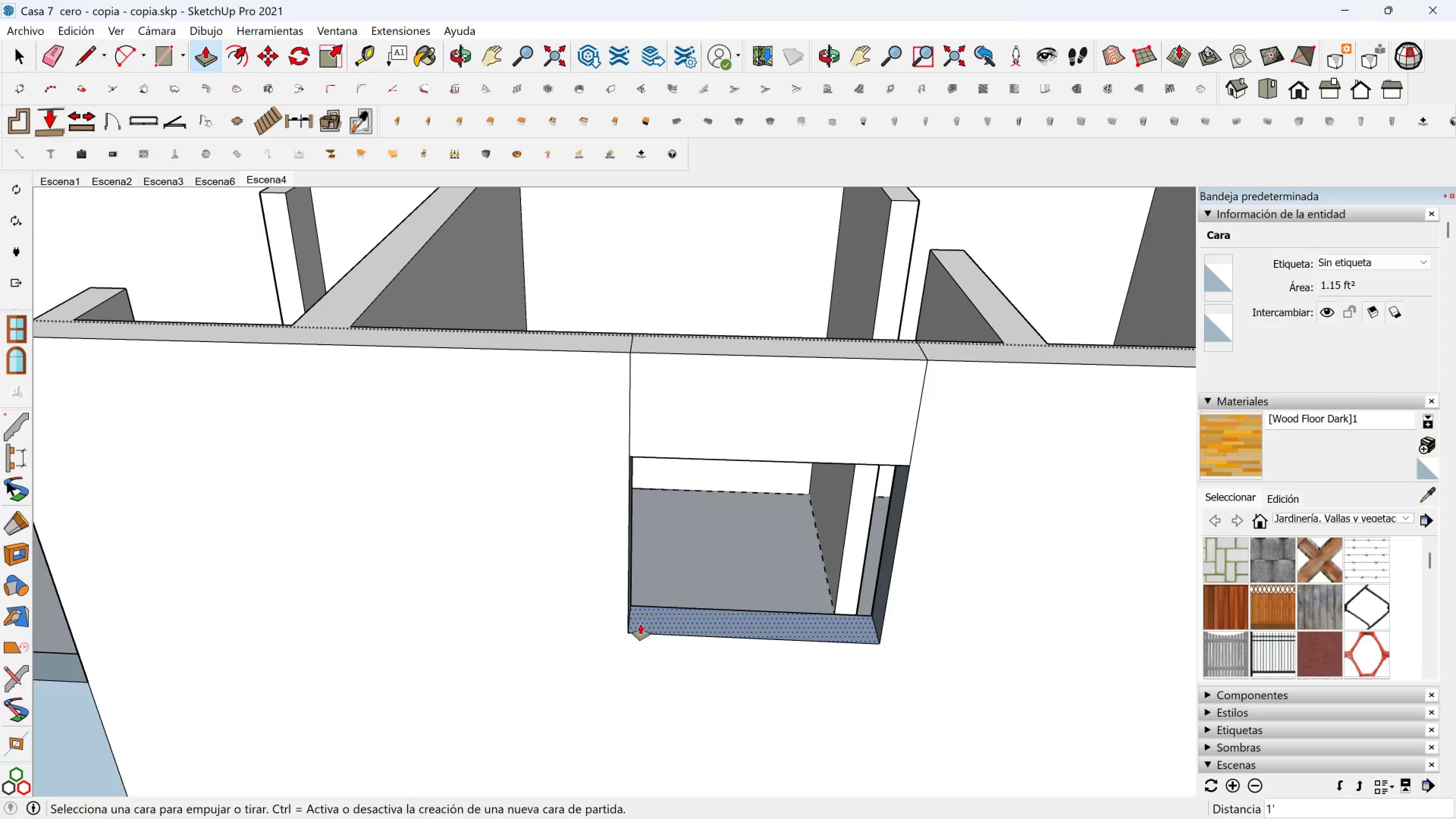 
left_click([640, 624])
 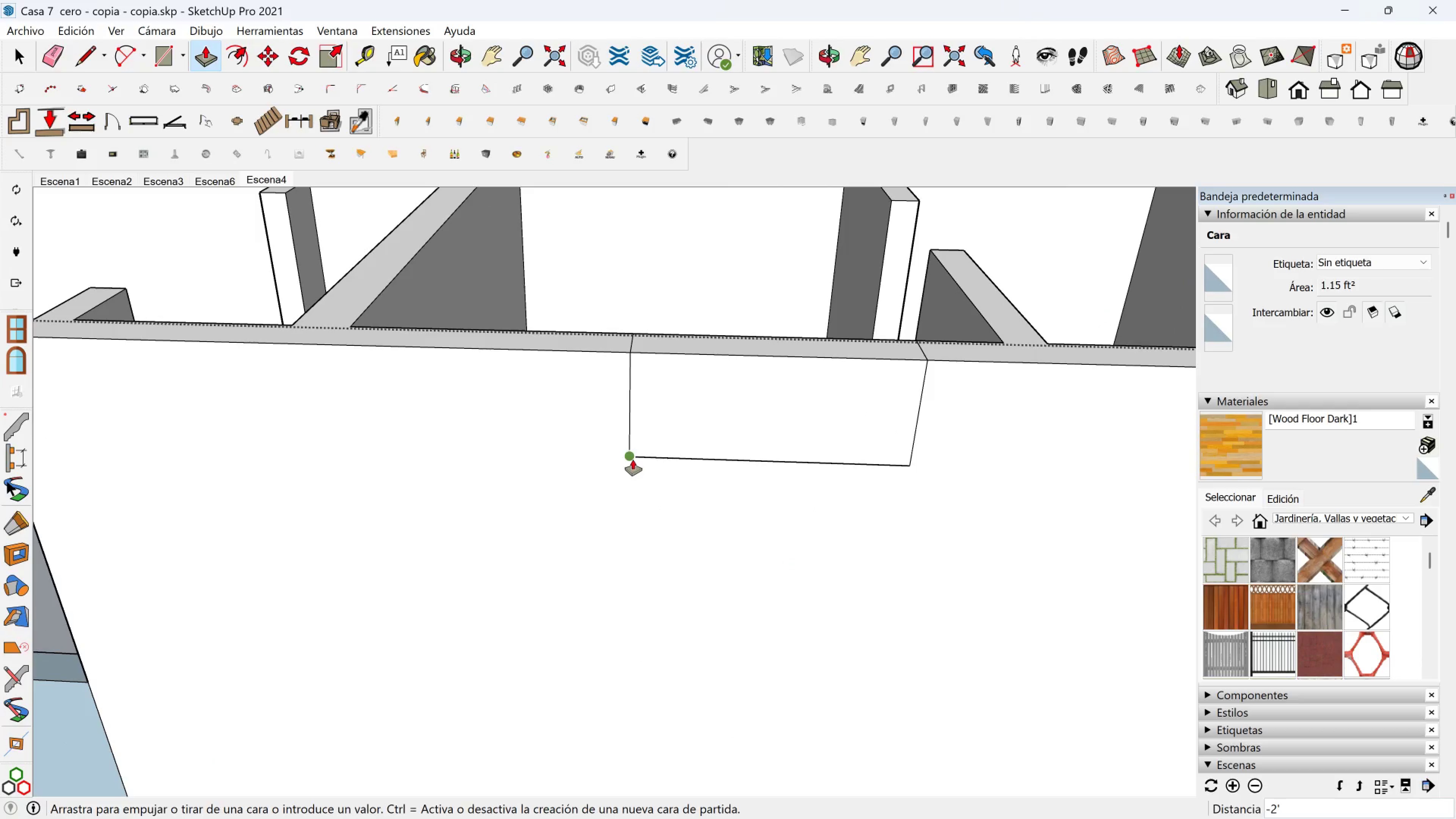 
key(6)
 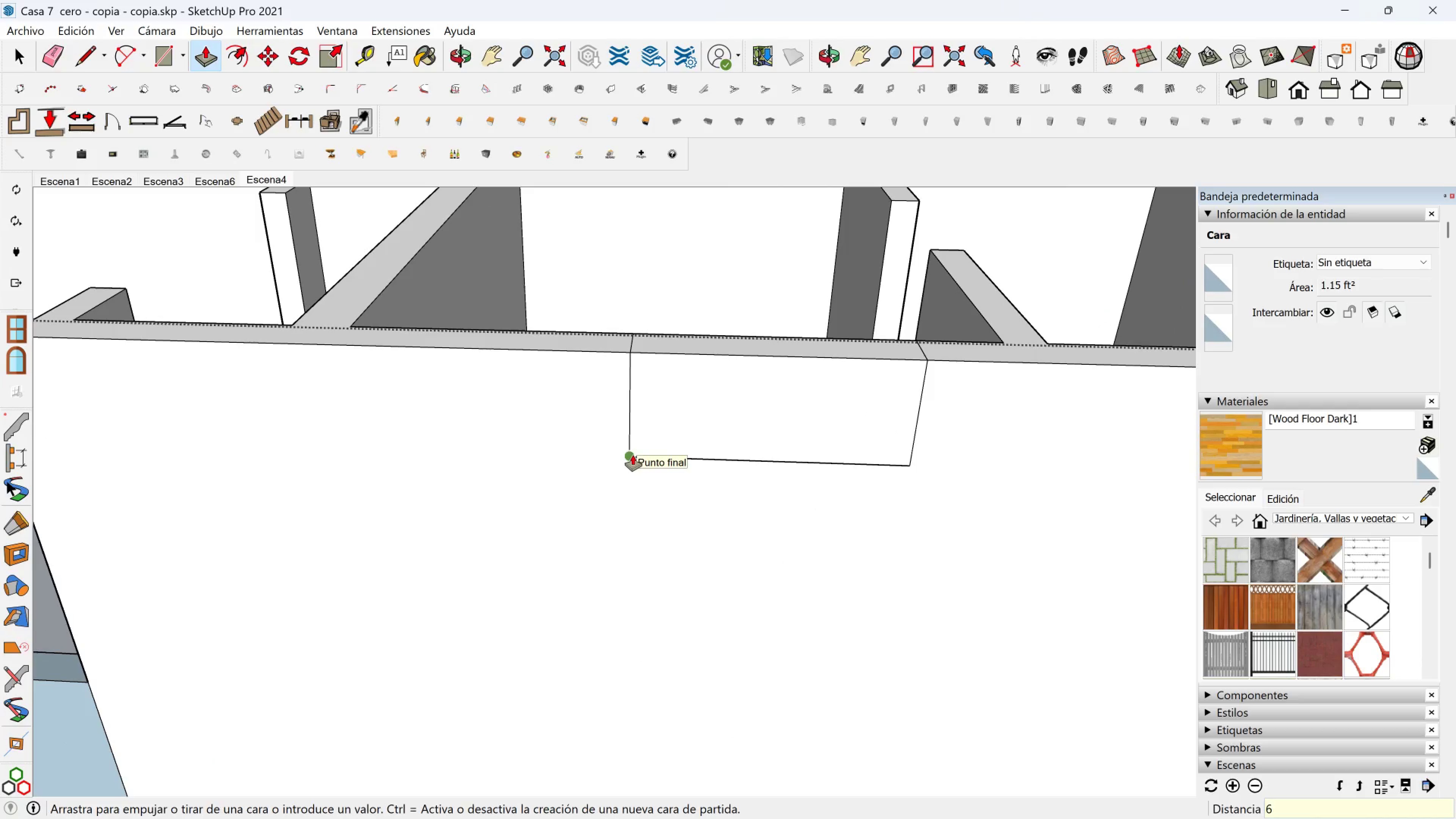 
key(Enter)
 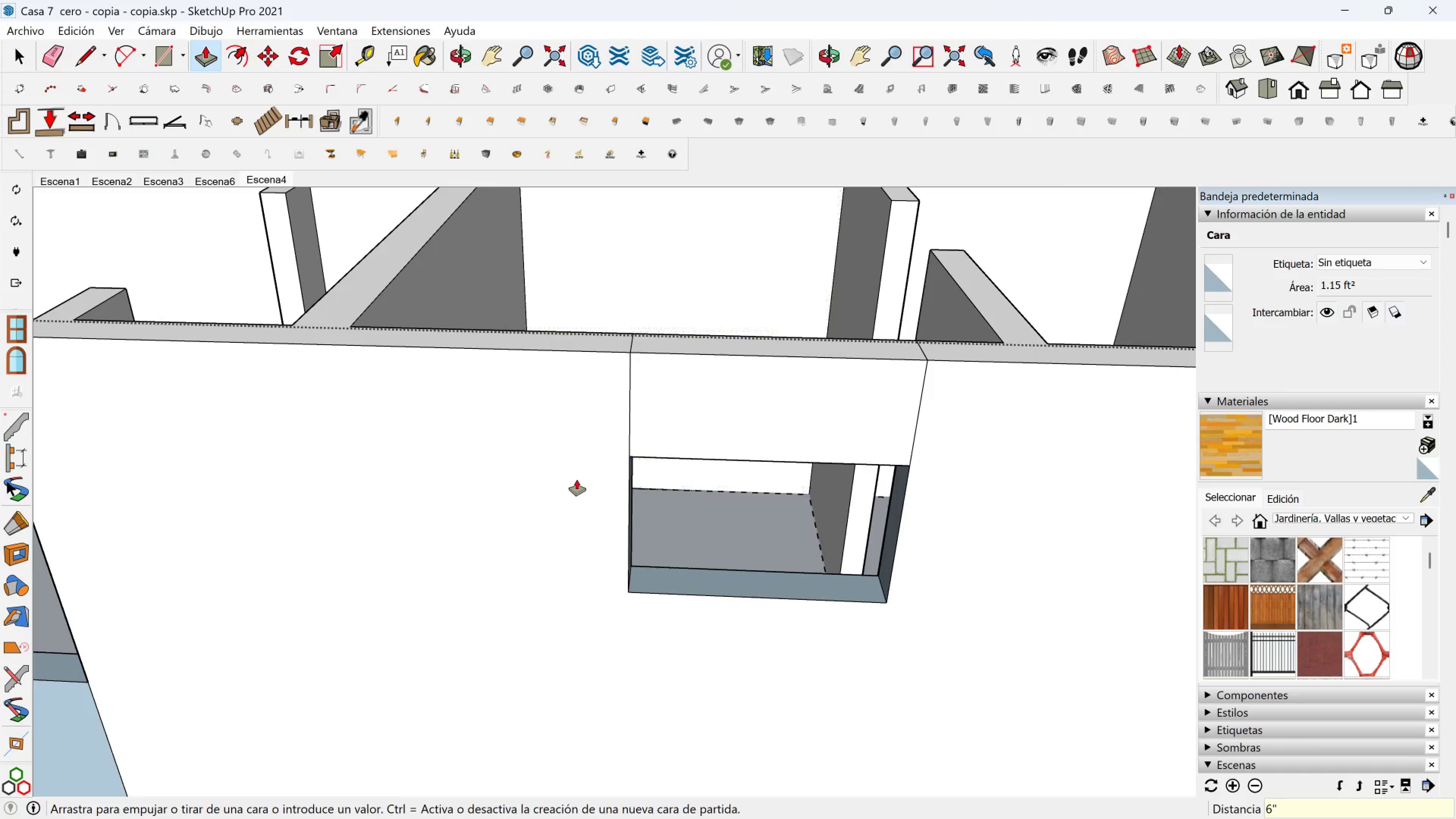 
scroll: coordinate [843, 456], scroll_direction: down, amount: 11.0
 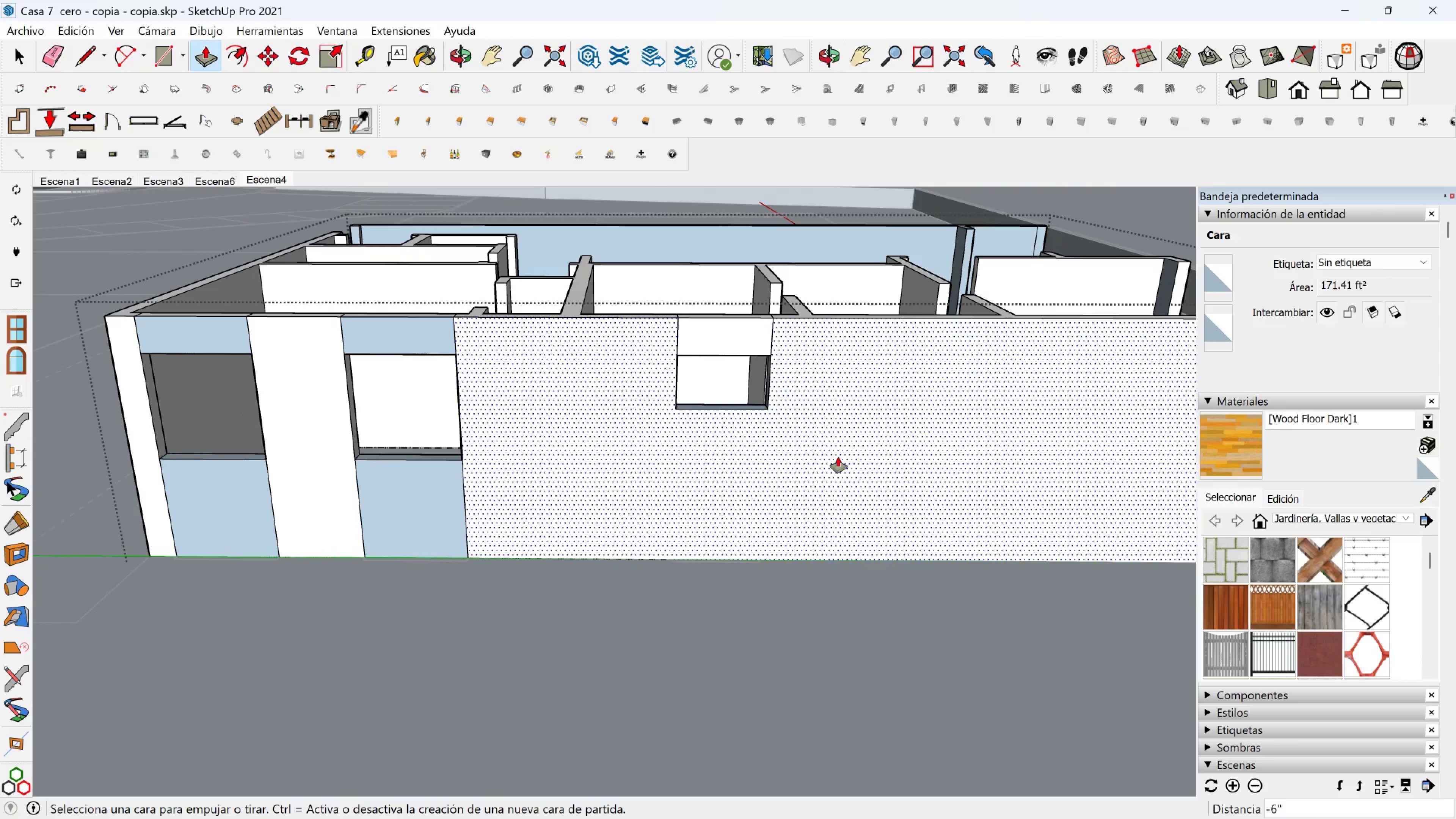 
hold_key(key=ShiftLeft, duration=0.56)
 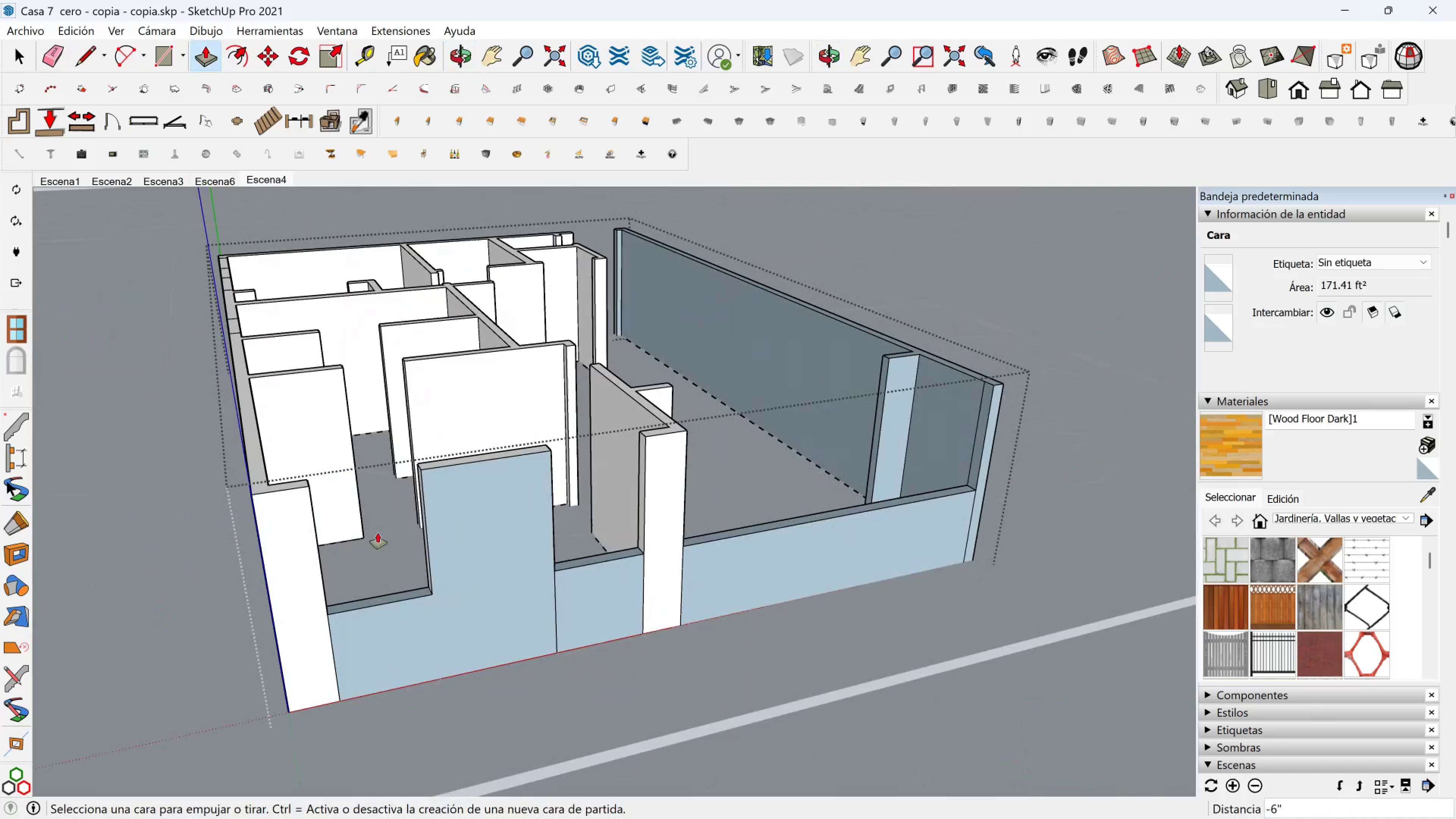 
scroll: coordinate [403, 586], scroll_direction: up, amount: 10.0
 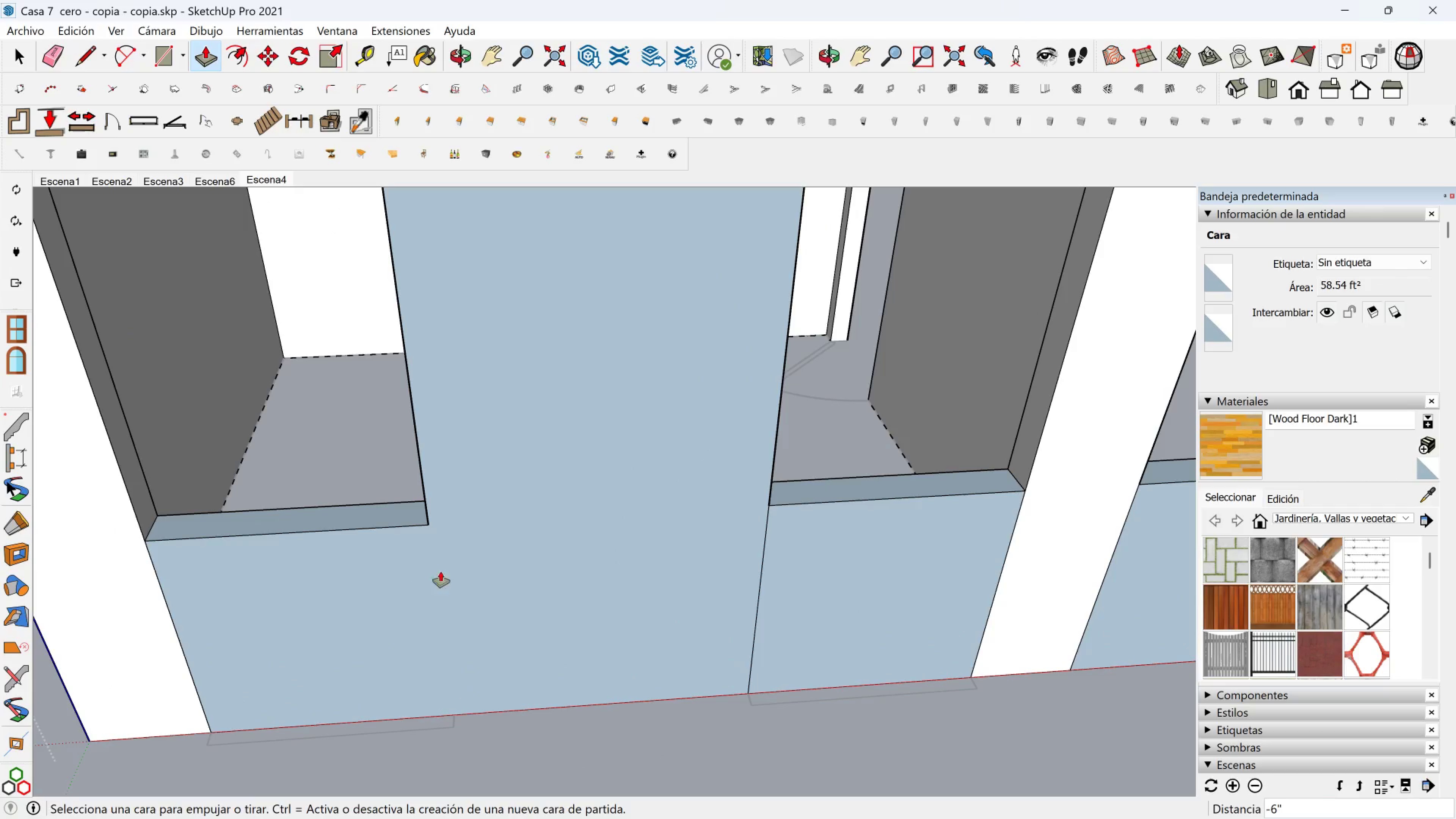 
hold_key(key=ShiftLeft, duration=0.49)
 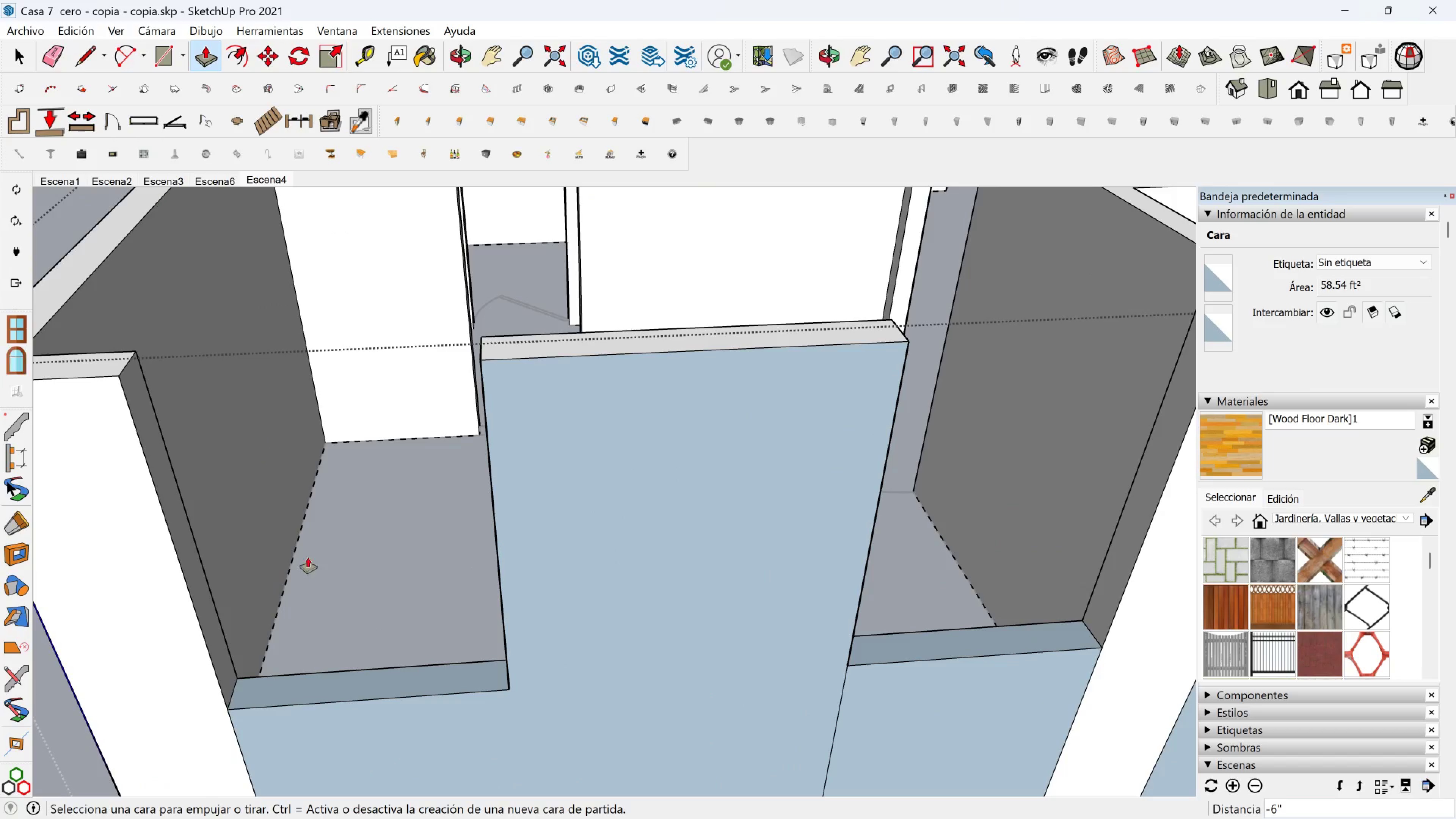 
key(Space)
 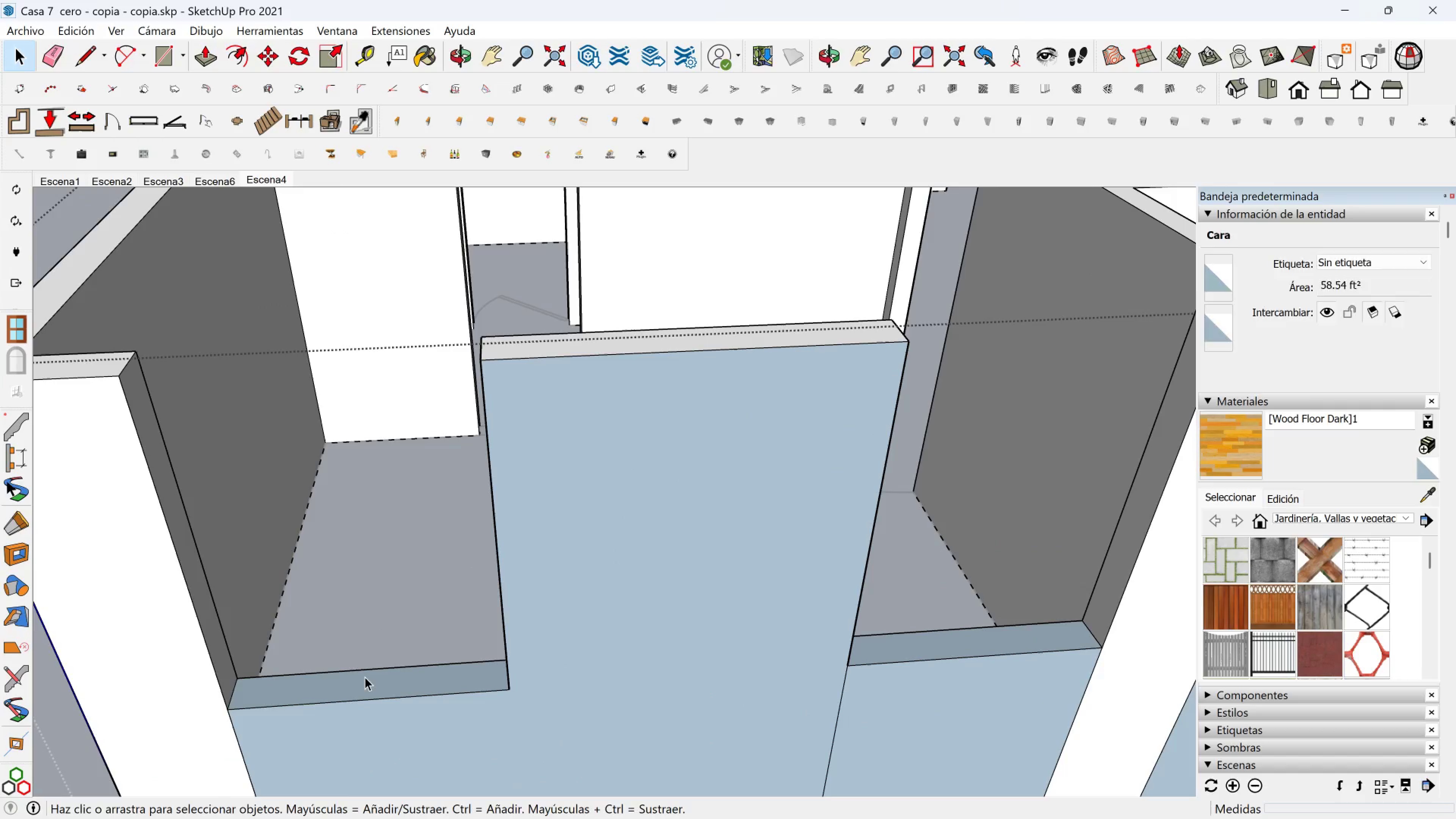 
left_click([365, 677])
 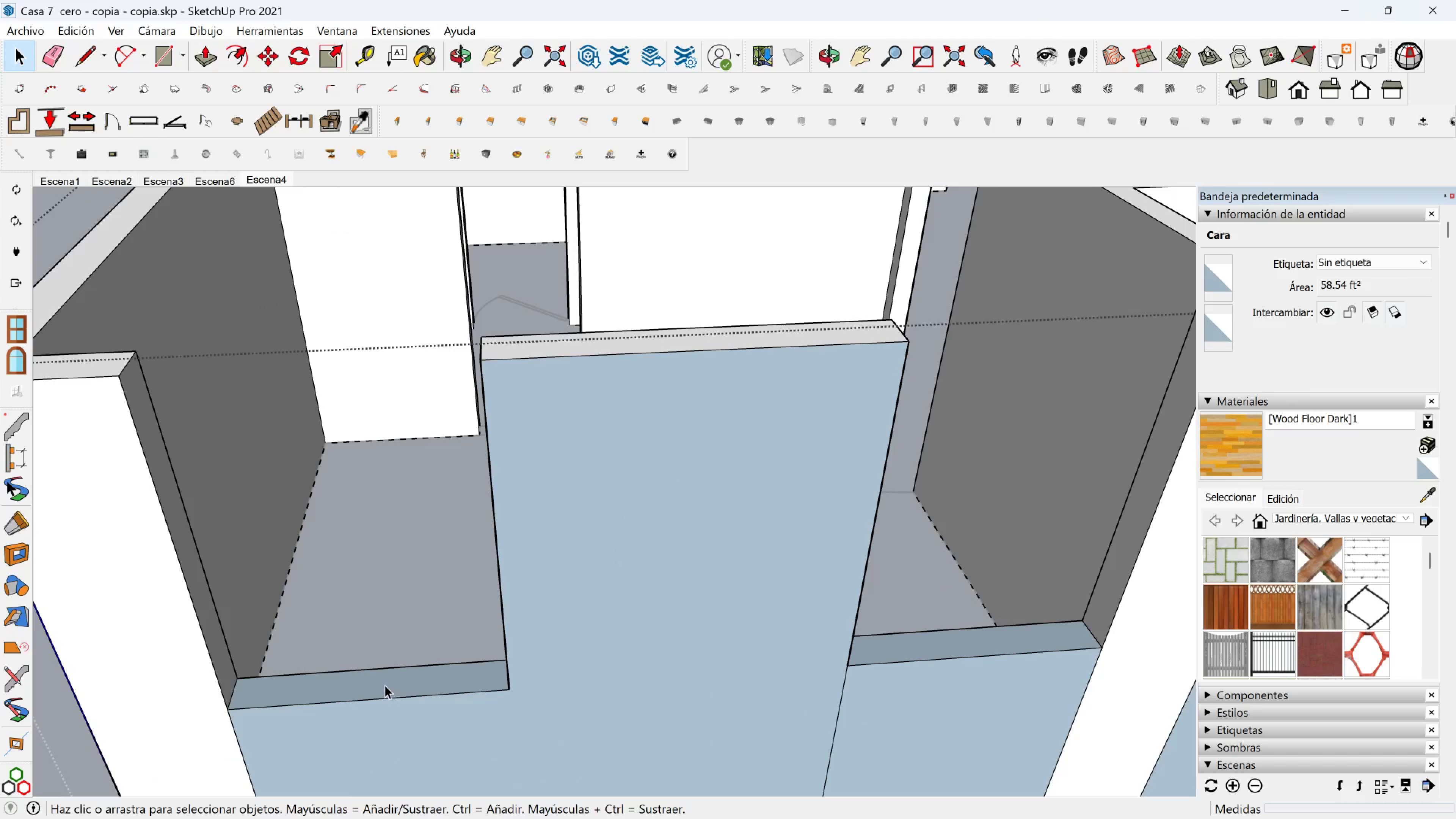 
left_click_drag(start_coordinate=[406, 693], to_coordinate=[393, 689])
 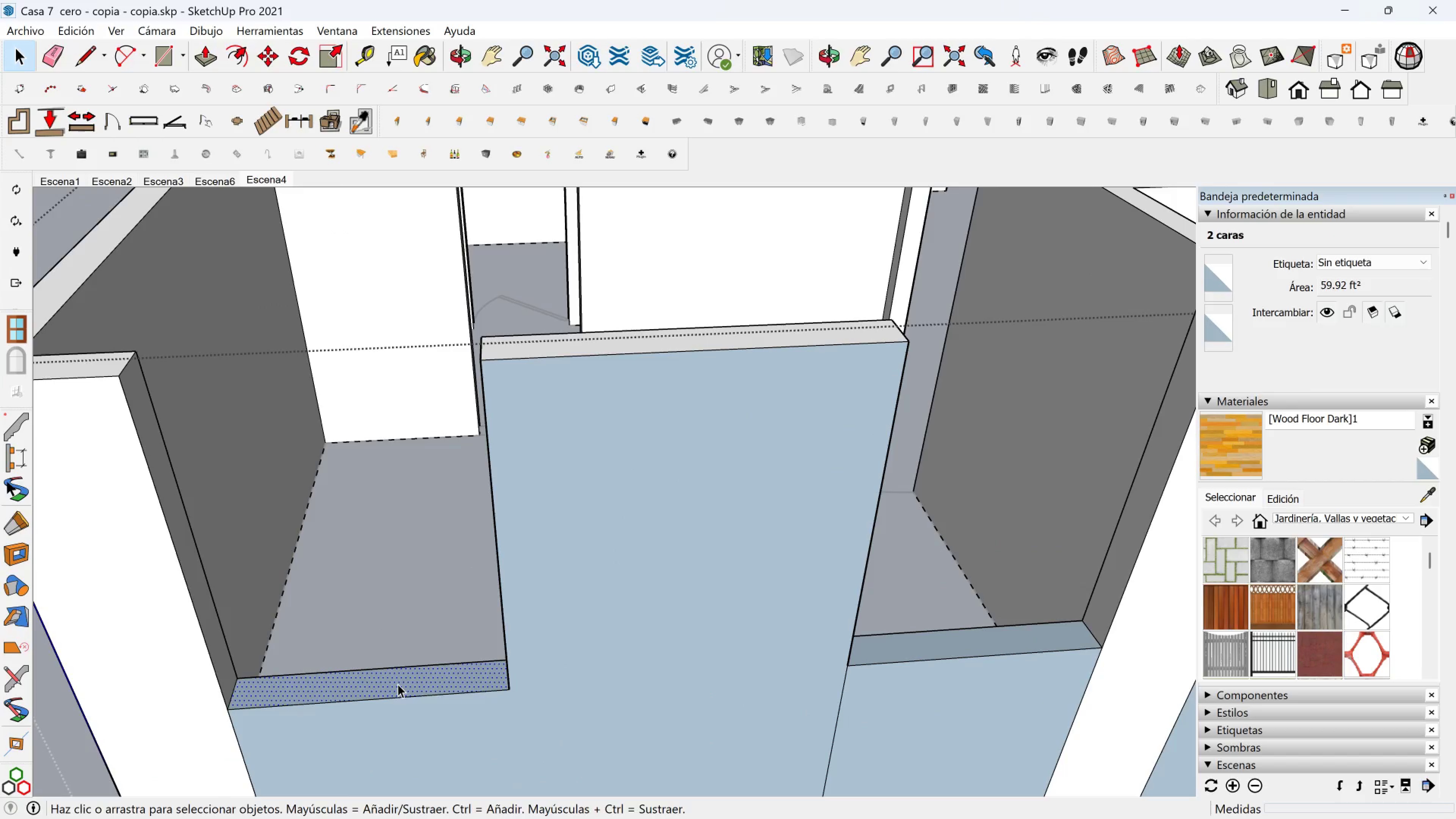 
key(M)
 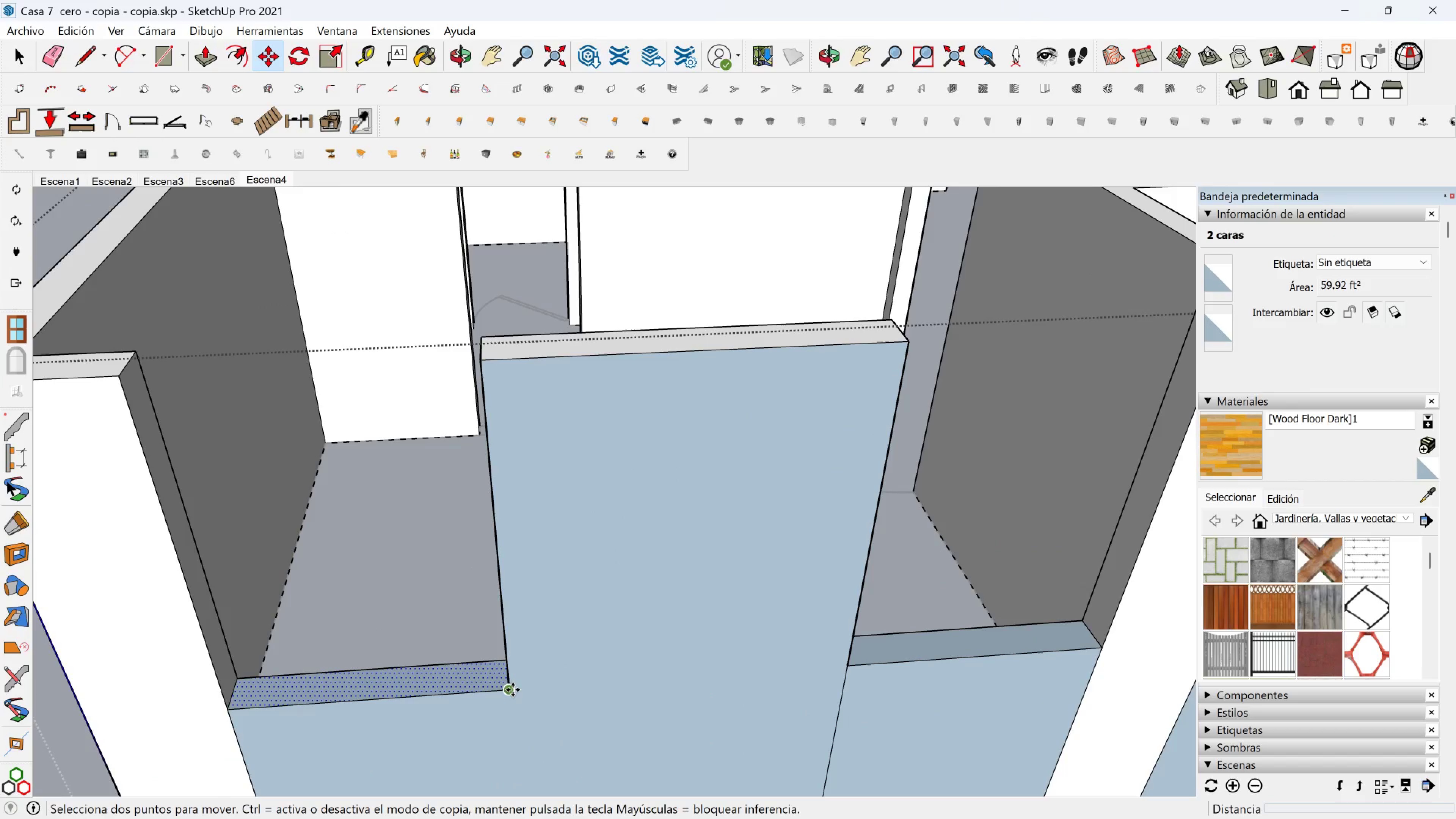 
left_click([513, 690])
 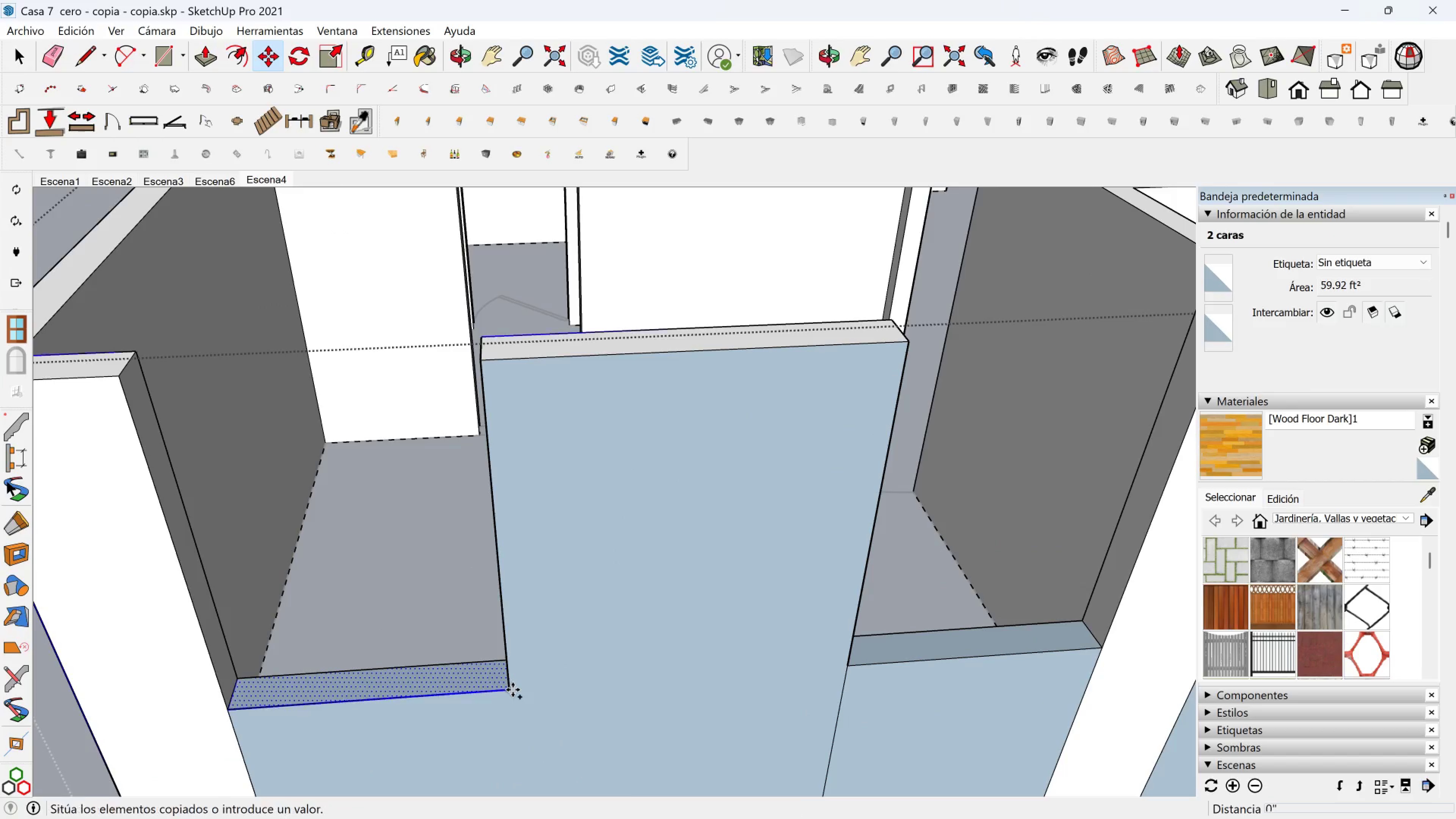 
key(Control+ControlLeft)
 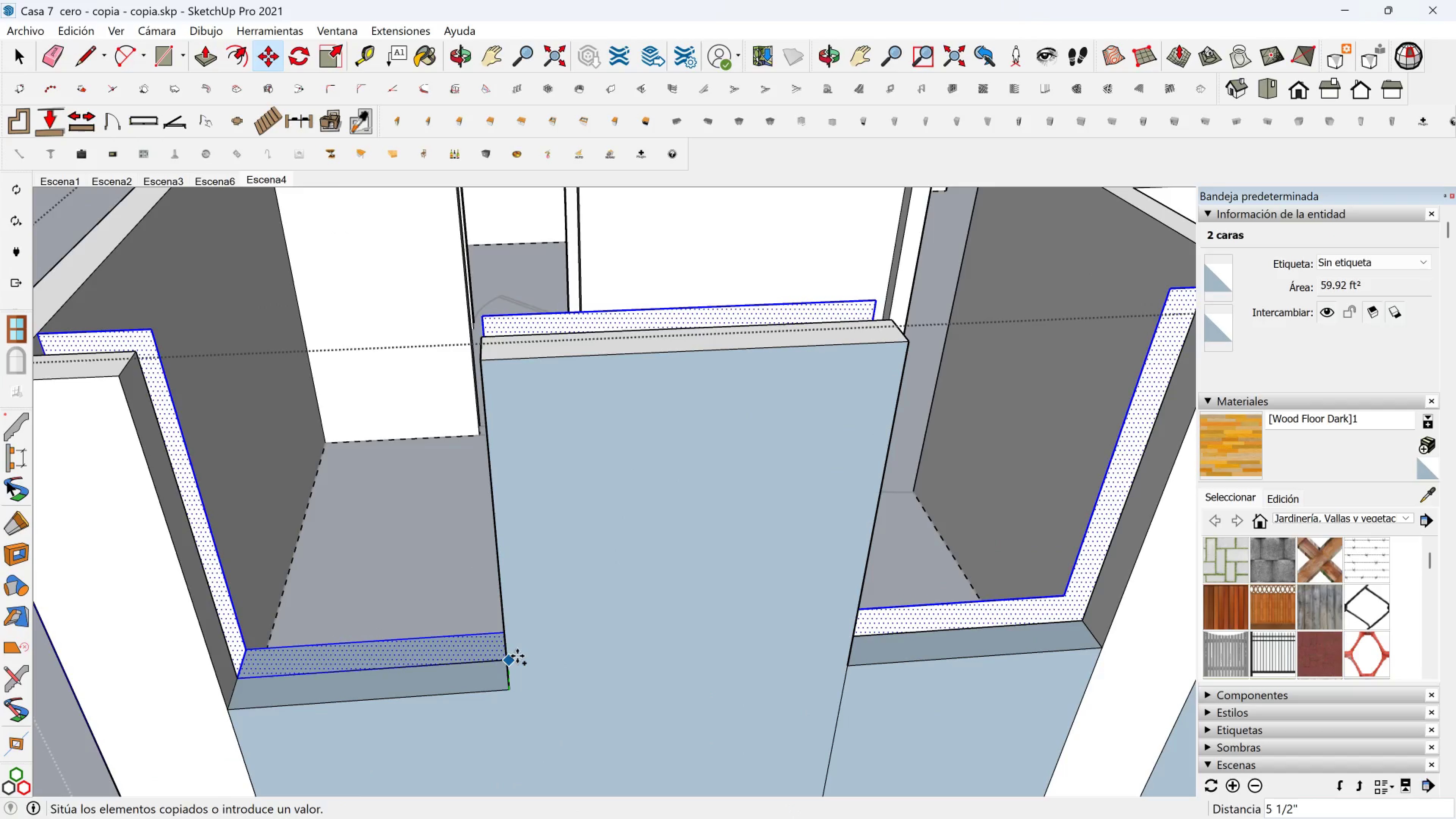 
key(Control+ControlLeft)
 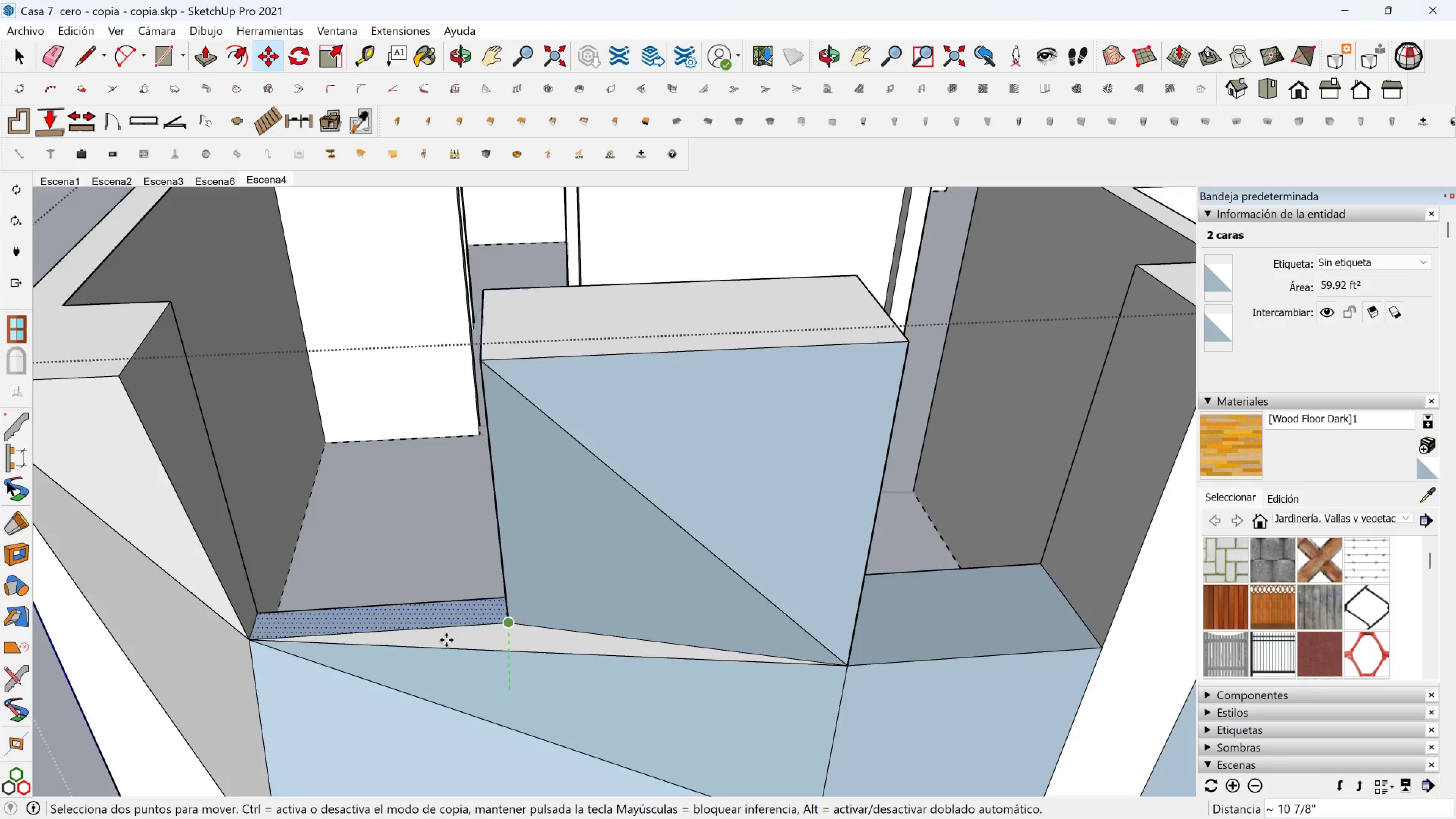 
key(Escape)
 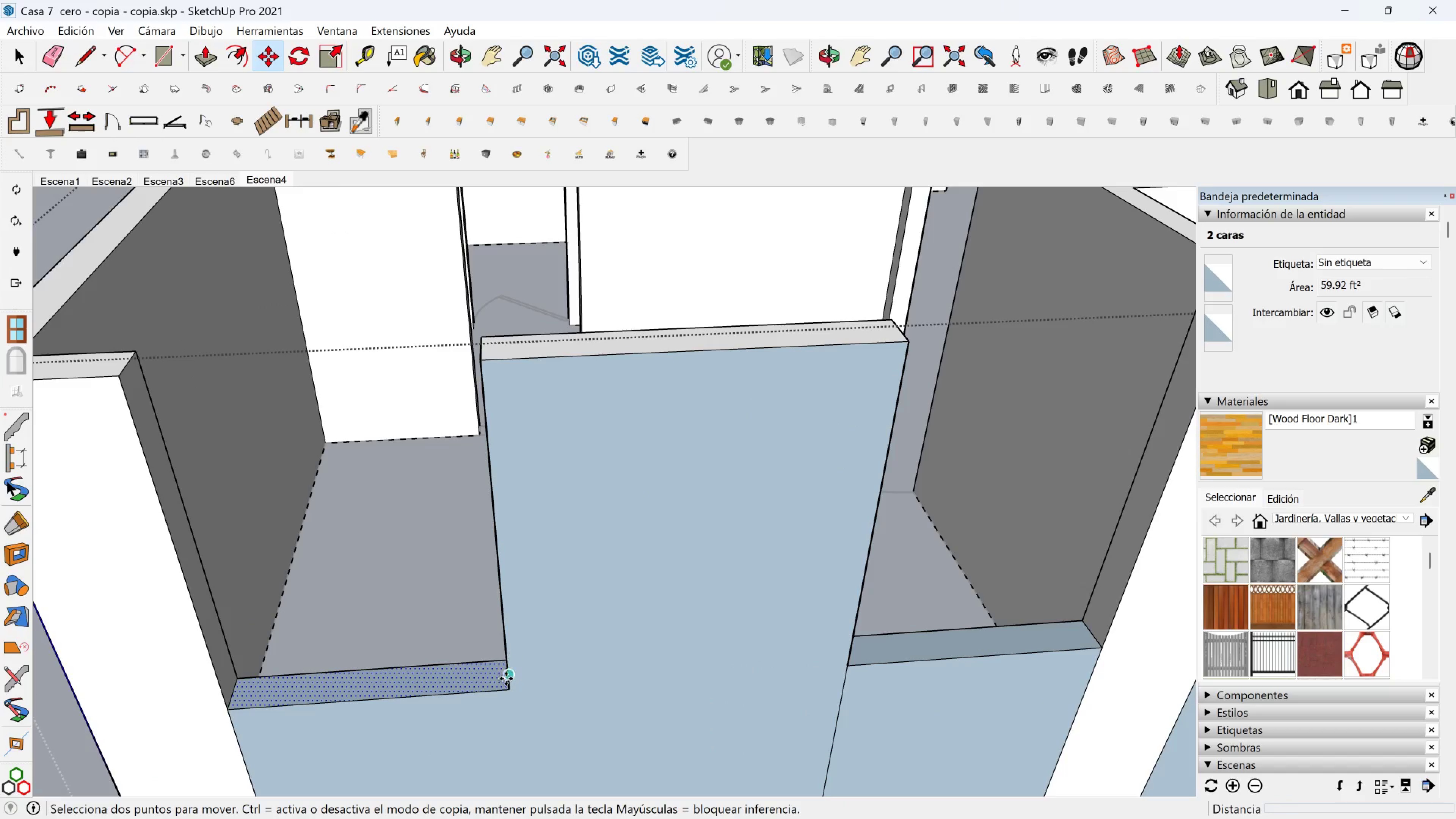 
key(Control+ControlLeft)
 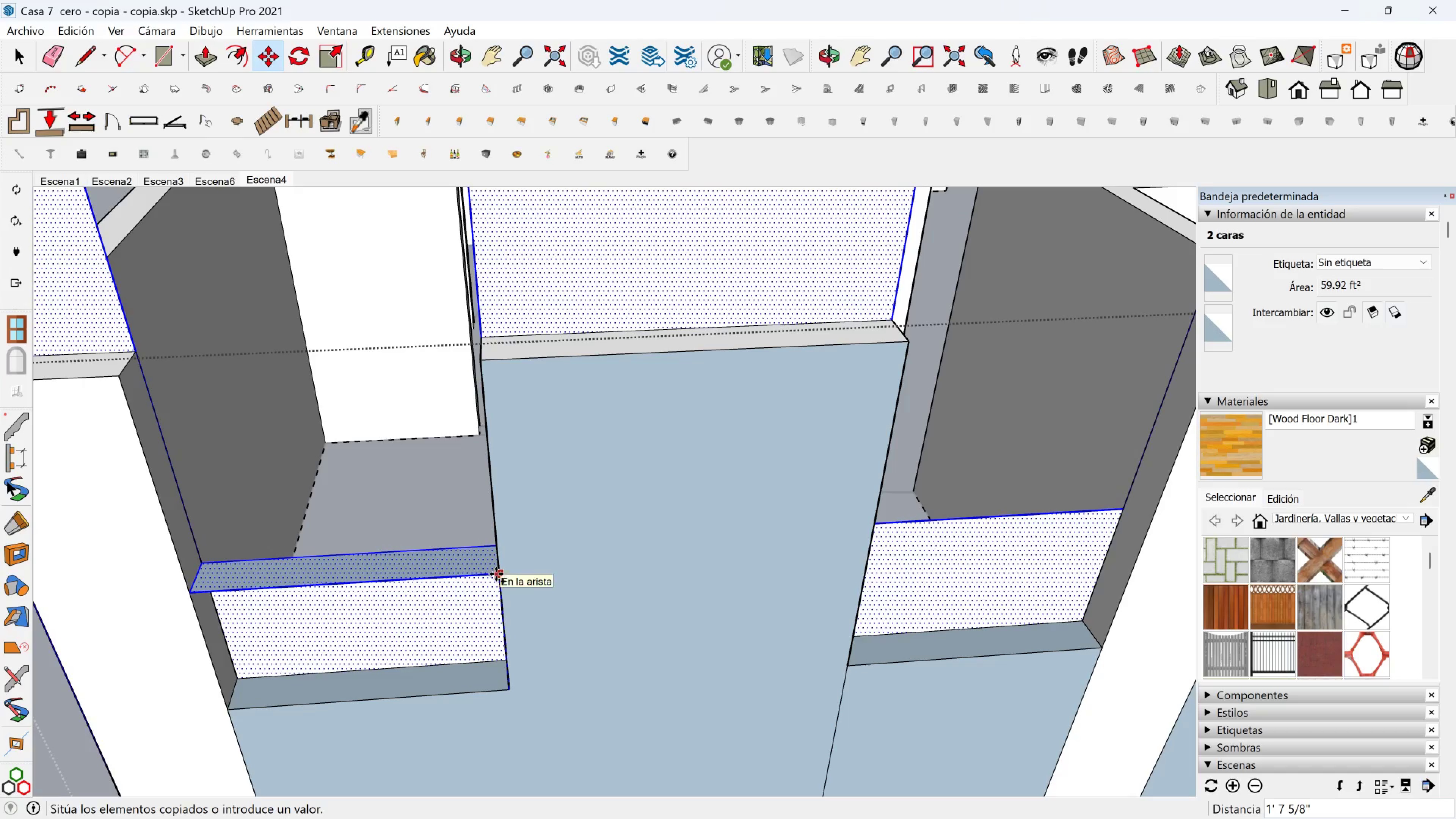 
scroll: coordinate [490, 562], scroll_direction: down, amount: 1.0
 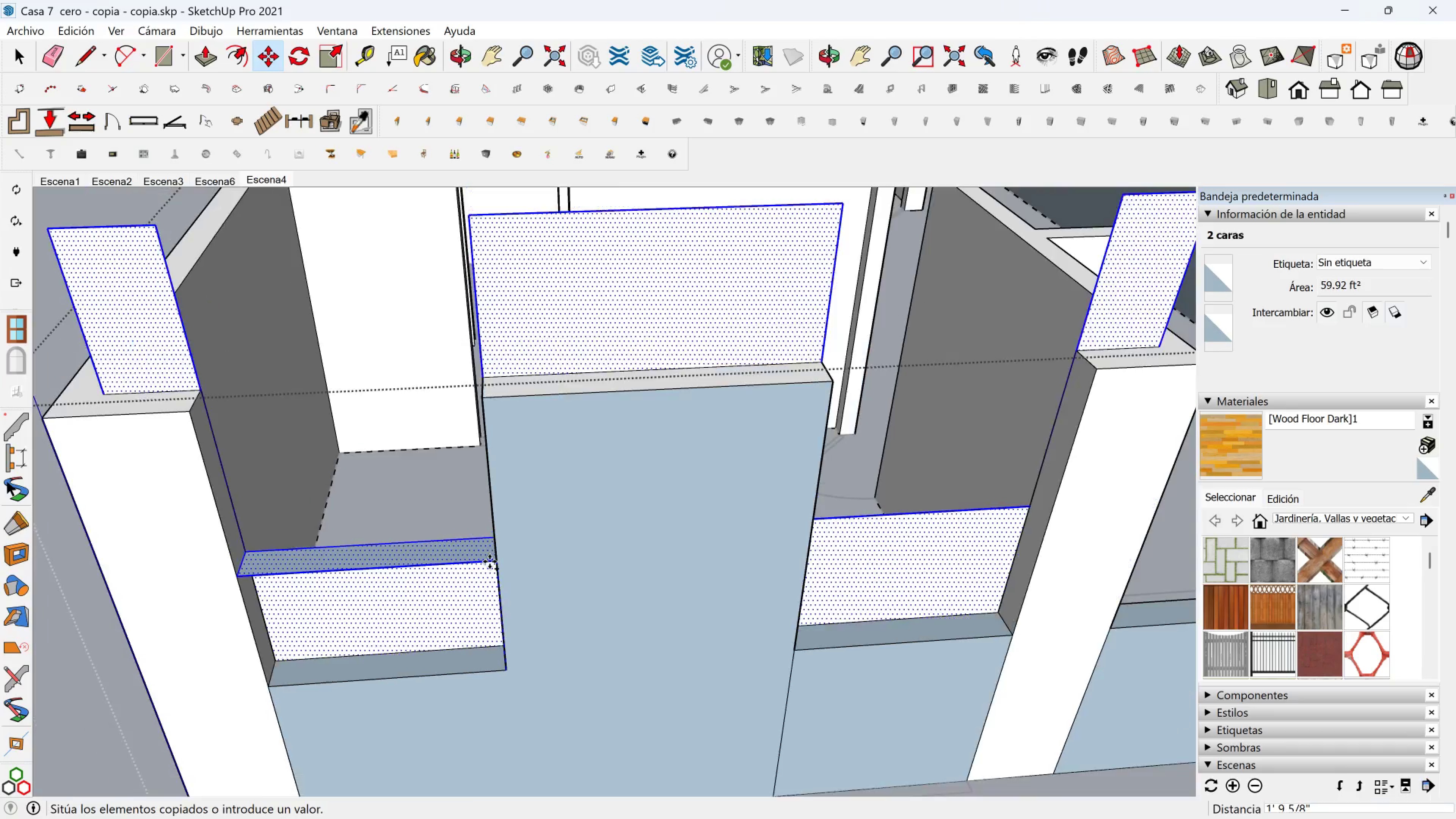 
key(Escape)
 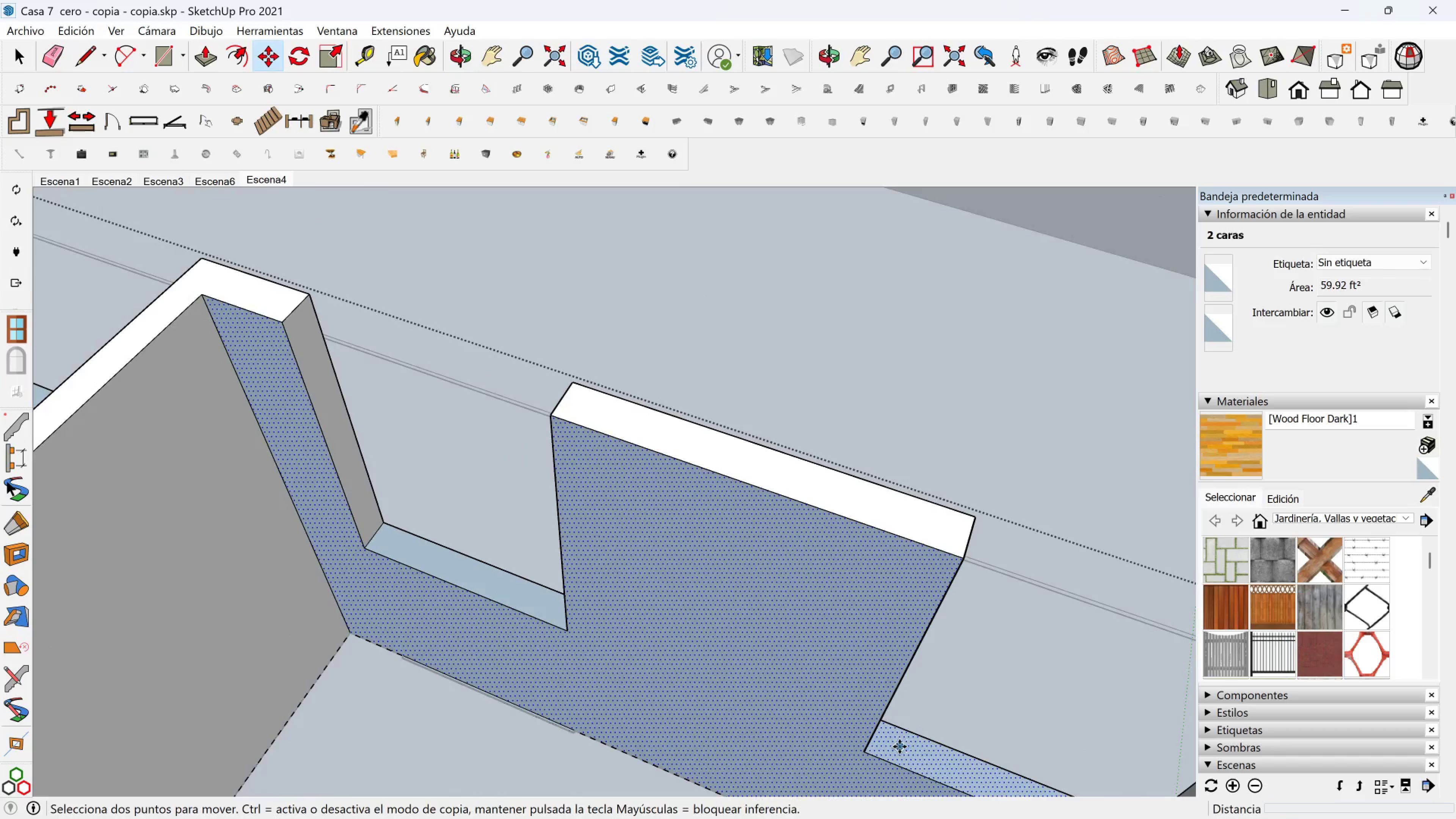 
hold_key(key=ShiftLeft, duration=0.39)
 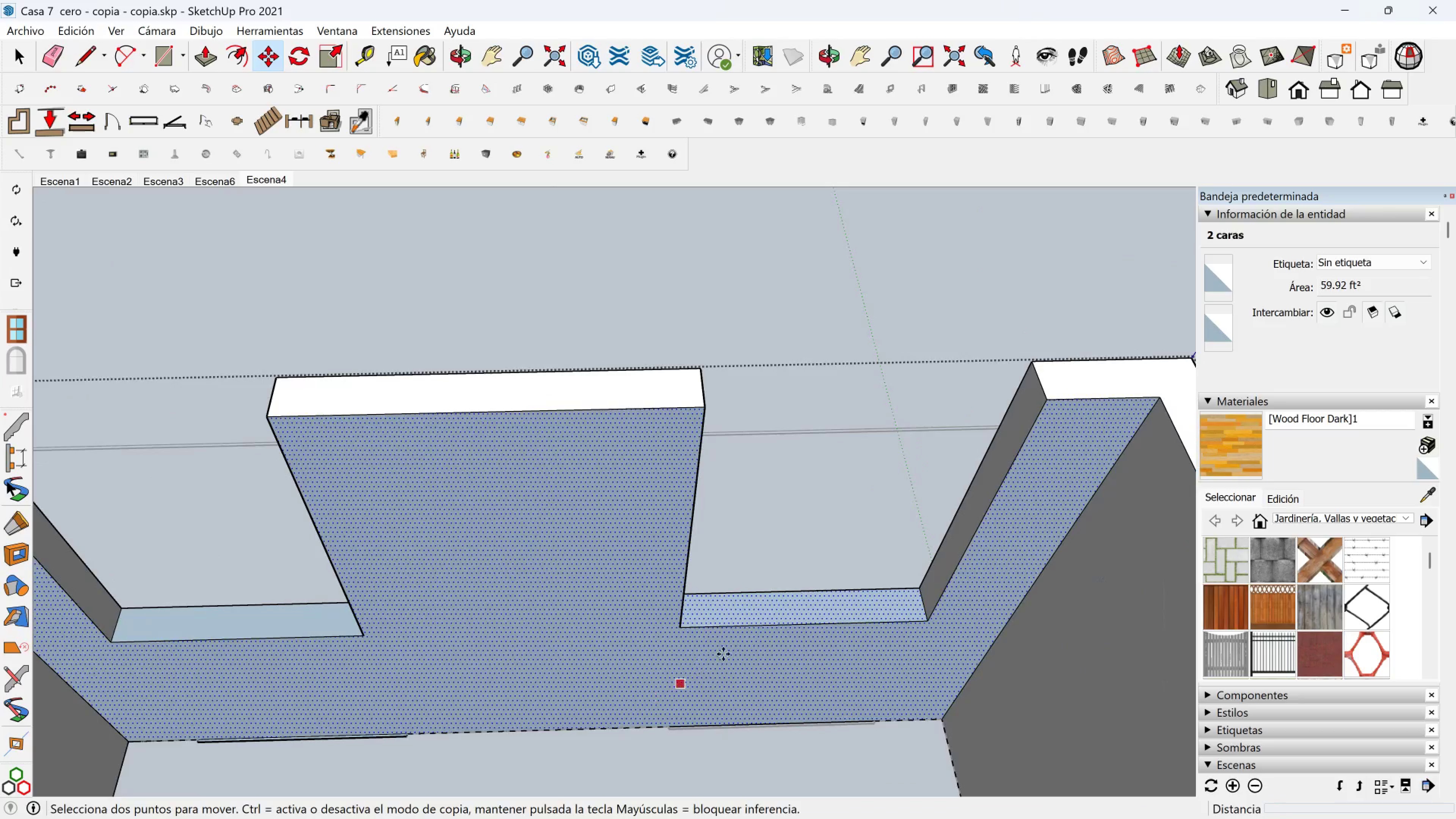 
key(Space)
 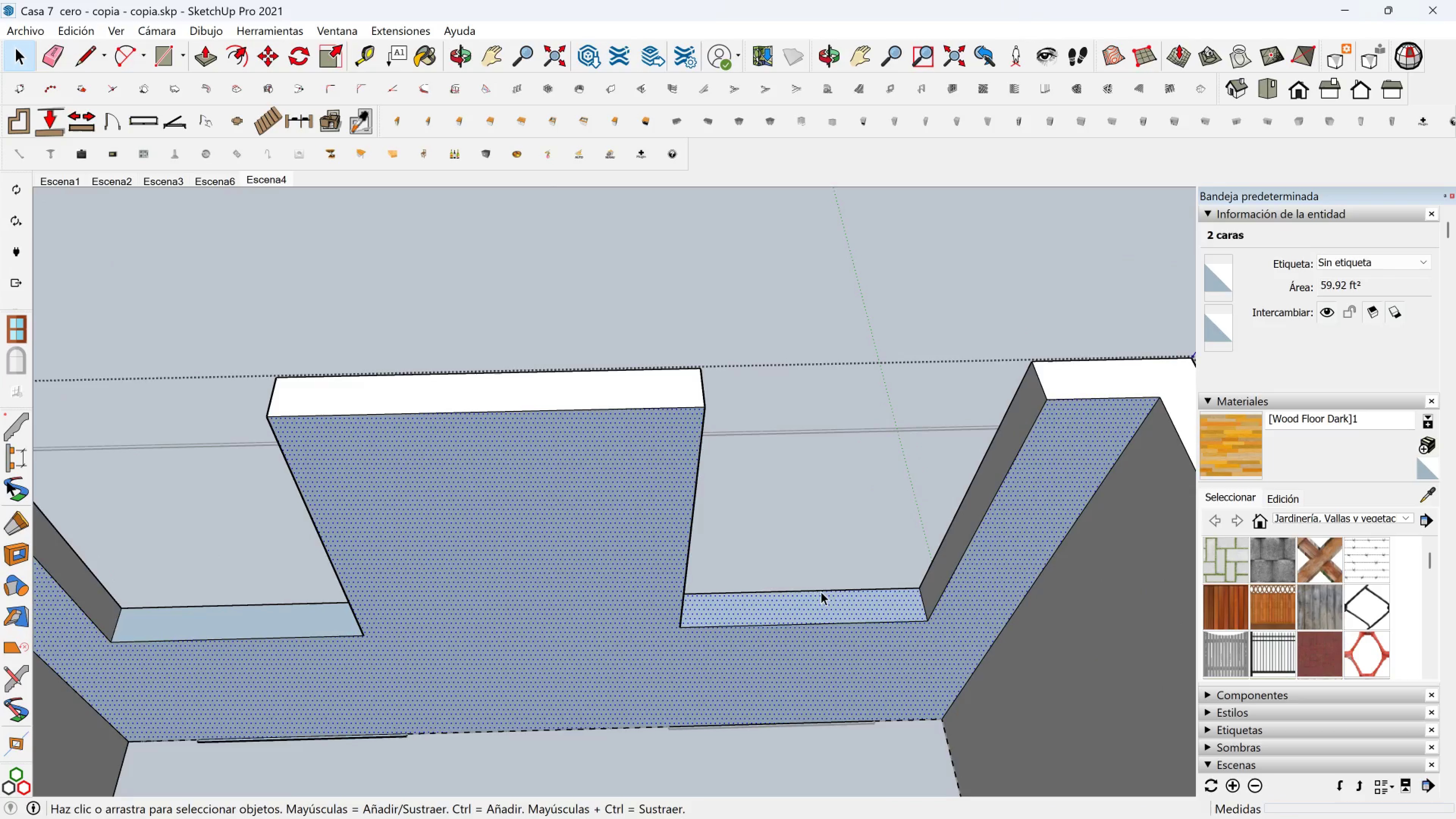 
scroll: coordinate [869, 596], scroll_direction: up, amount: 3.0
 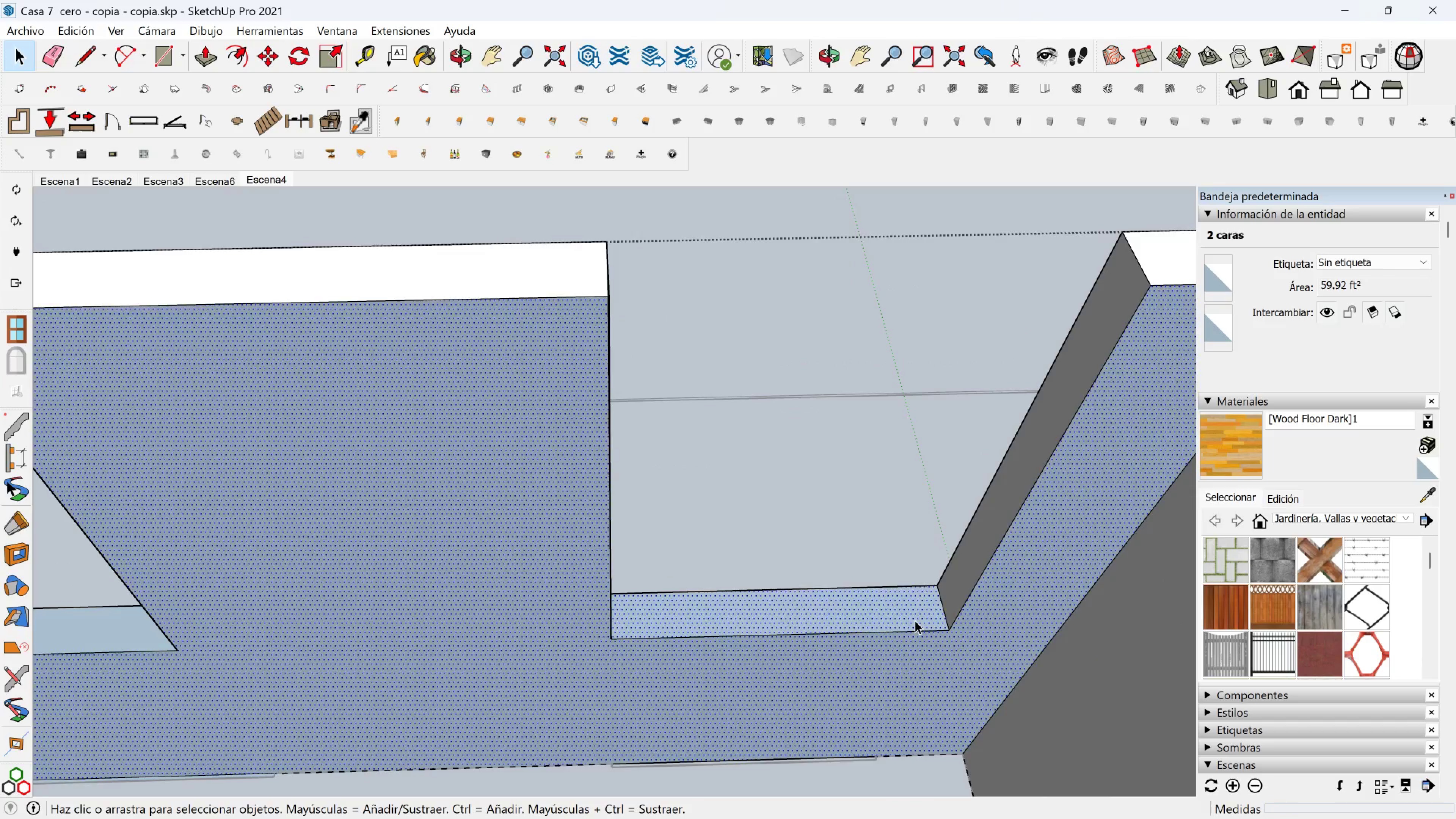 
left_click([915, 620])
 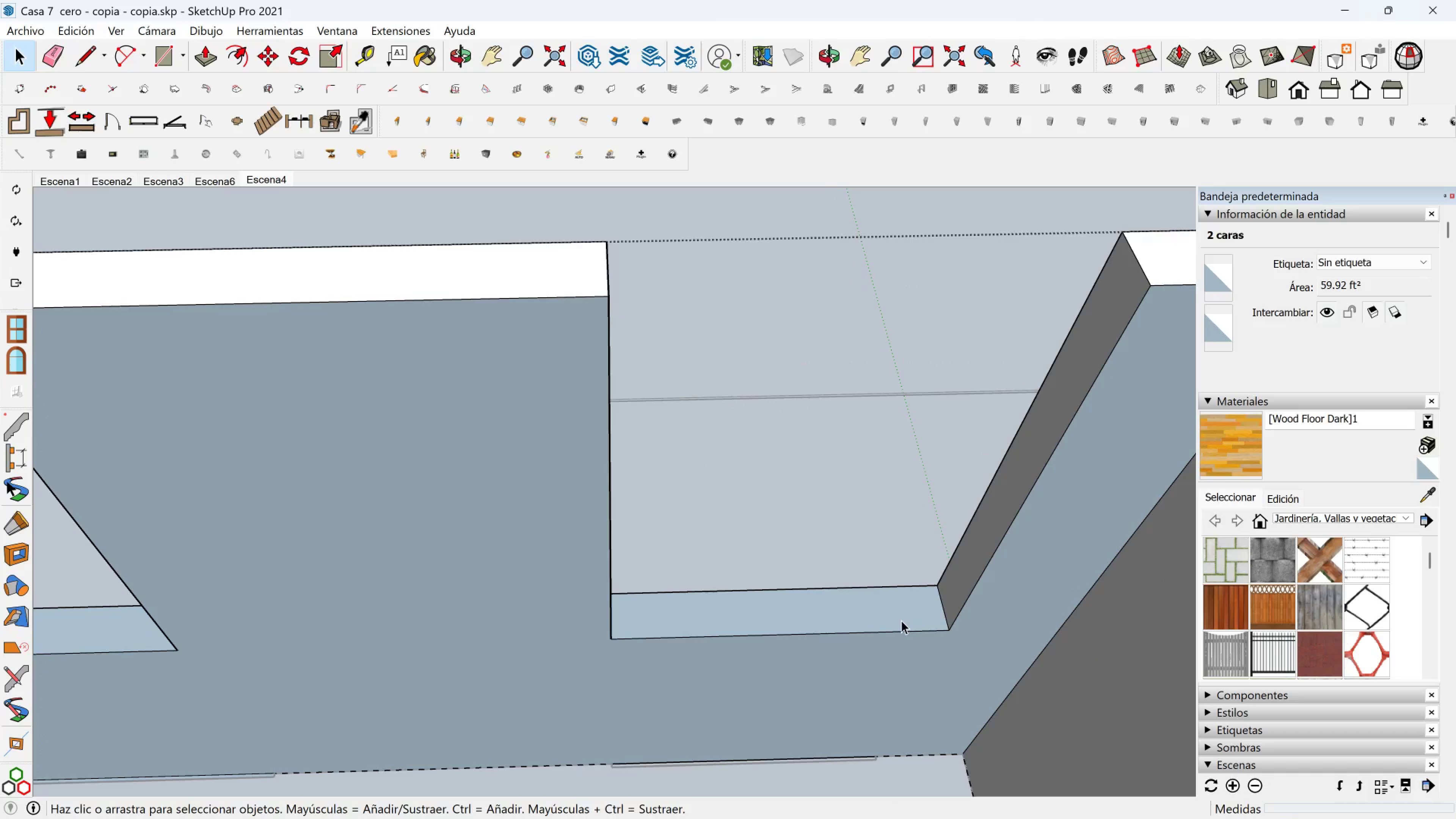 
left_click_drag(start_coordinate=[897, 620], to_coordinate=[875, 620])
 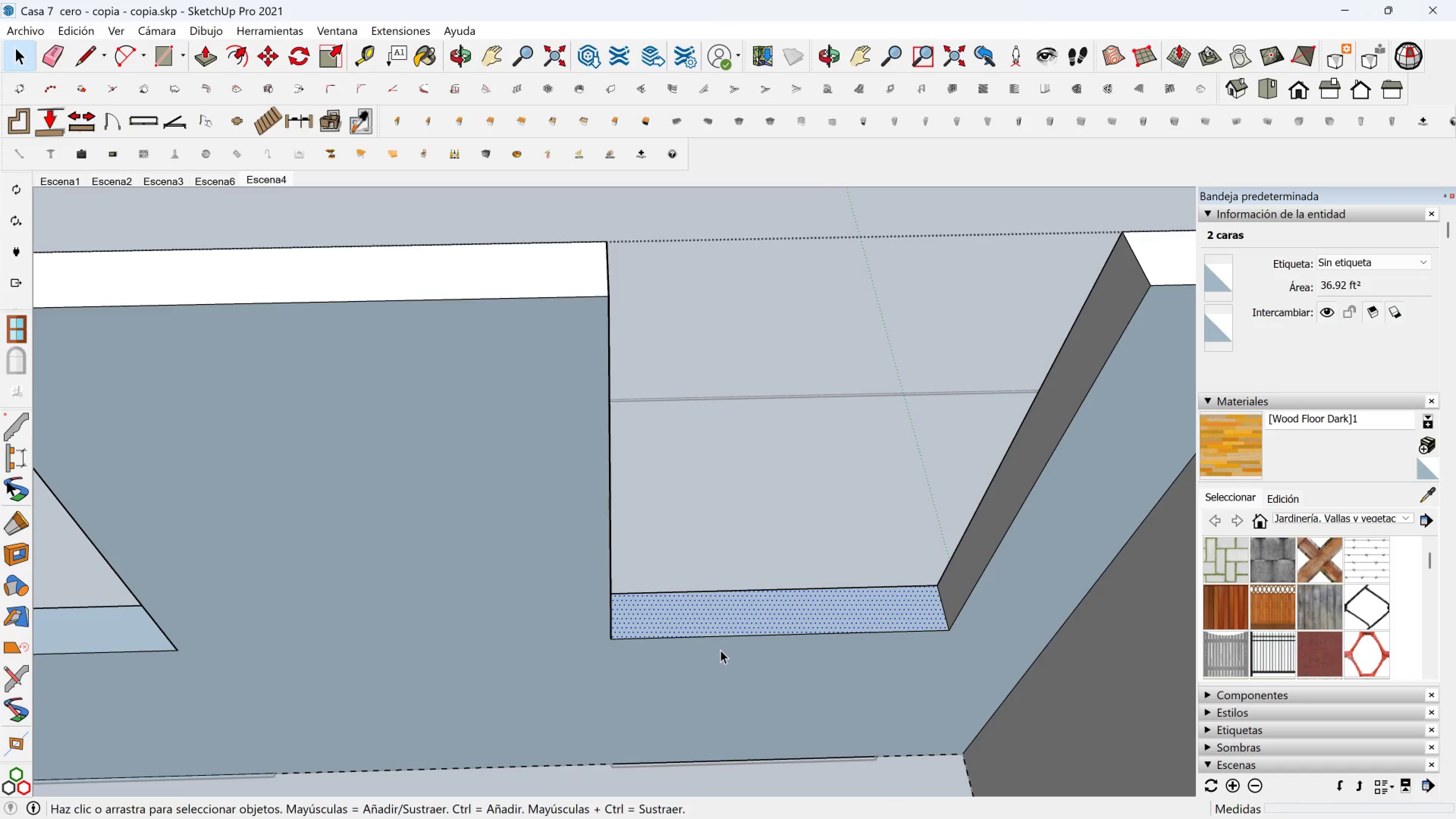 
type(nm)
 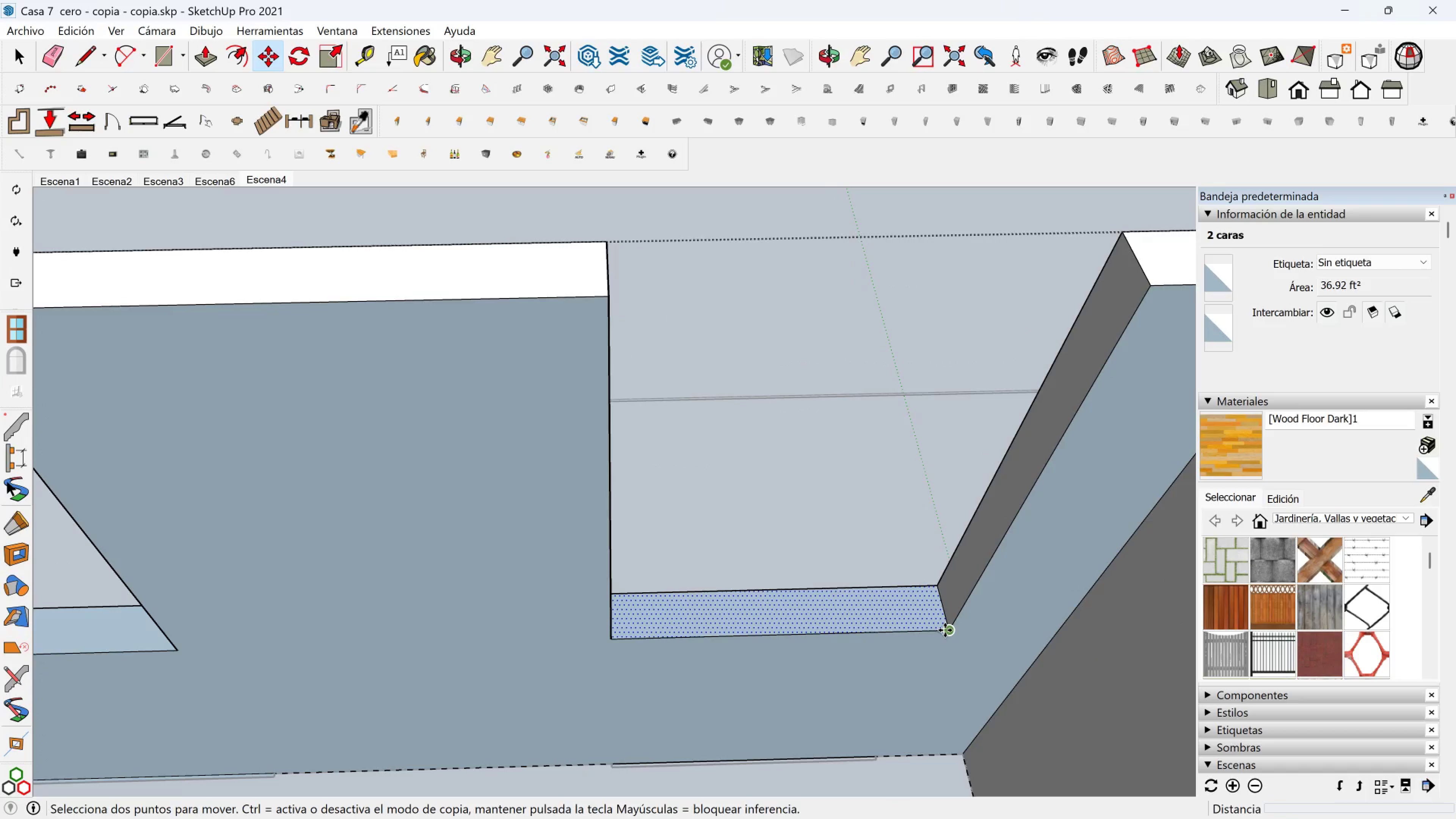 
left_click([945, 630])
 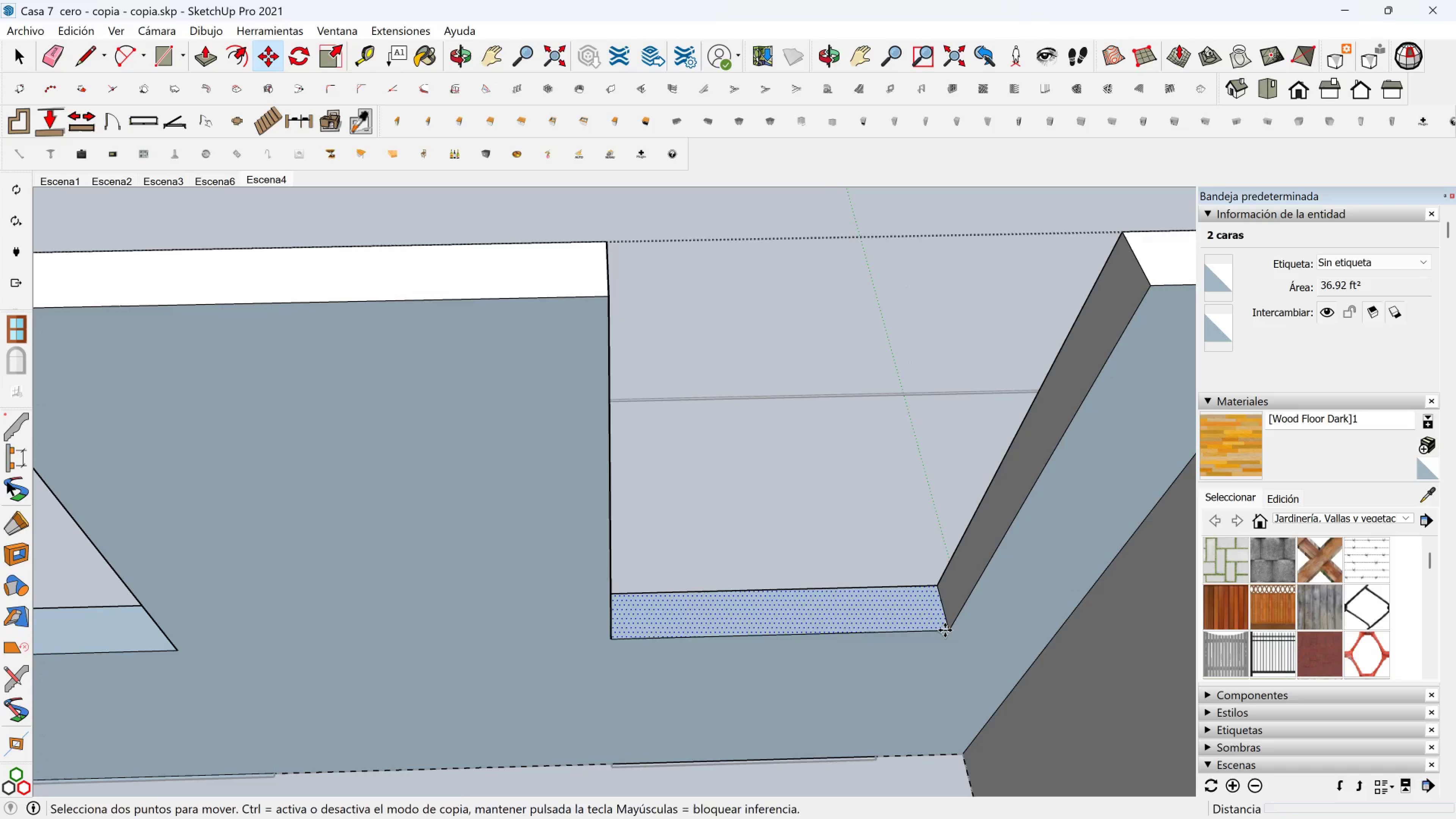 
key(Control+ControlLeft)
 